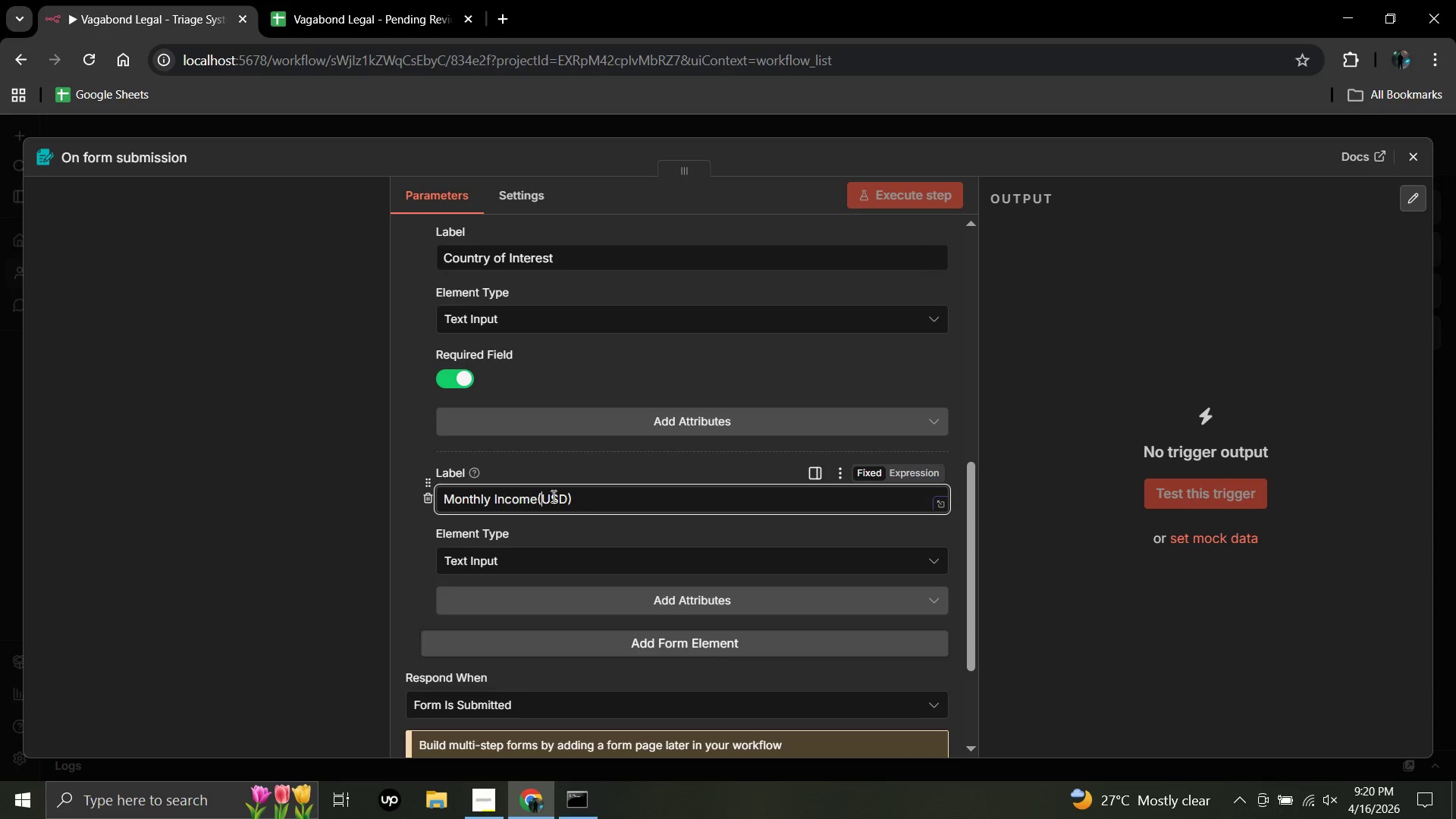 
key(ArrowLeft)
 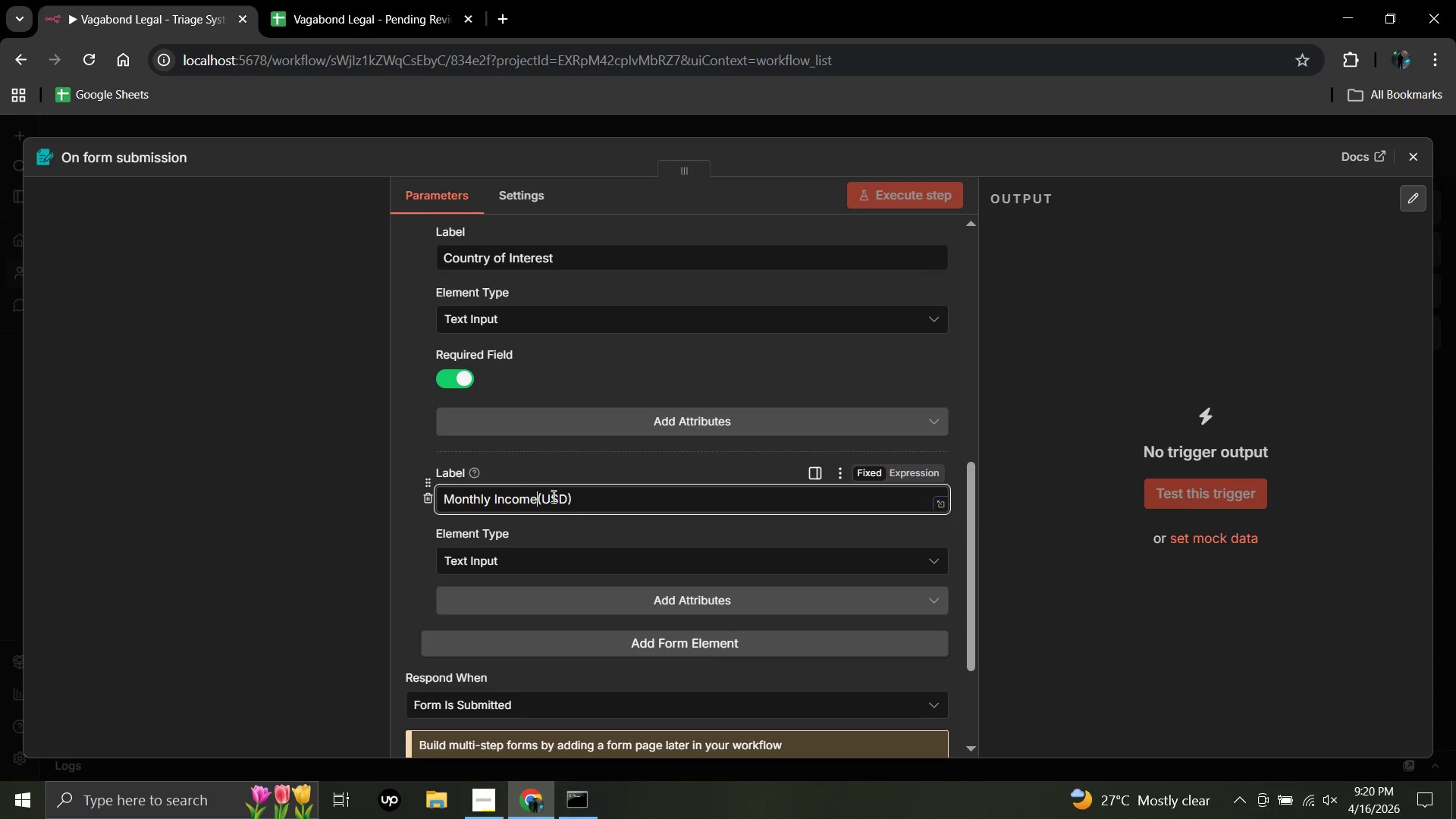 
key(ArrowLeft)
 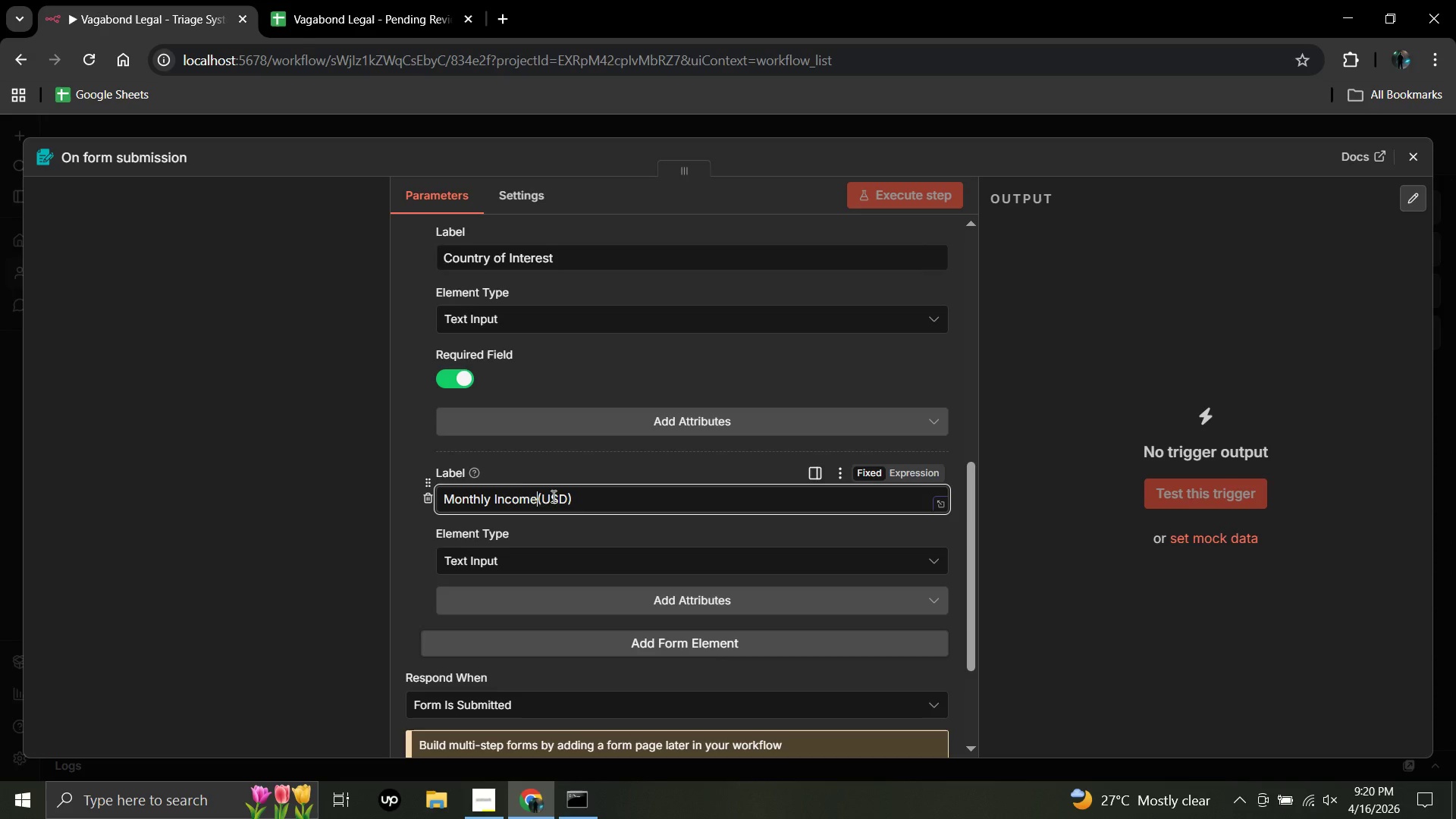 
key(Space)
 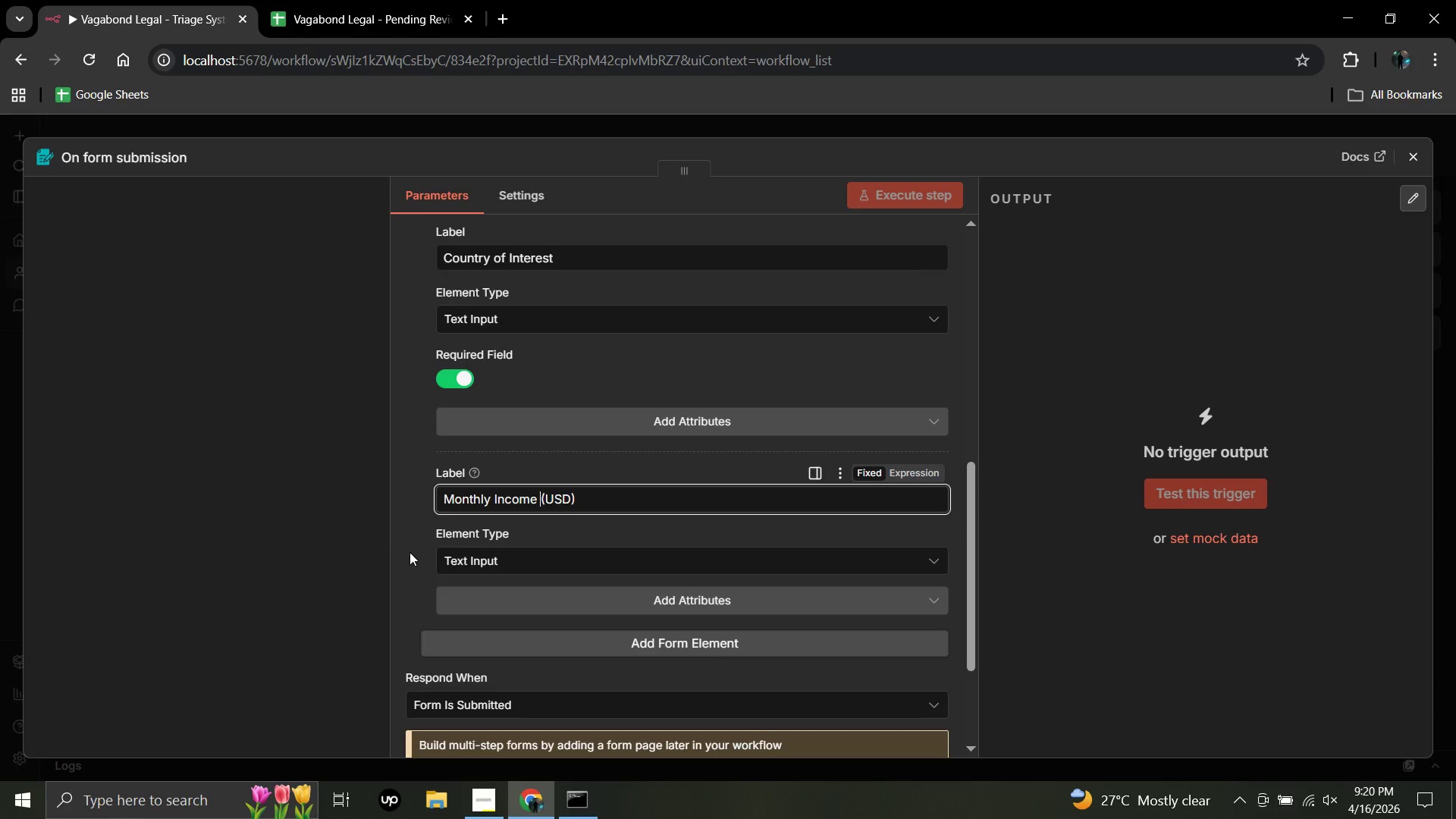 
left_click([410, 554])
 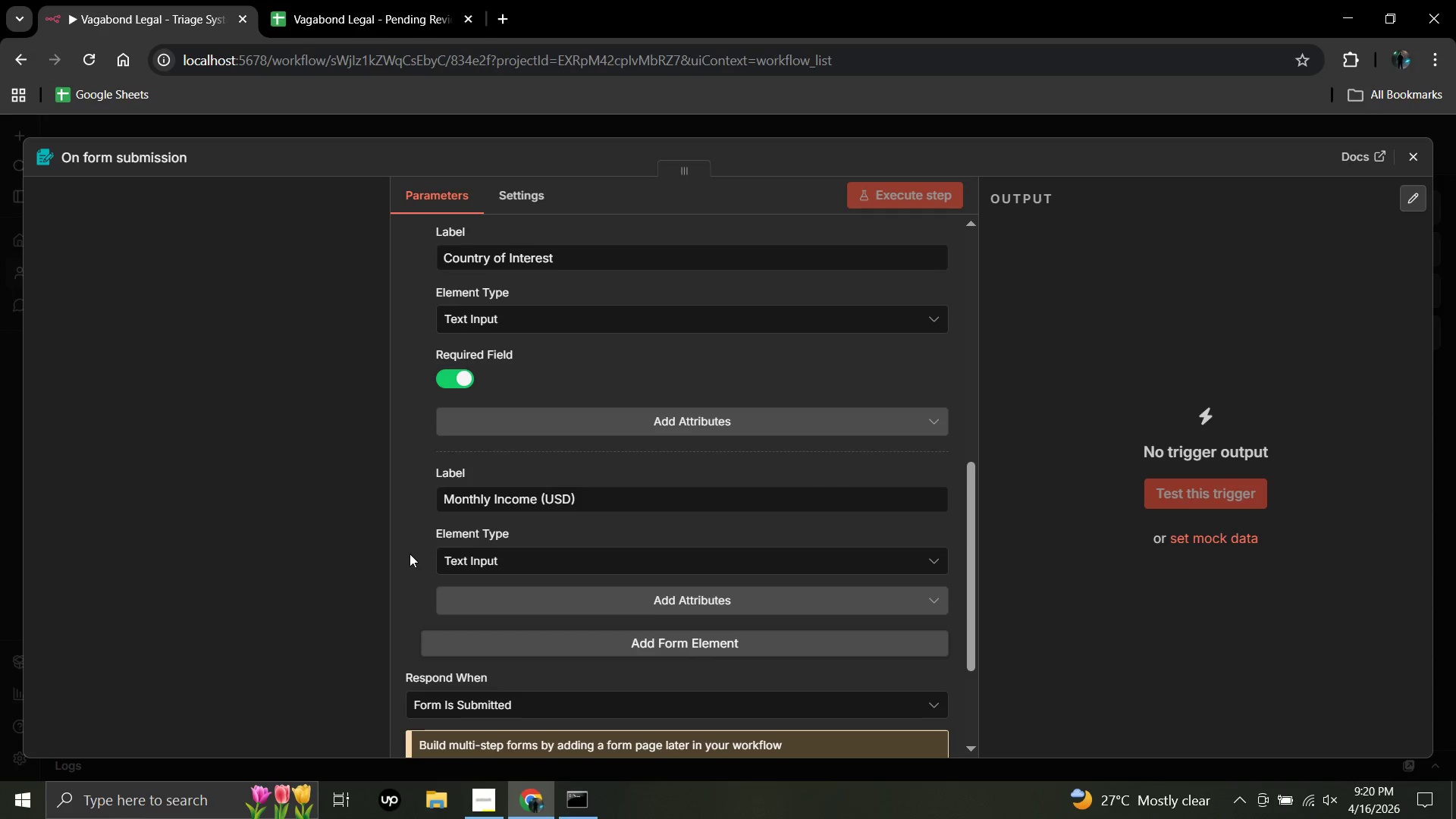 
scroll: coordinate [410, 554], scroll_direction: down, amount: 3.0
 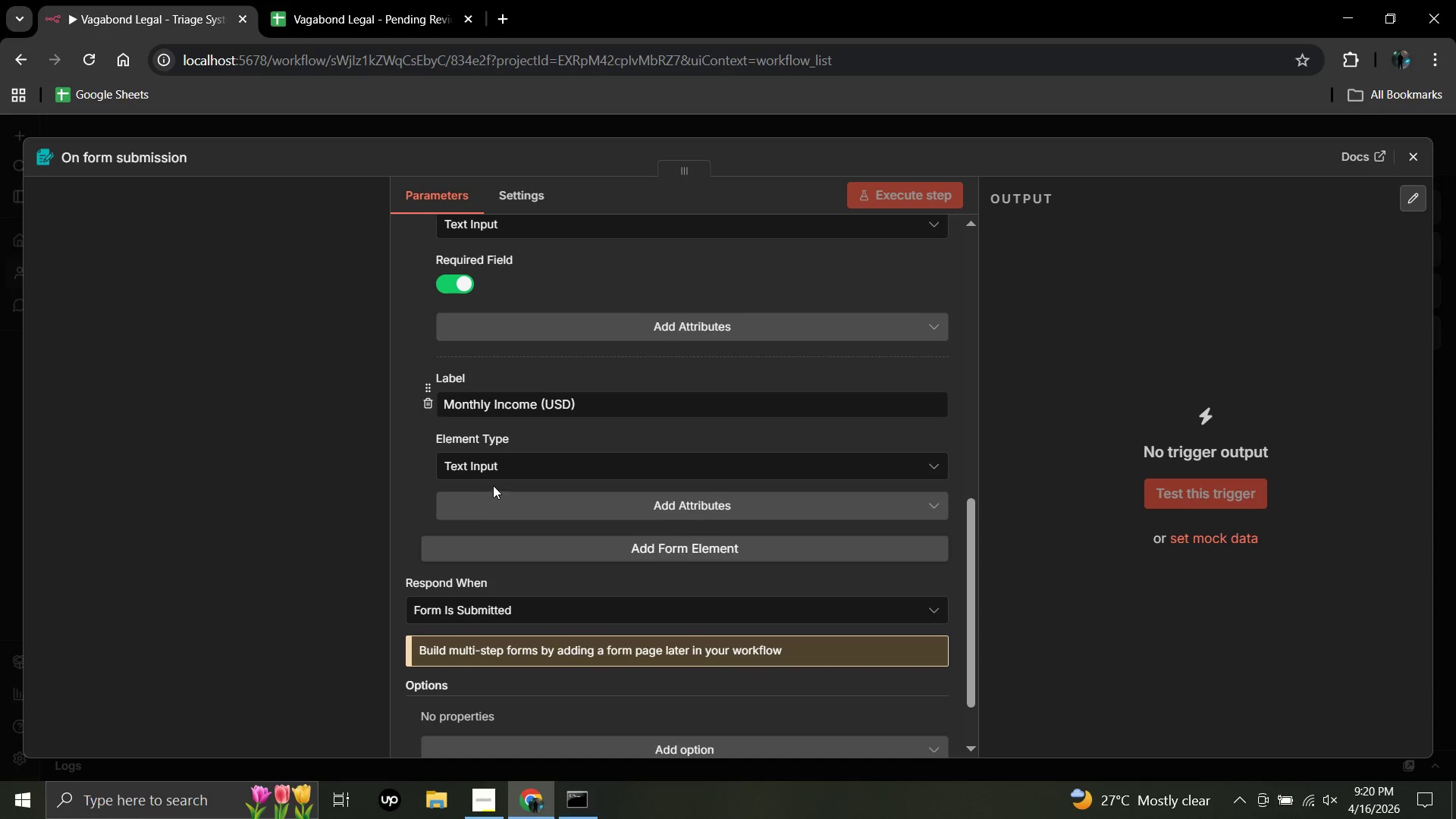 
left_click([505, 472])
 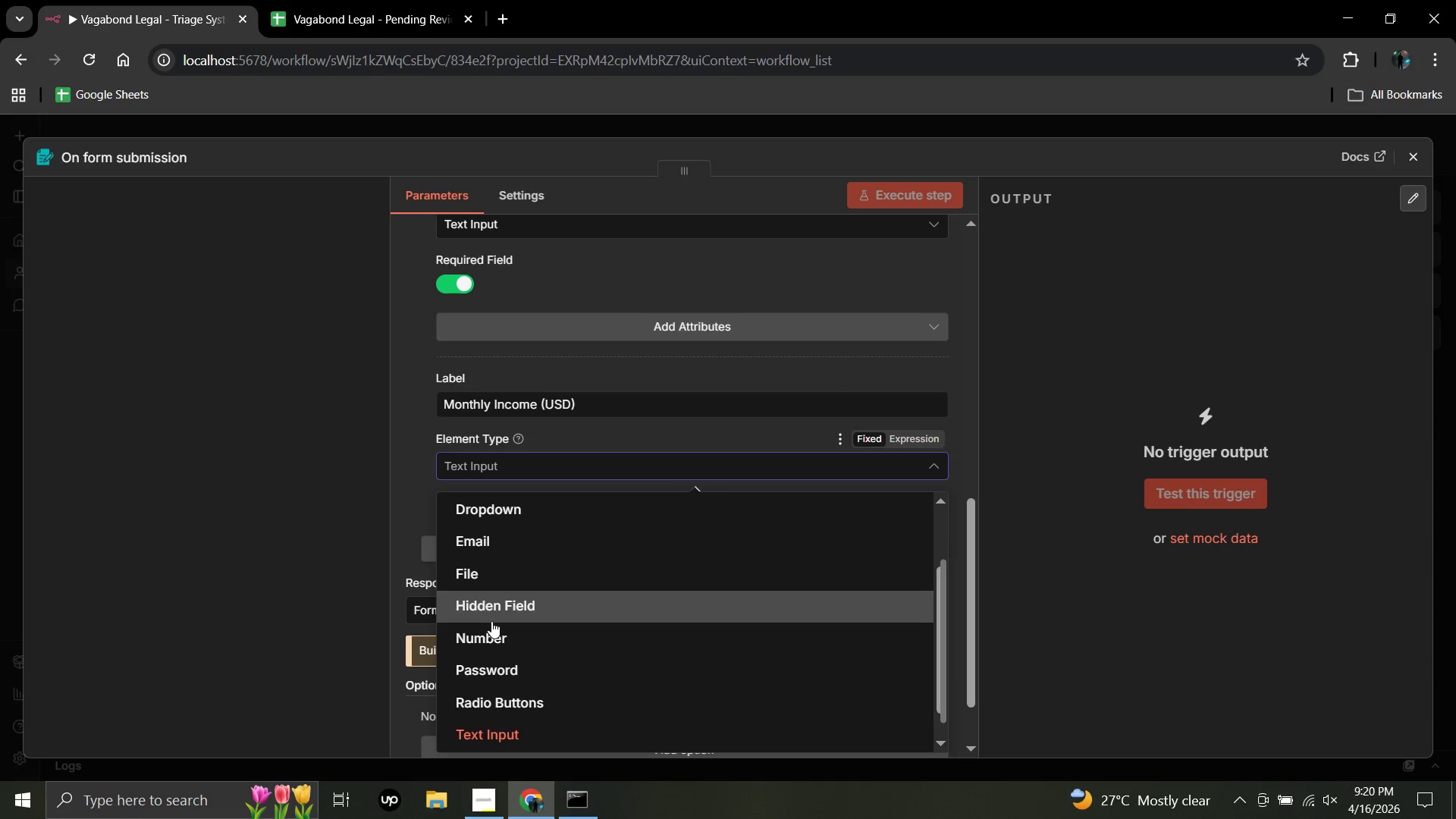 
left_click([491, 629])
 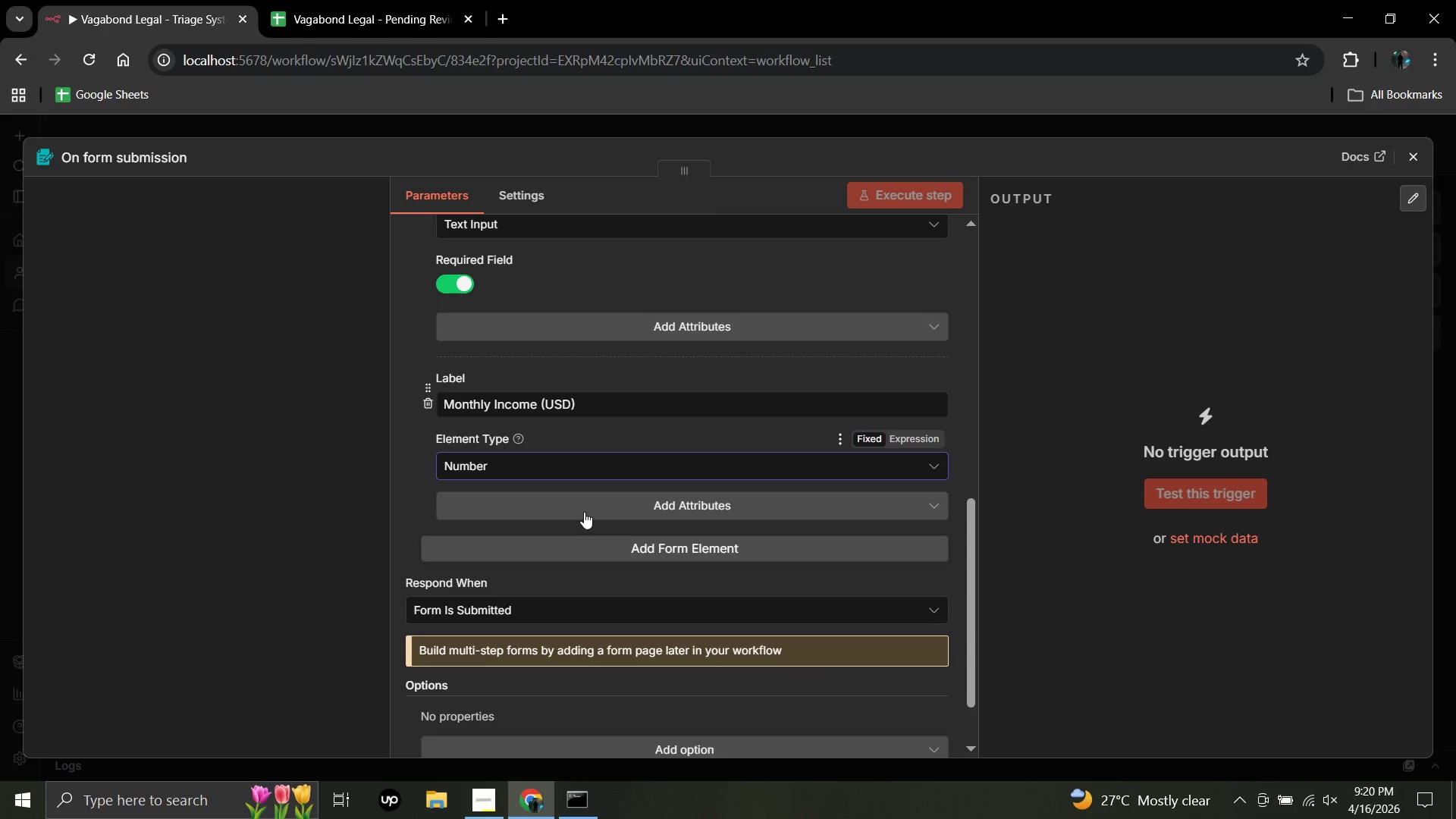 
left_click([585, 512])
 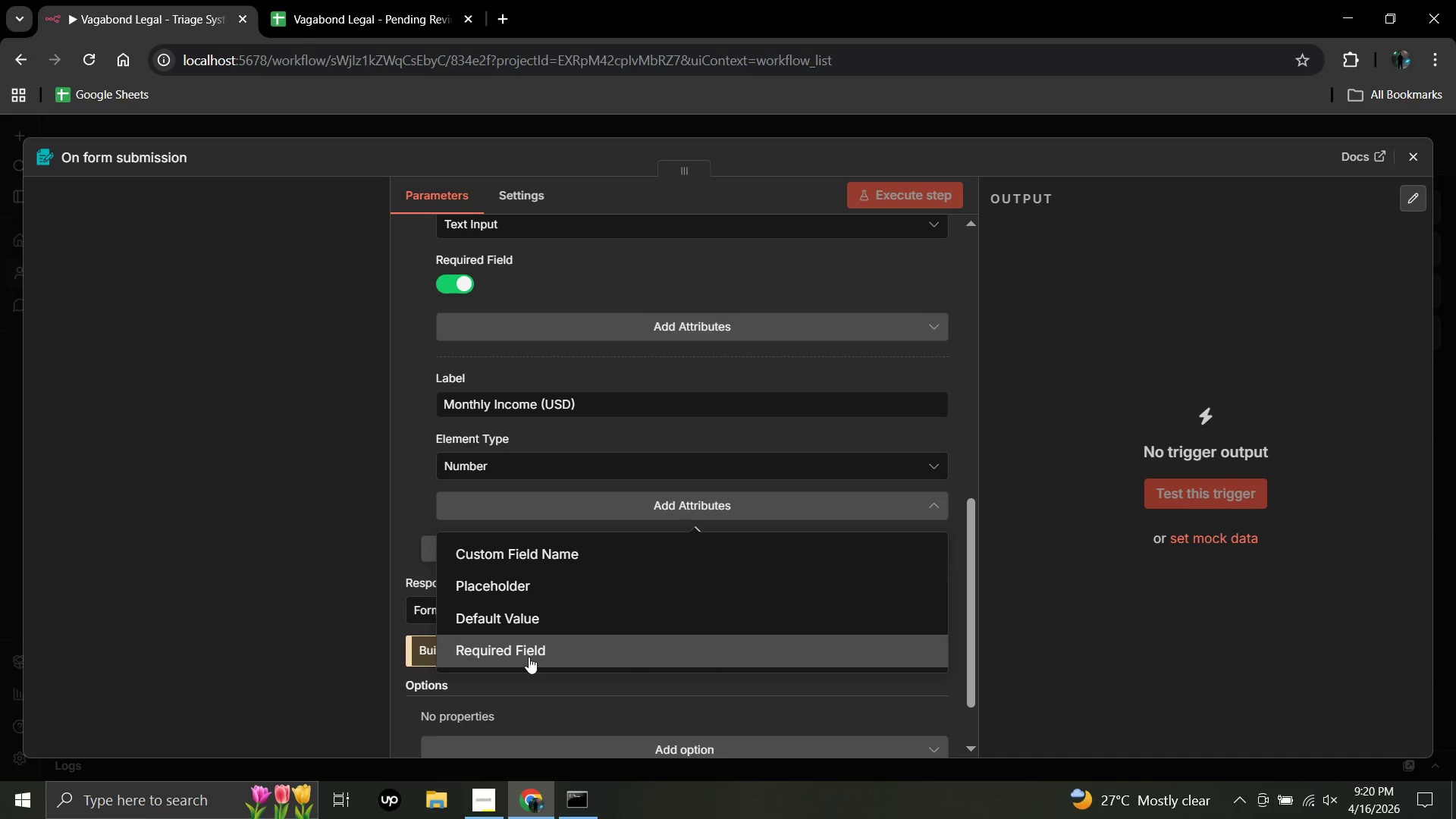 
left_click([530, 653])
 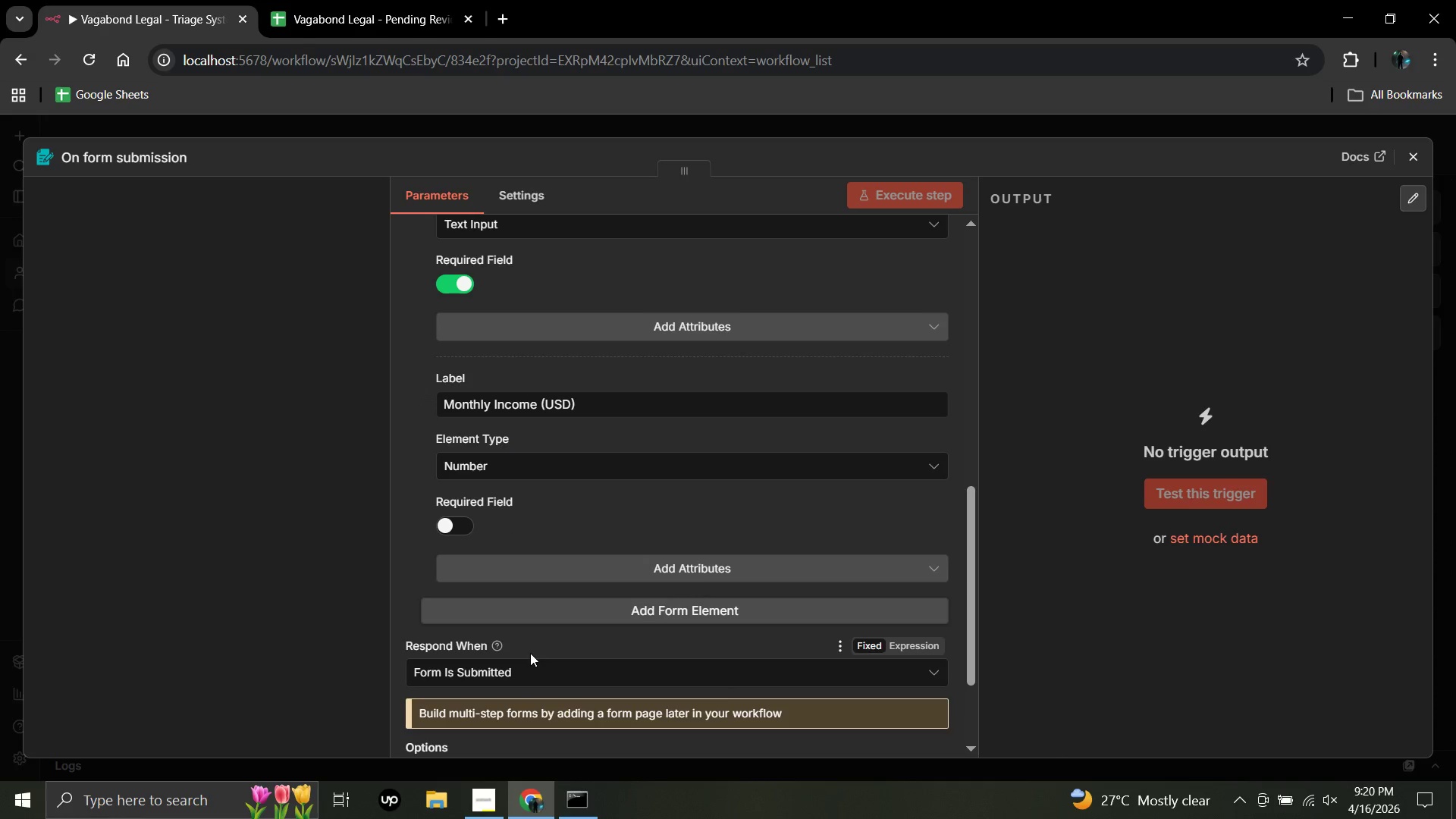 
scroll: coordinate [530, 653], scroll_direction: down, amount: 3.0
 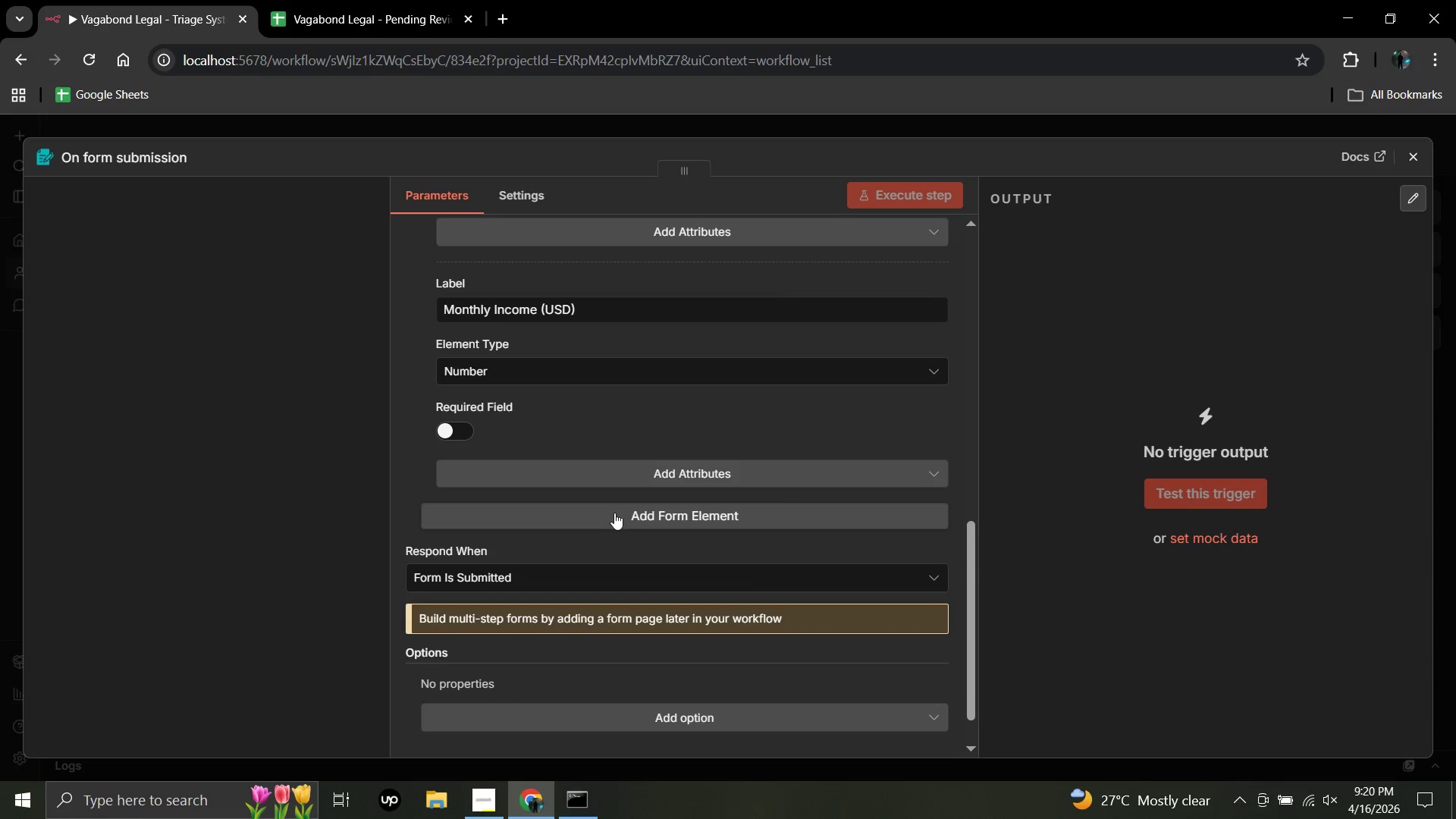 
left_click([614, 513])
 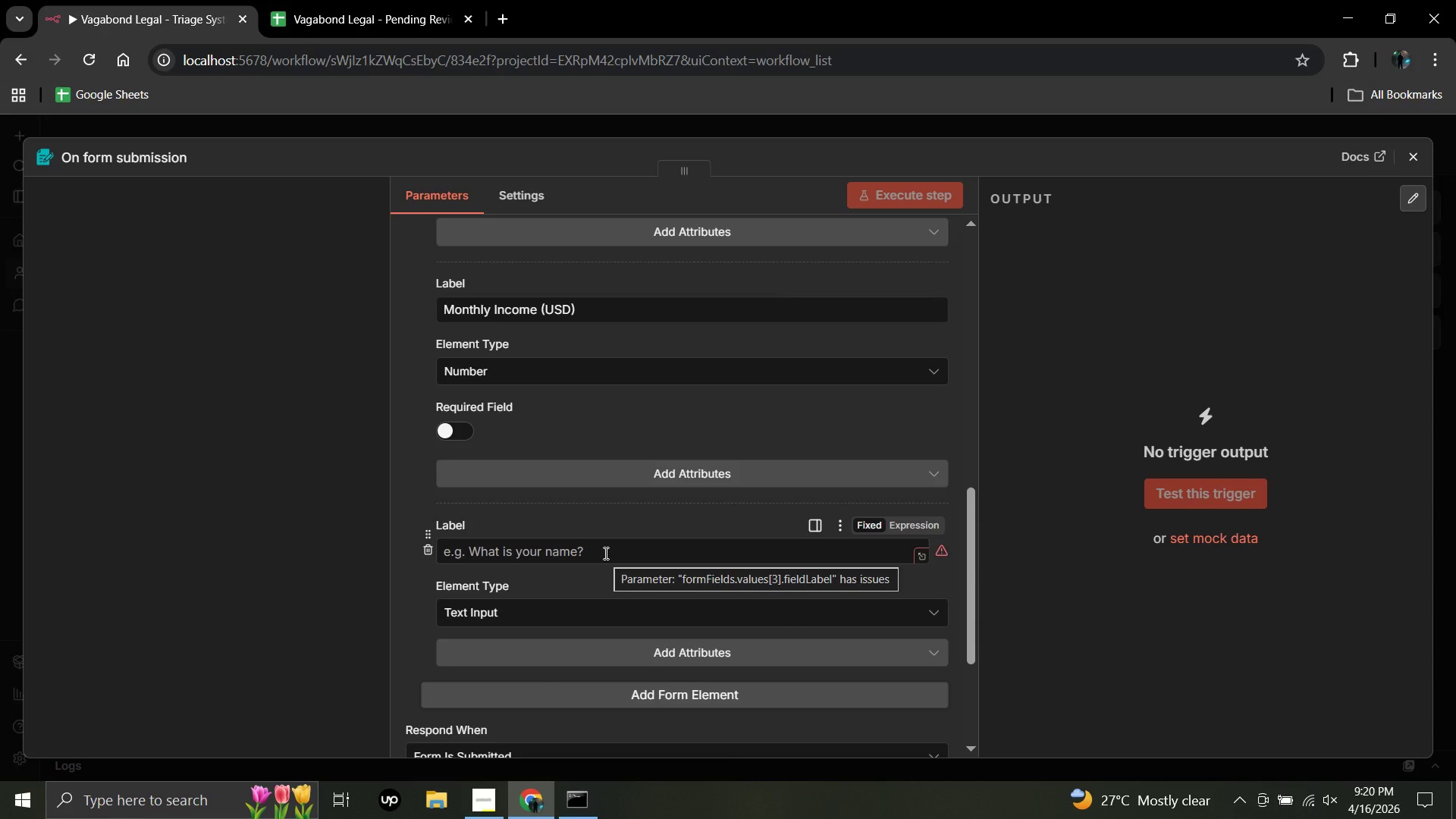 
wait(7.23)
 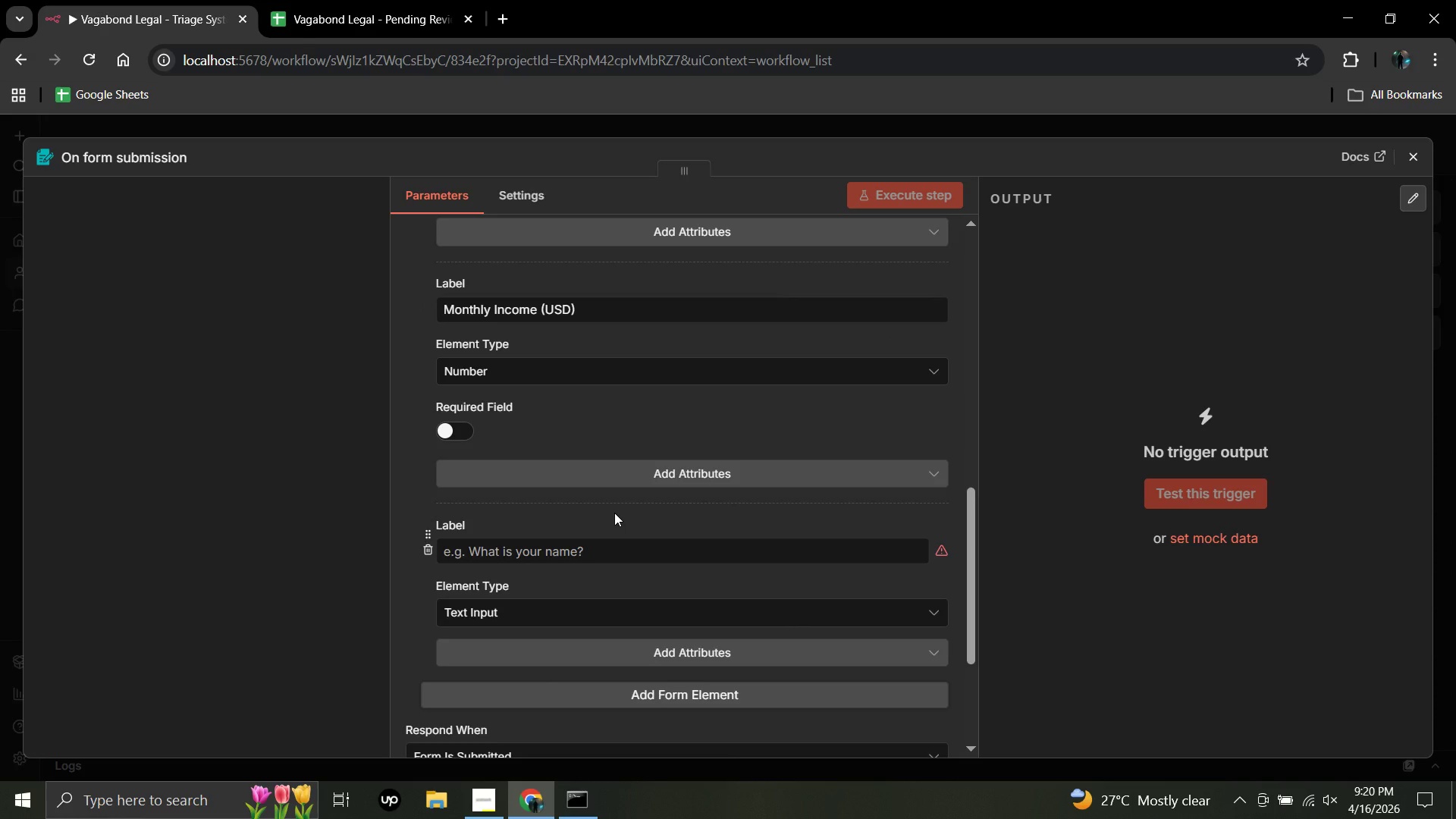 
left_click([604, 553])
 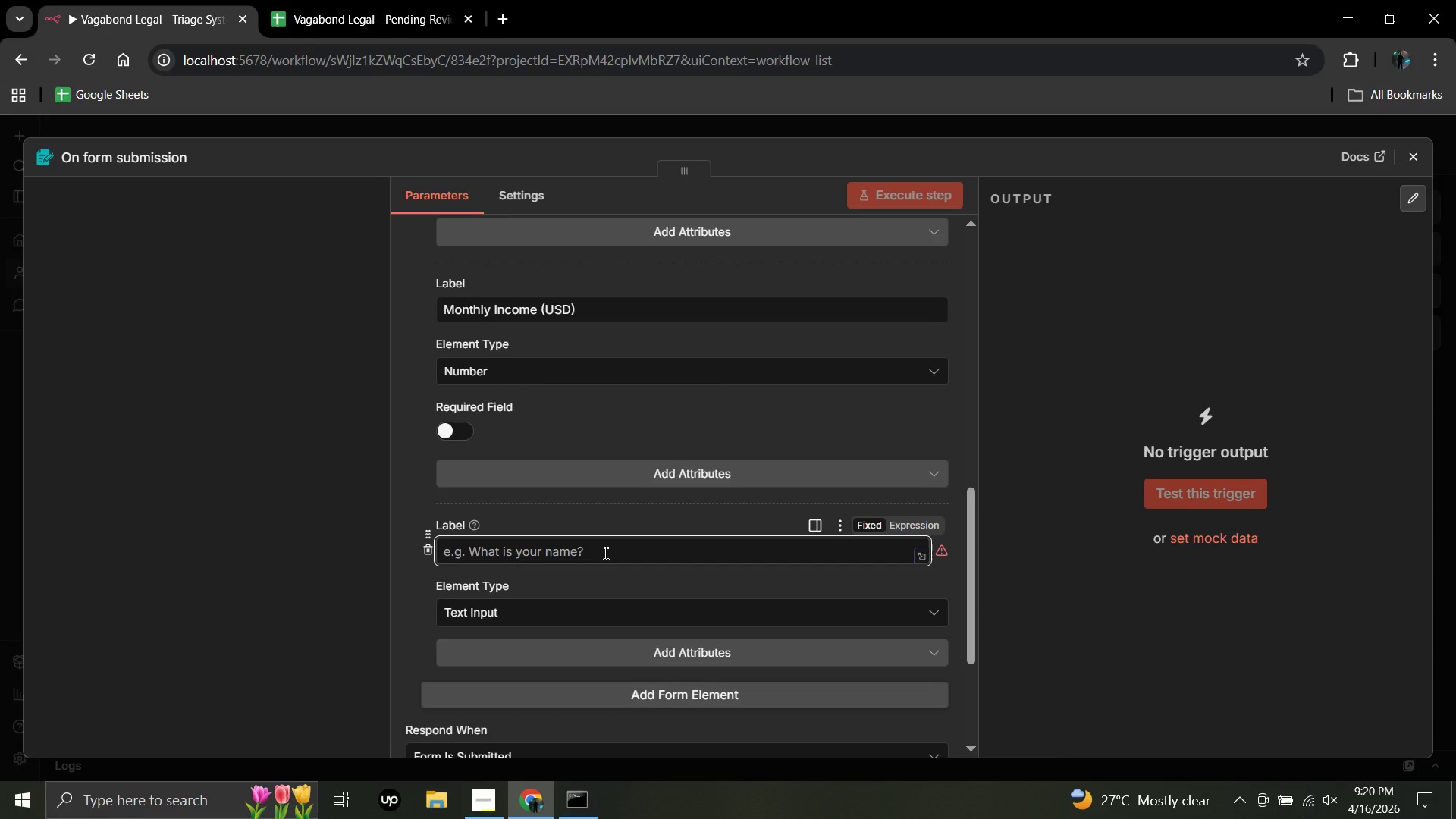 
type(Remote JO)
key(Backspace)
type(ob Status)
 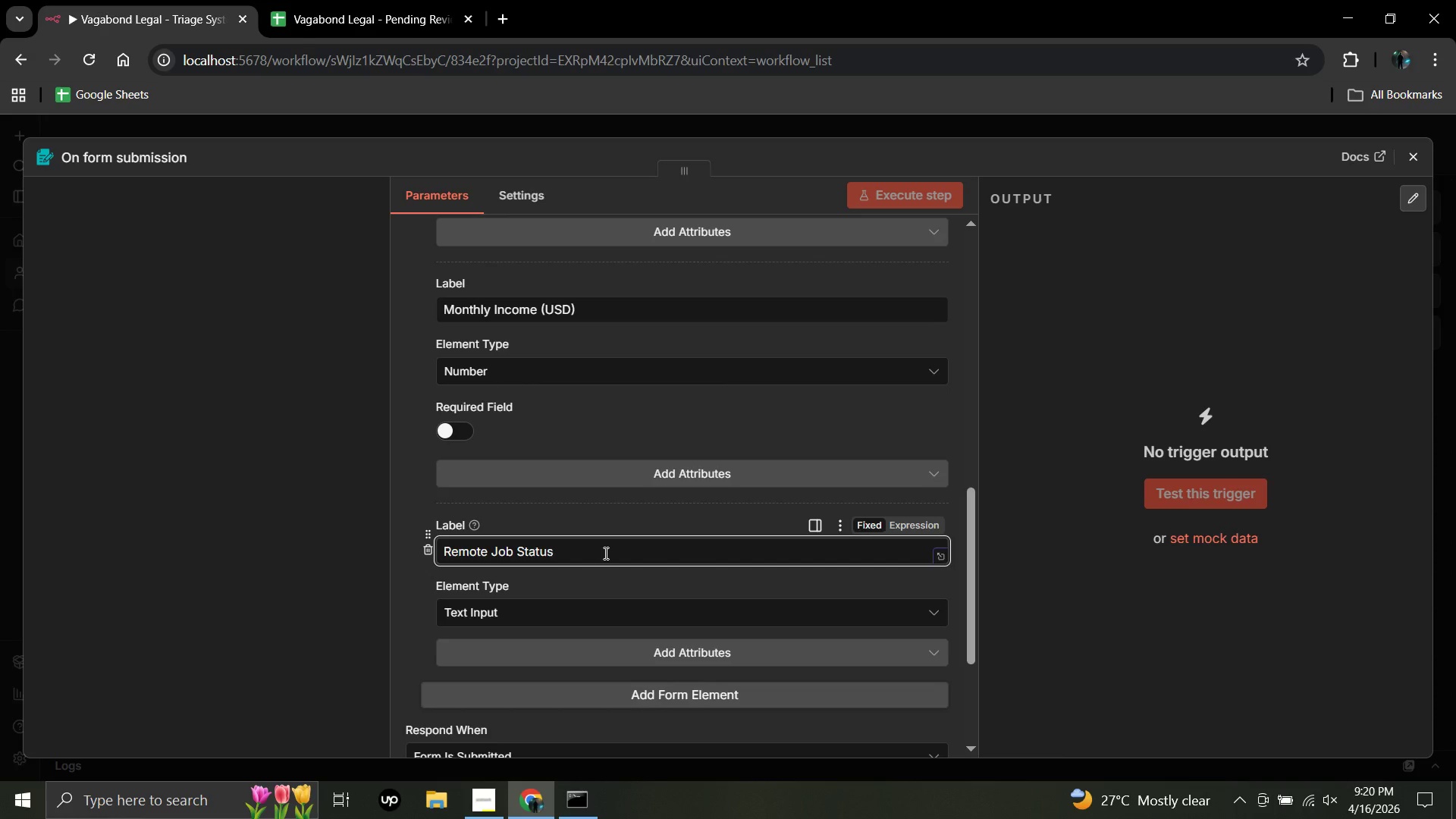 
scroll: coordinate [604, 553], scroll_direction: down, amount: 4.0
 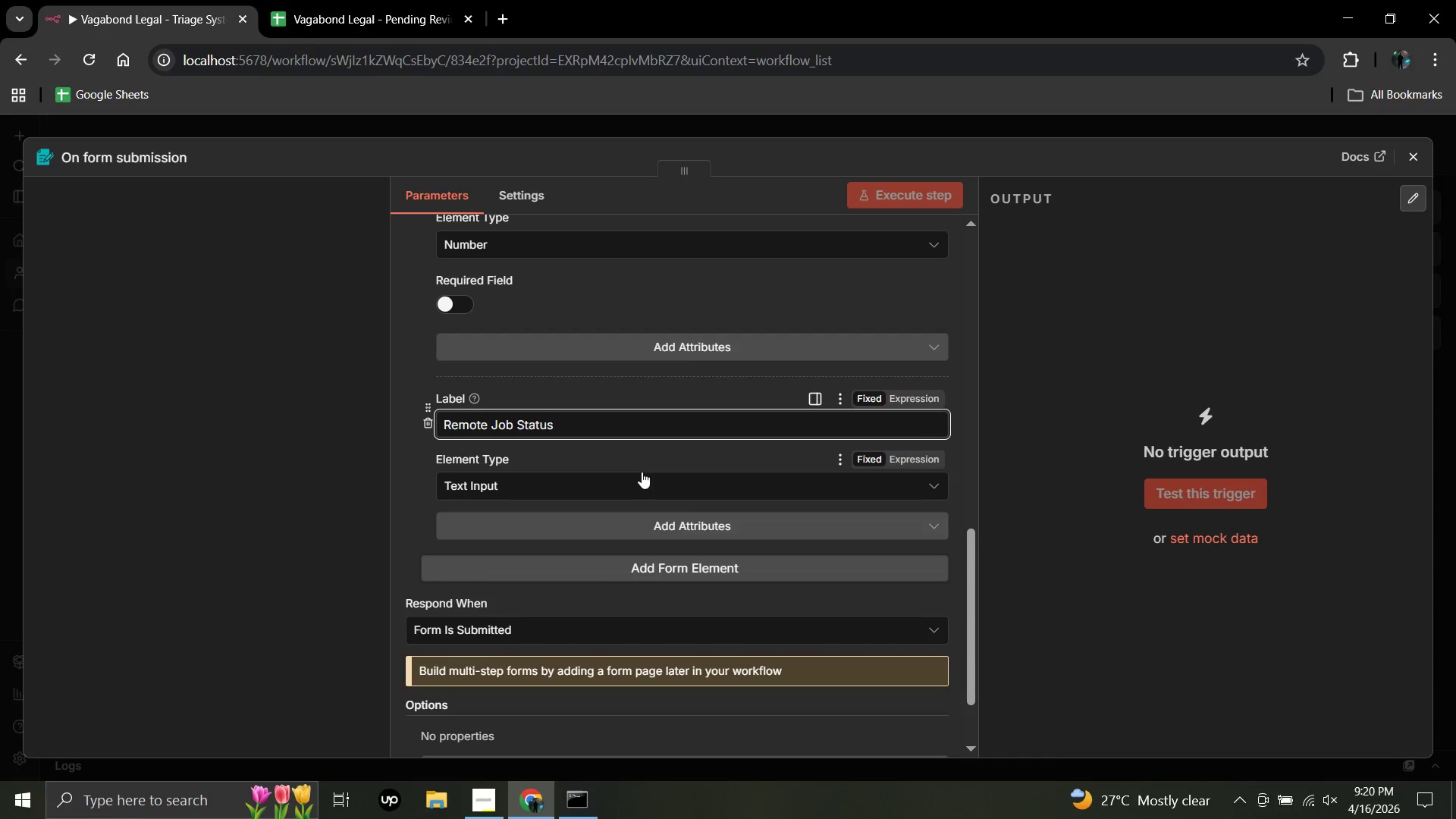 
left_click([636, 487])
 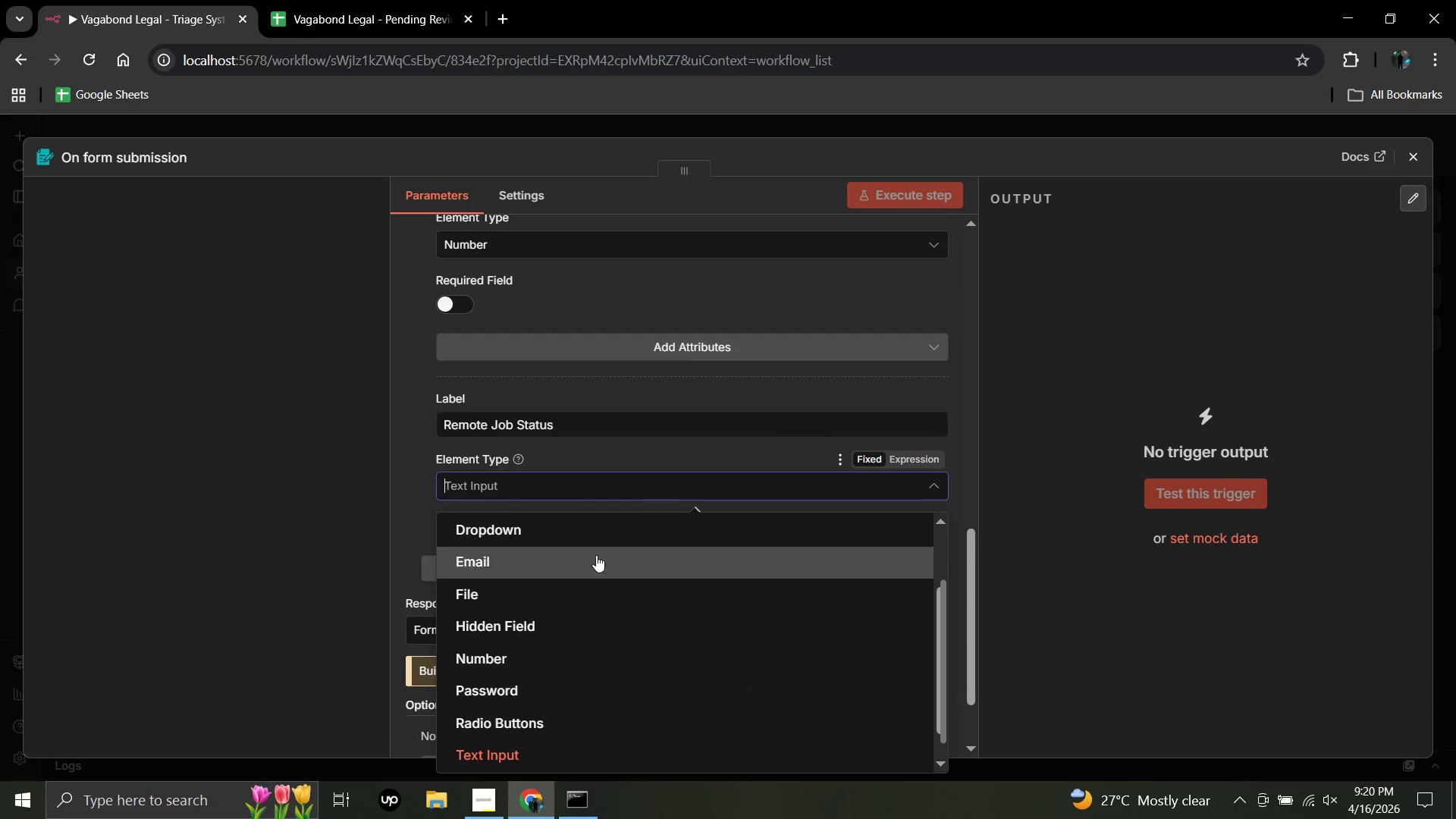 
left_click([608, 540])
 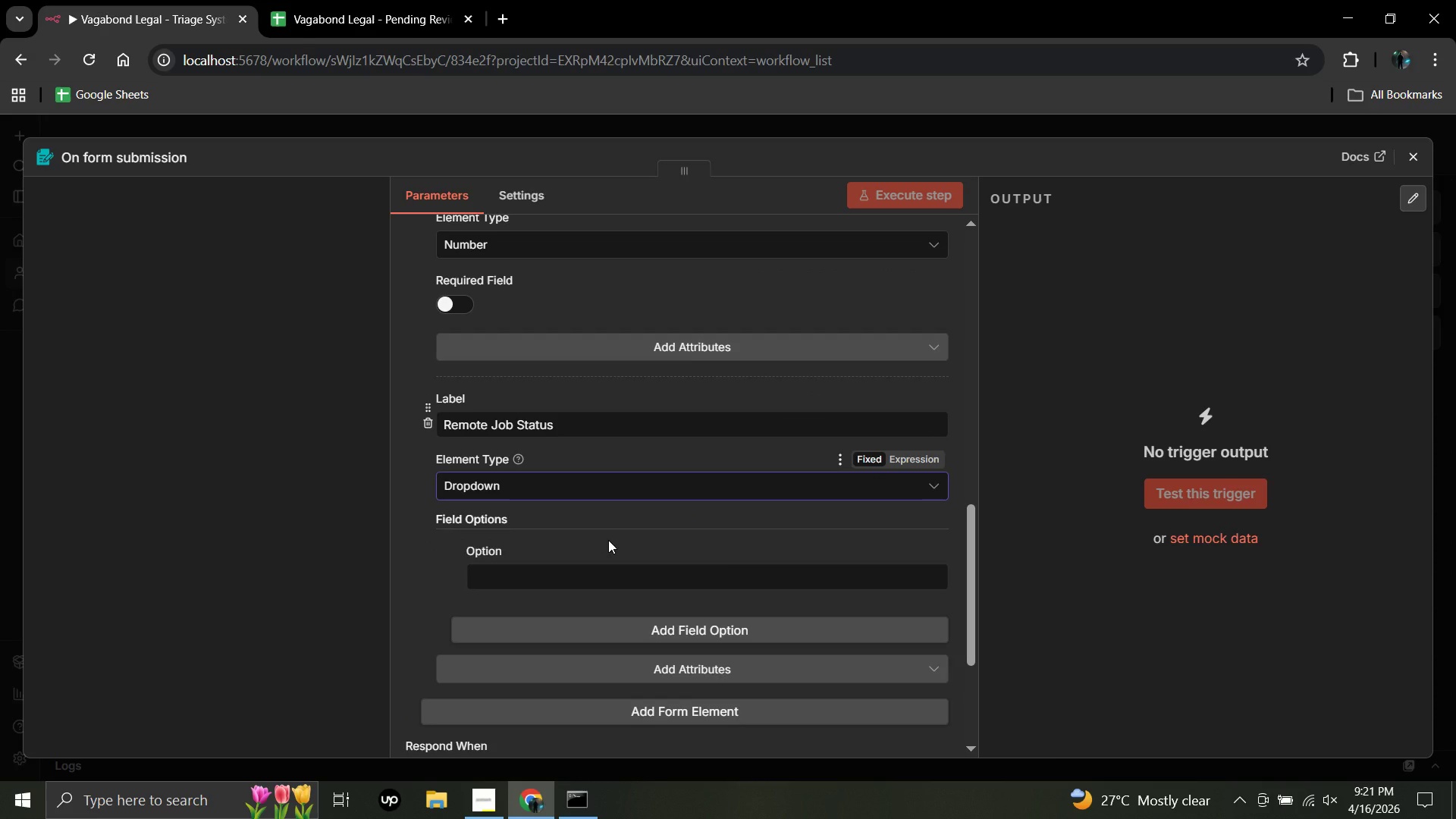 
wait(11.19)
 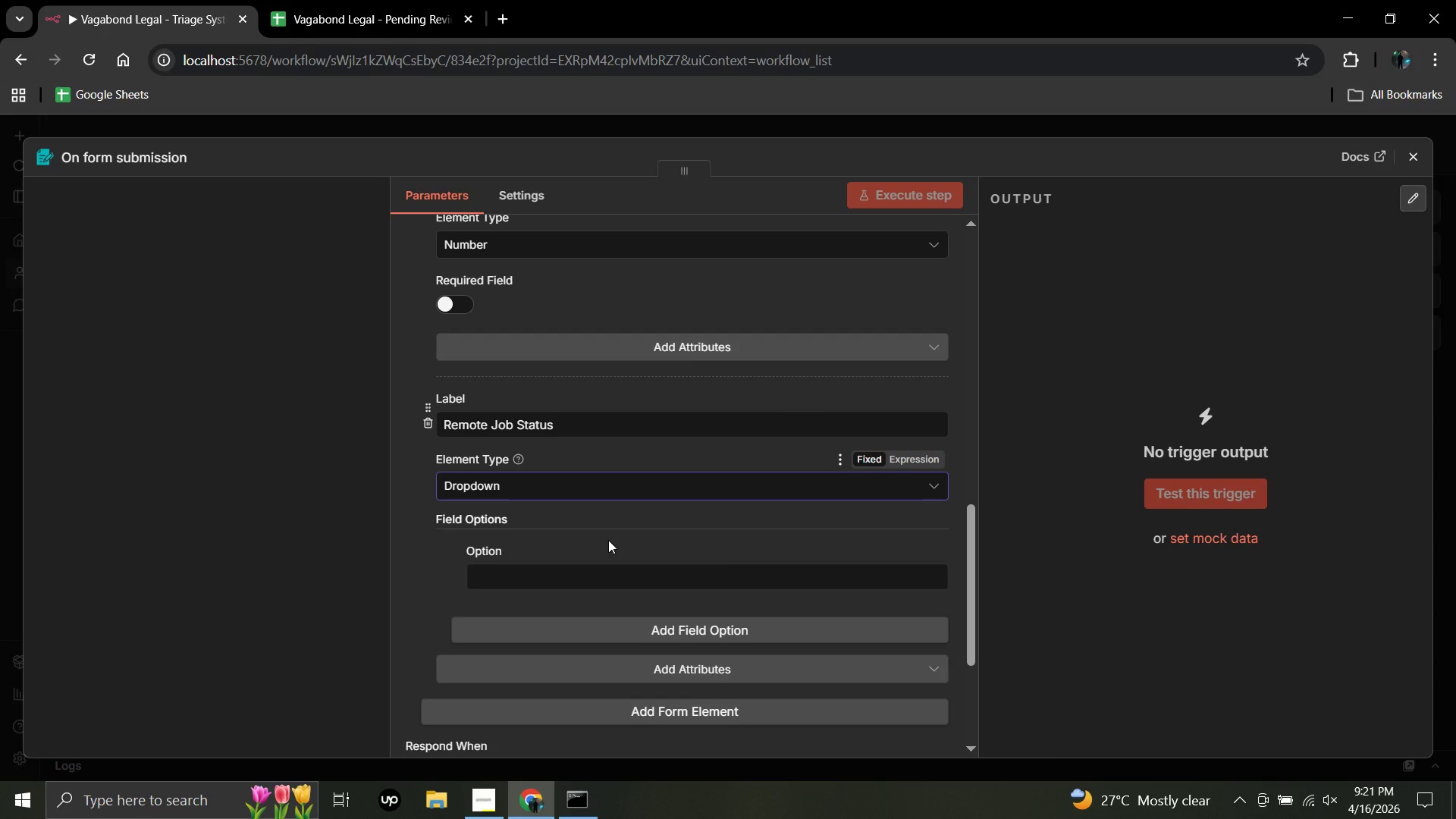 
left_click([605, 566])
 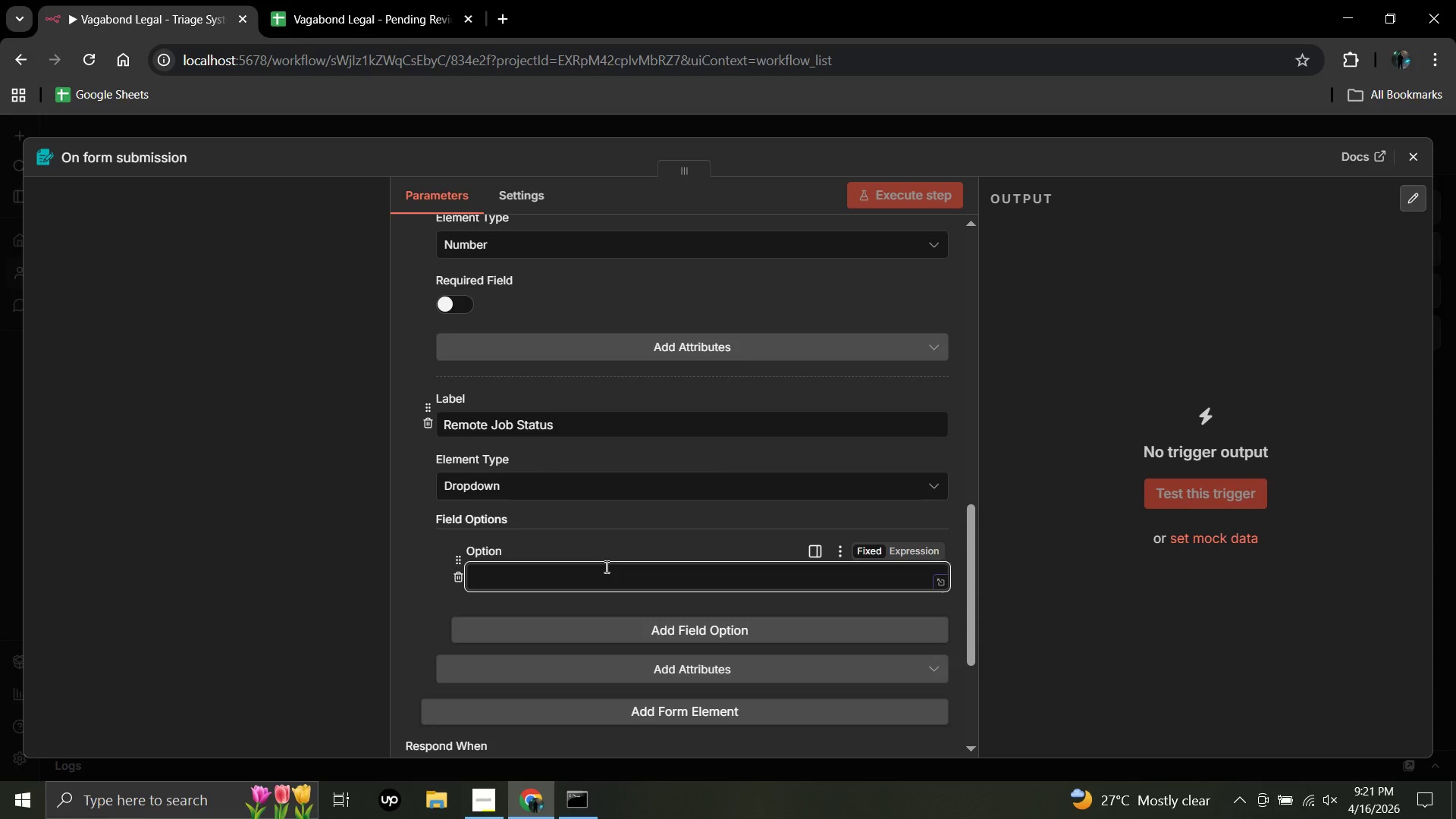 
type(Full - Time Remote)
 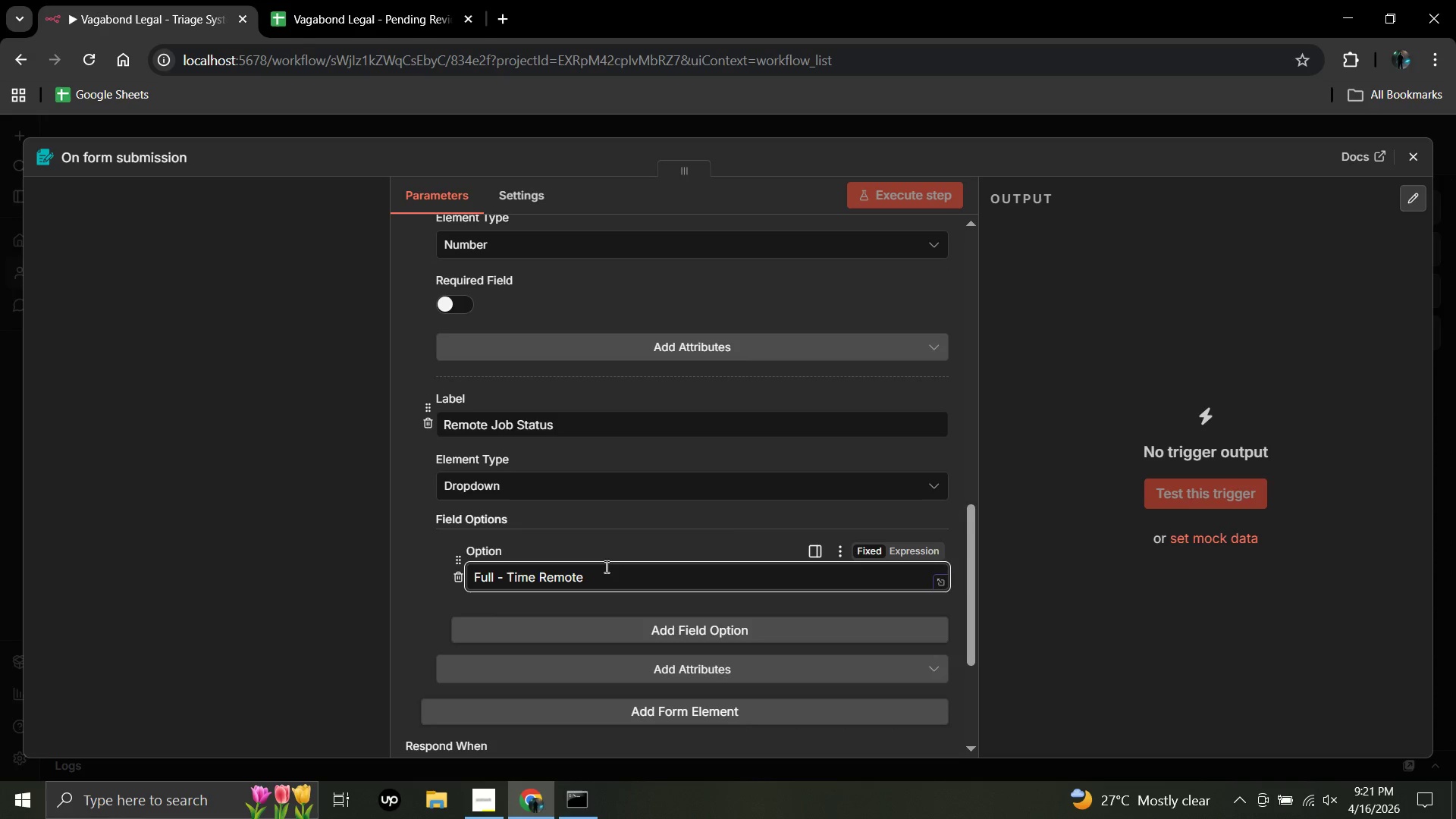 
scroll: coordinate [605, 563], scroll_direction: down, amount: 3.0
 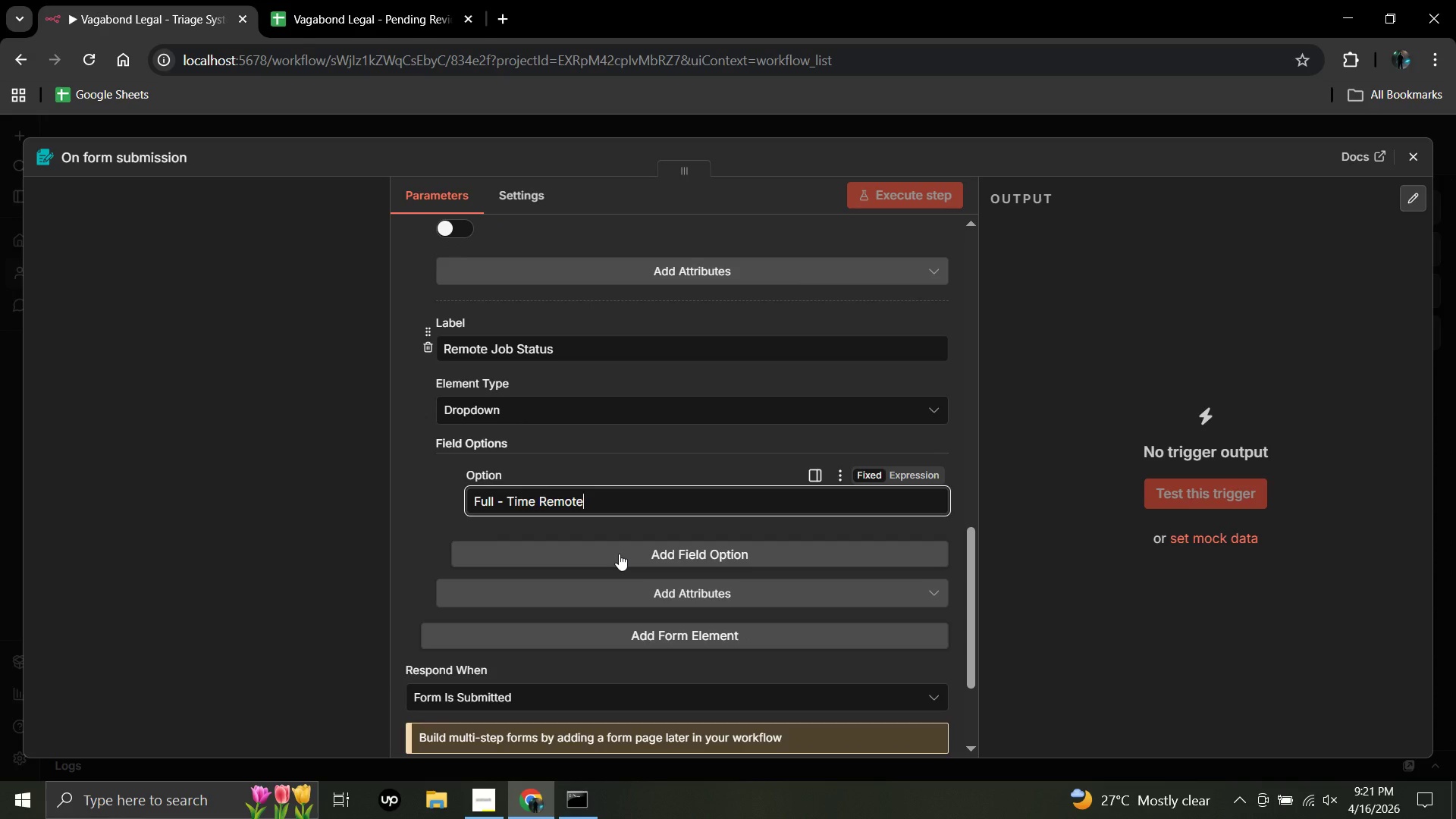 
left_click([619, 554])
 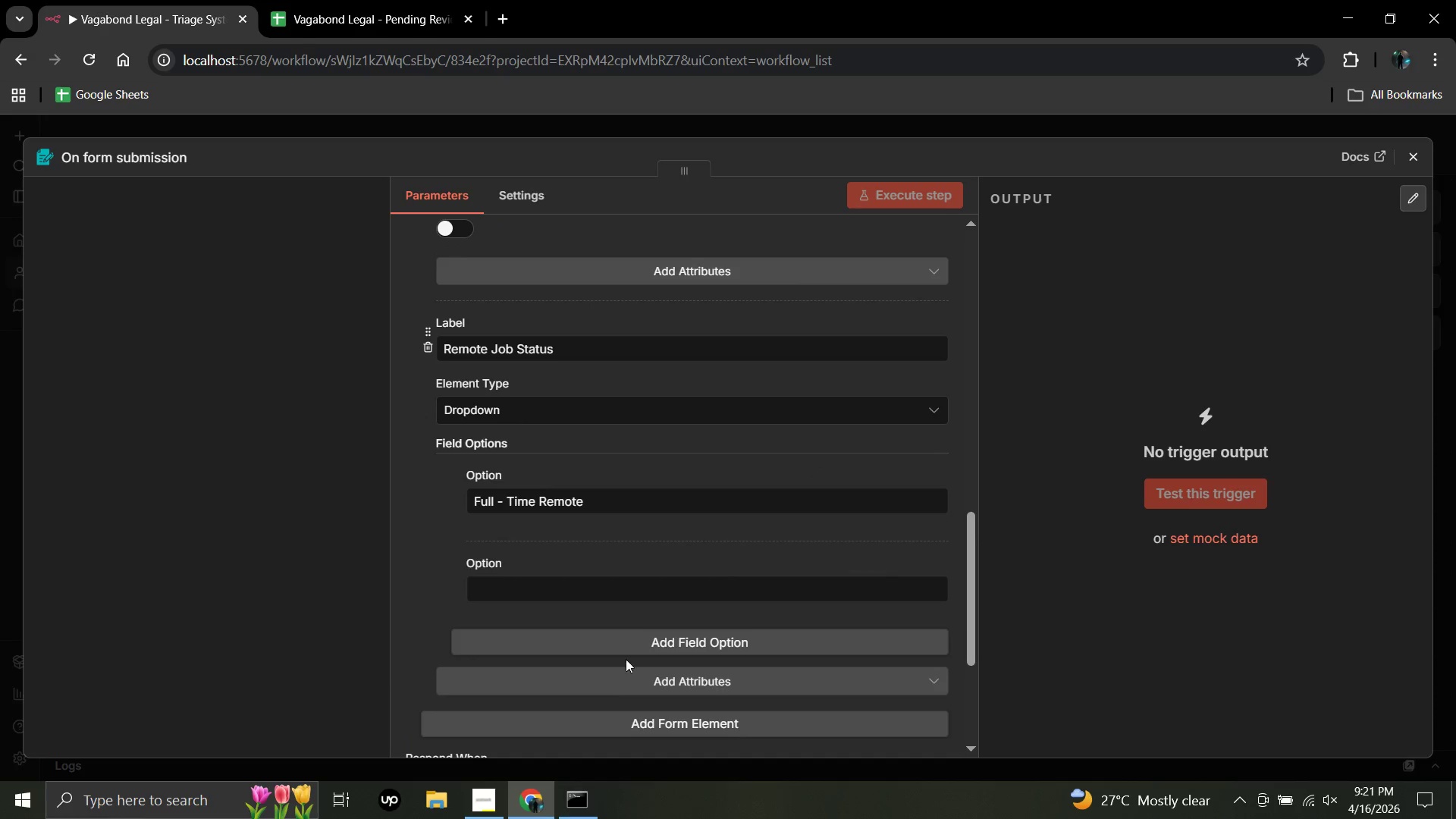 
left_click([629, 652])
 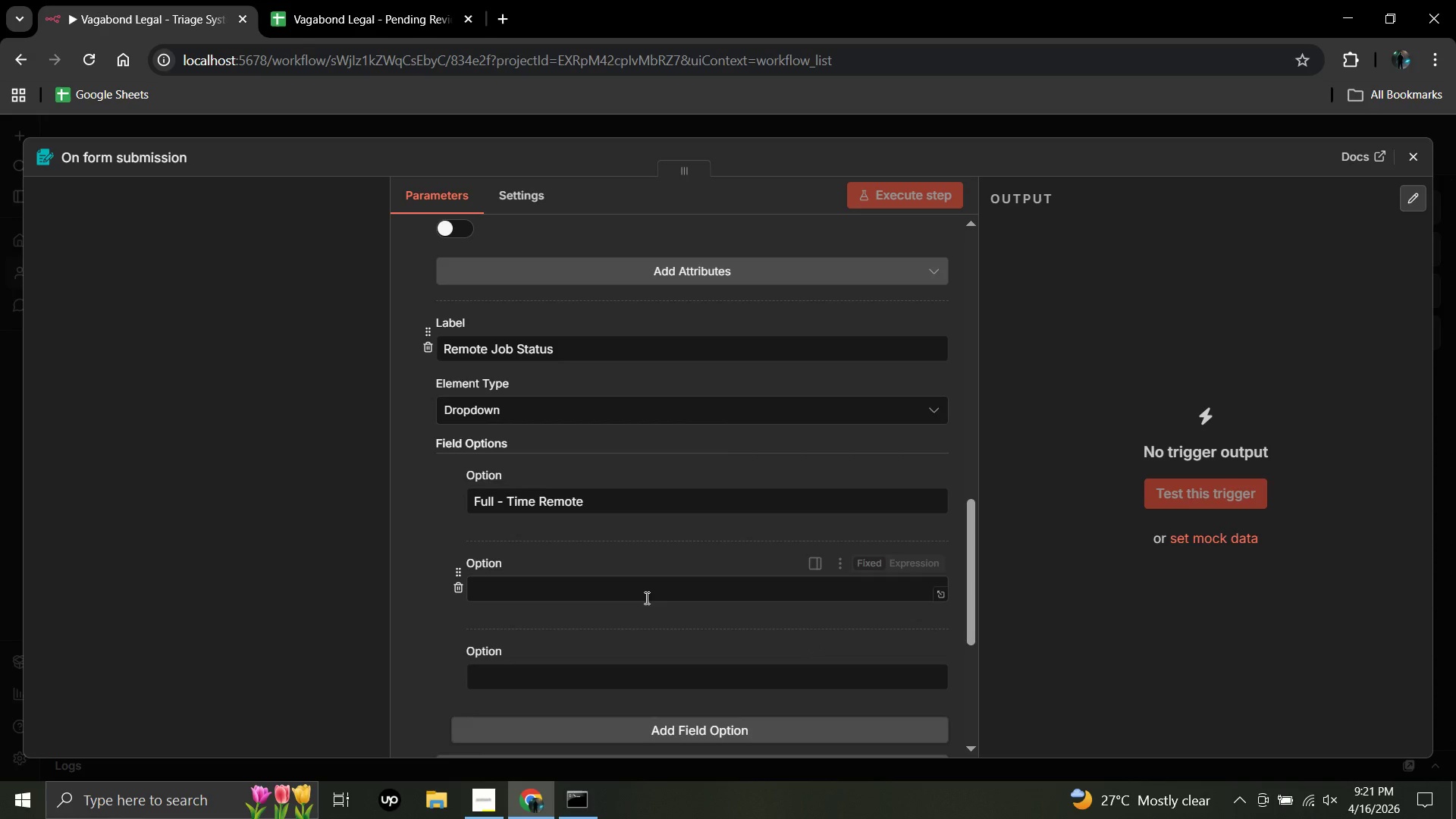 
left_click([645, 598])
 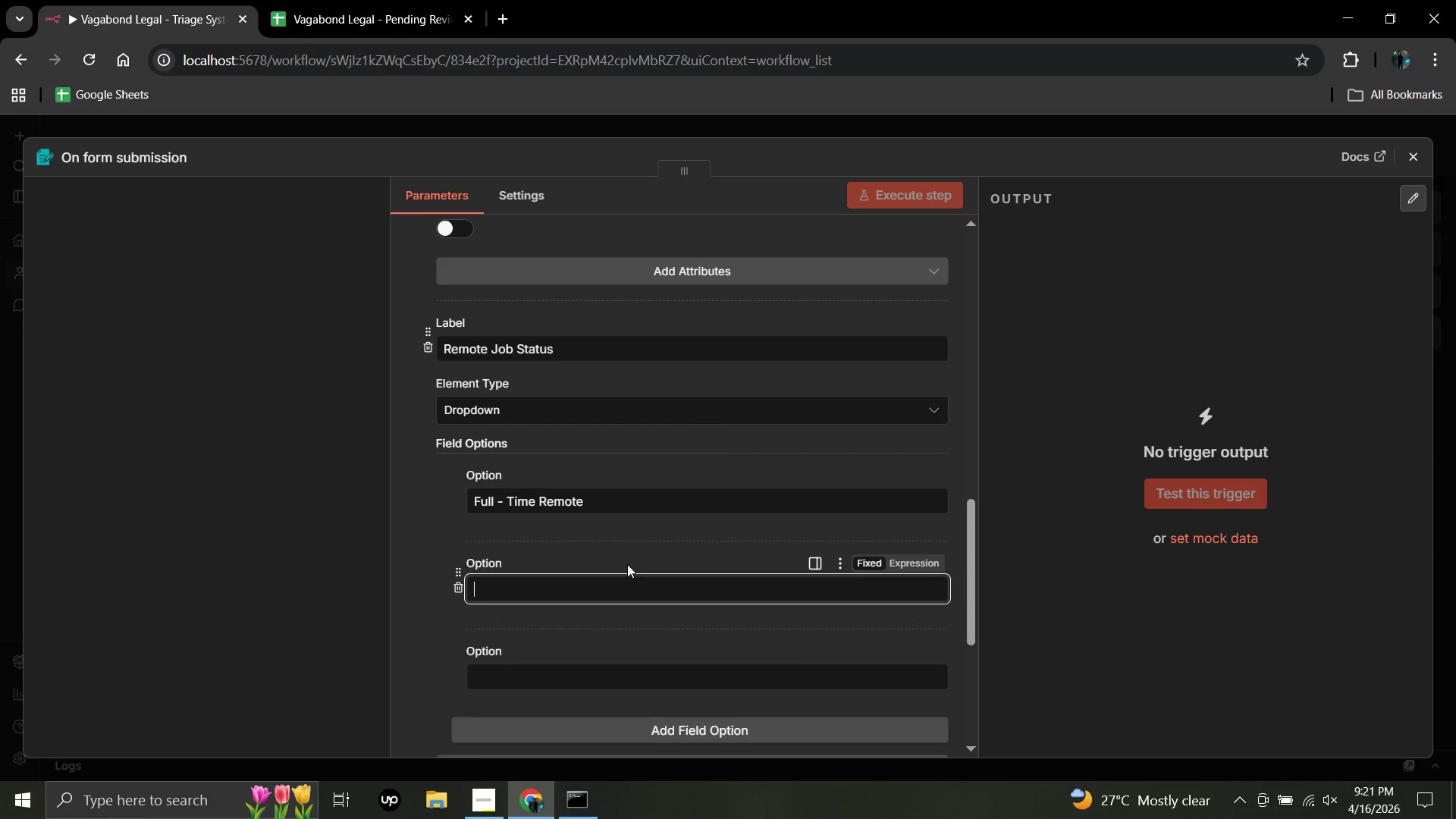 
type(Part )
key(Backspace)
type(=)
key(Backspace)
type(-)
 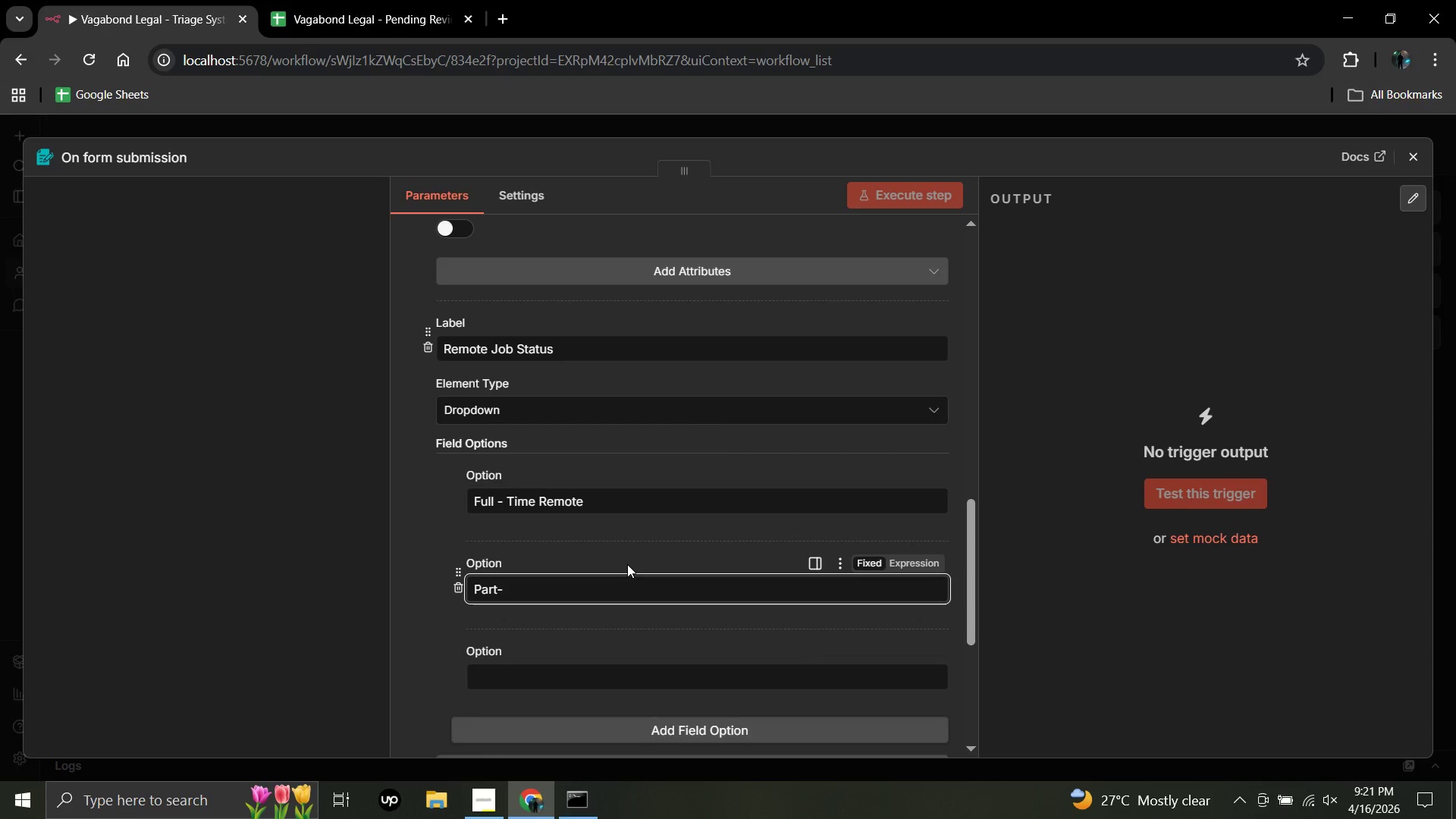 
key(ArrowLeft)
 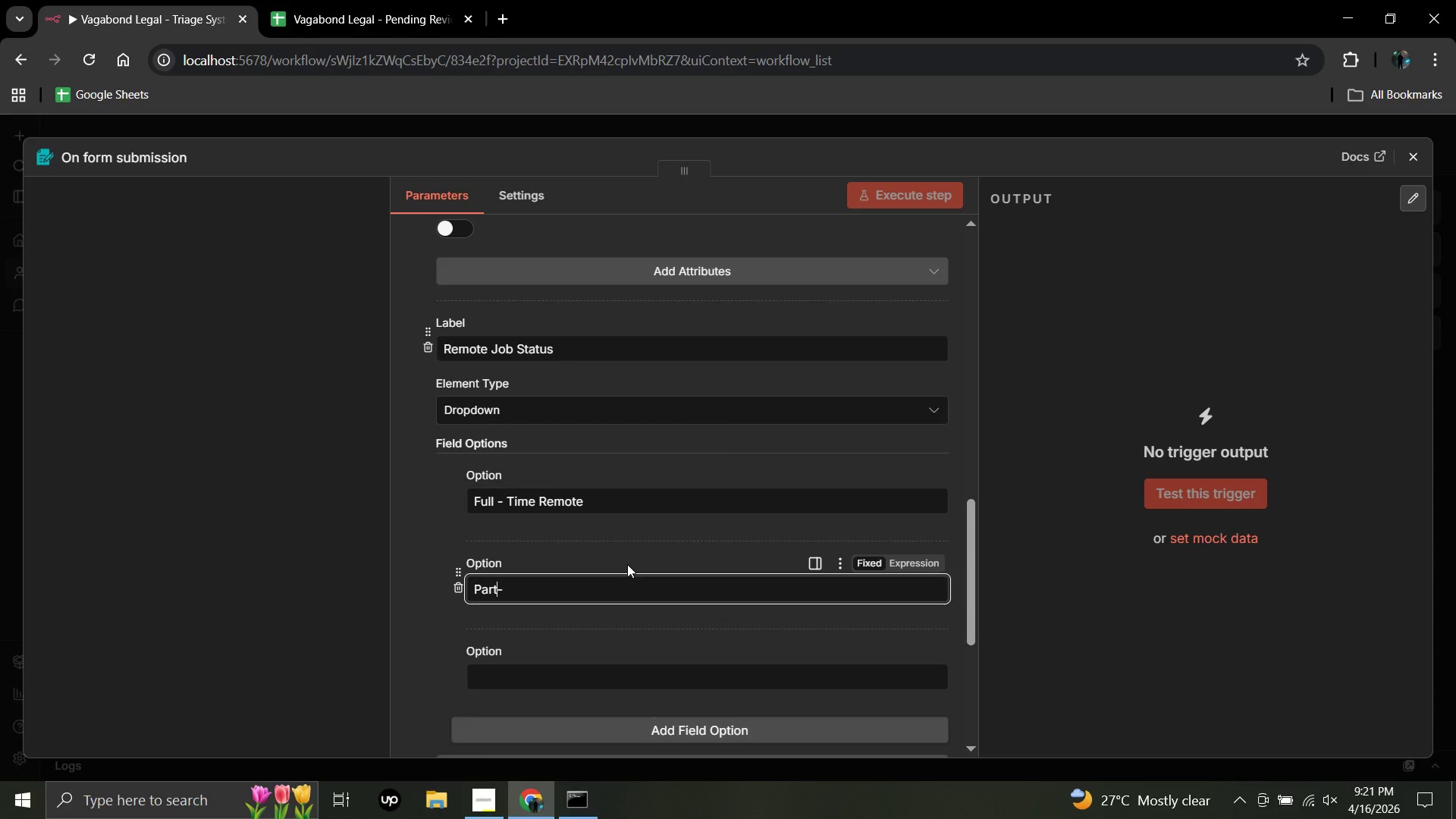 
key(Space)
 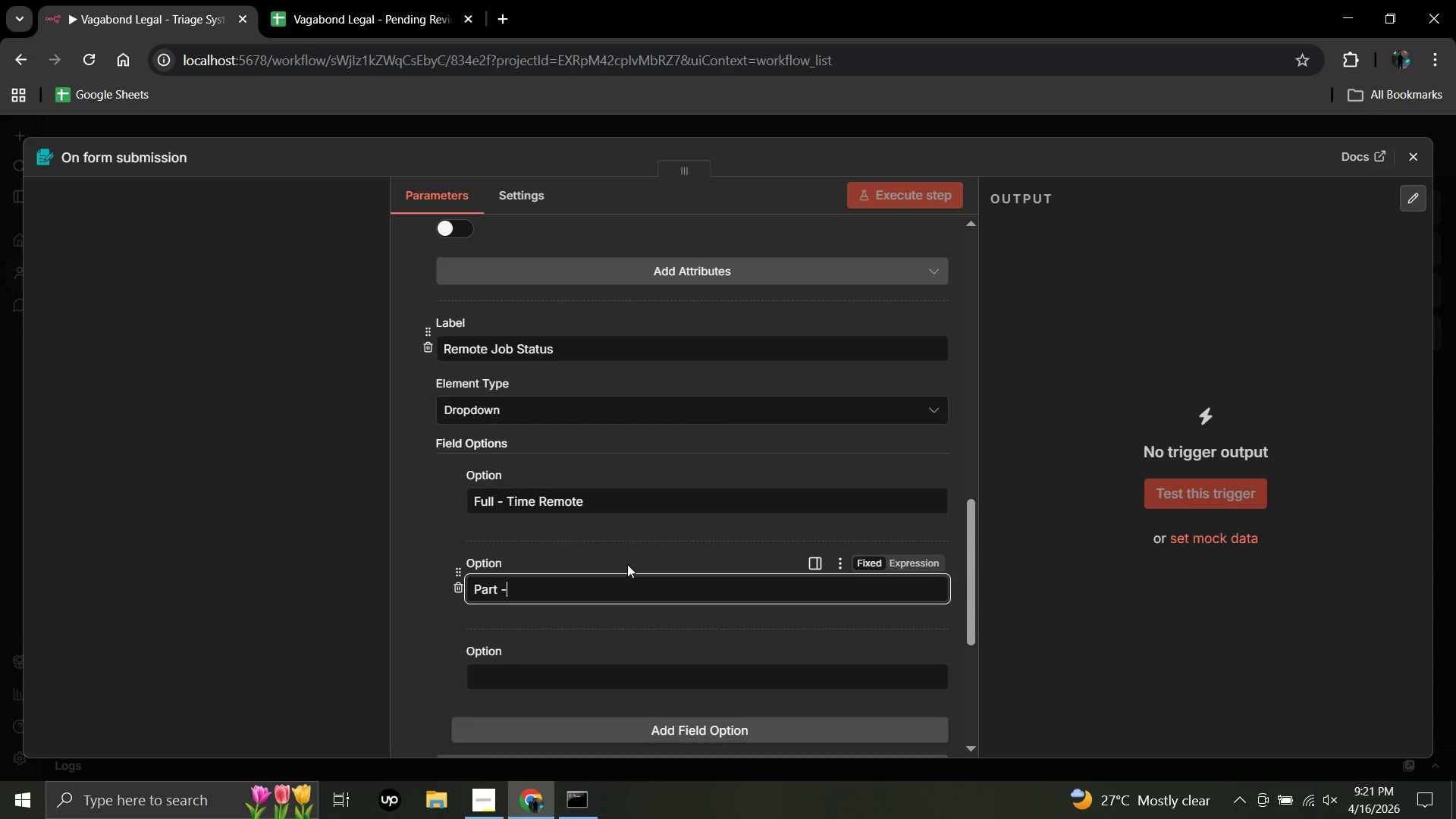 
key(ArrowRight)
 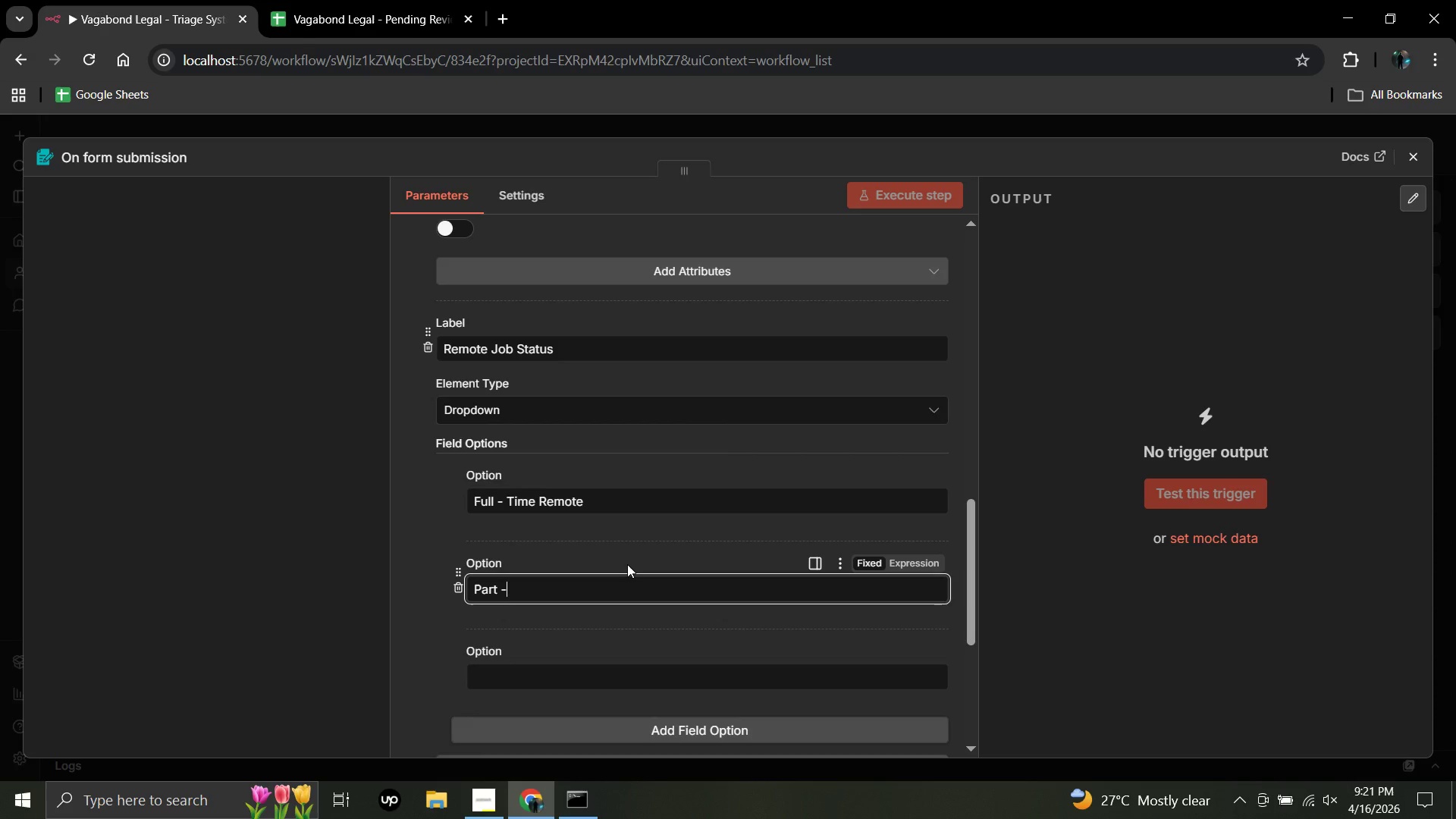 
type( Time Remote)
 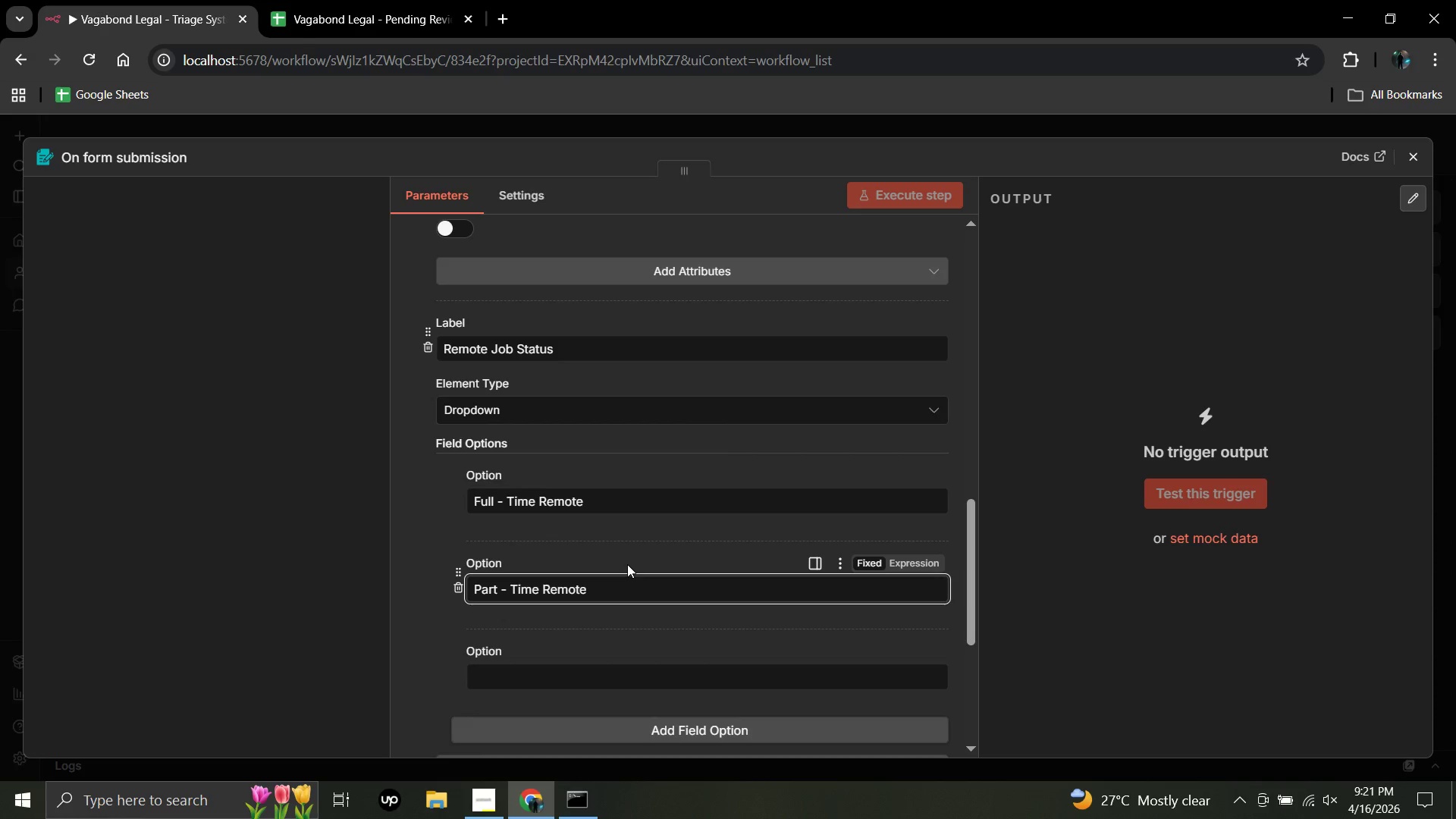 
scroll: coordinate [627, 564], scroll_direction: down, amount: 5.0
 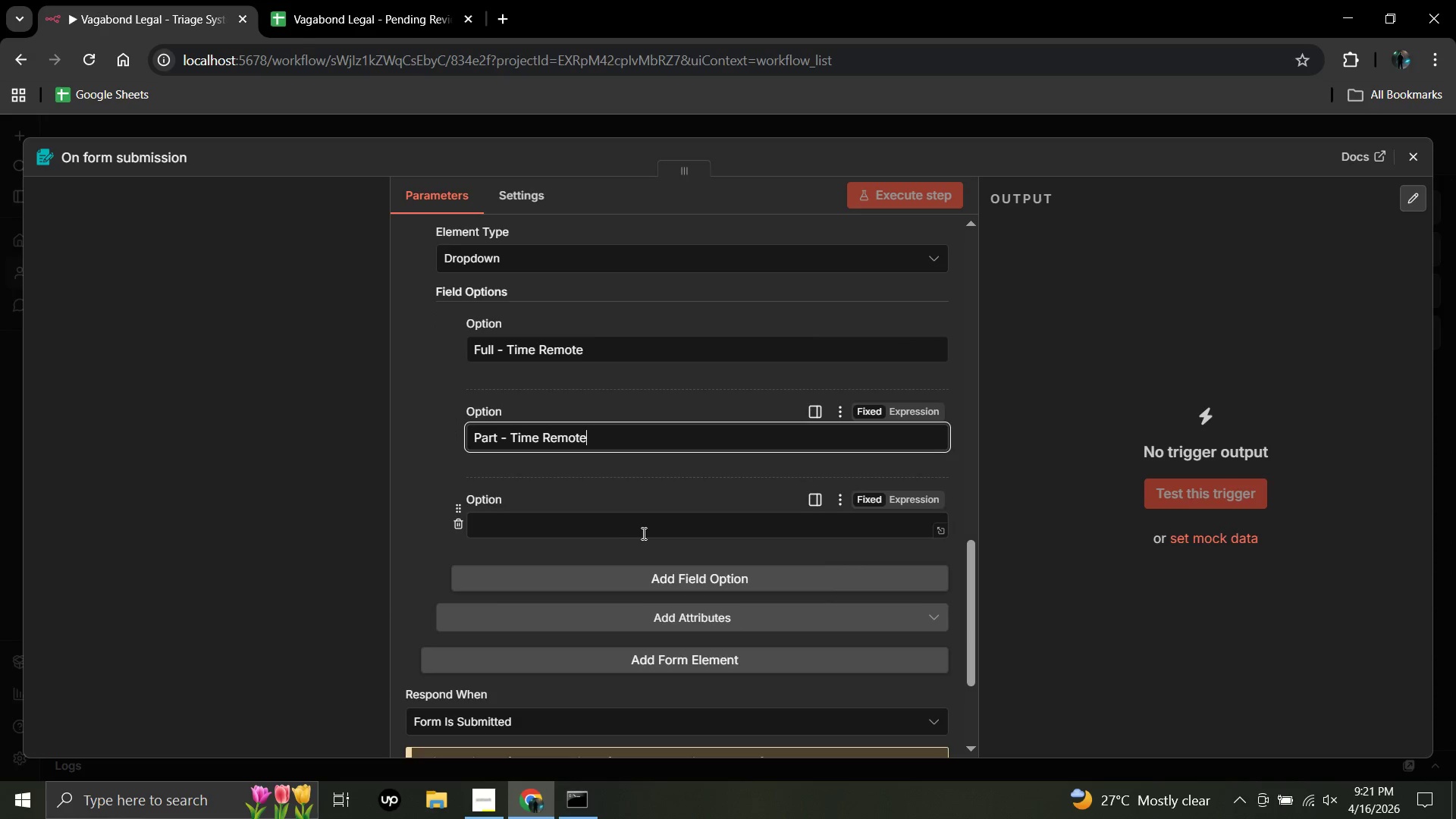 
left_click([642, 533])
 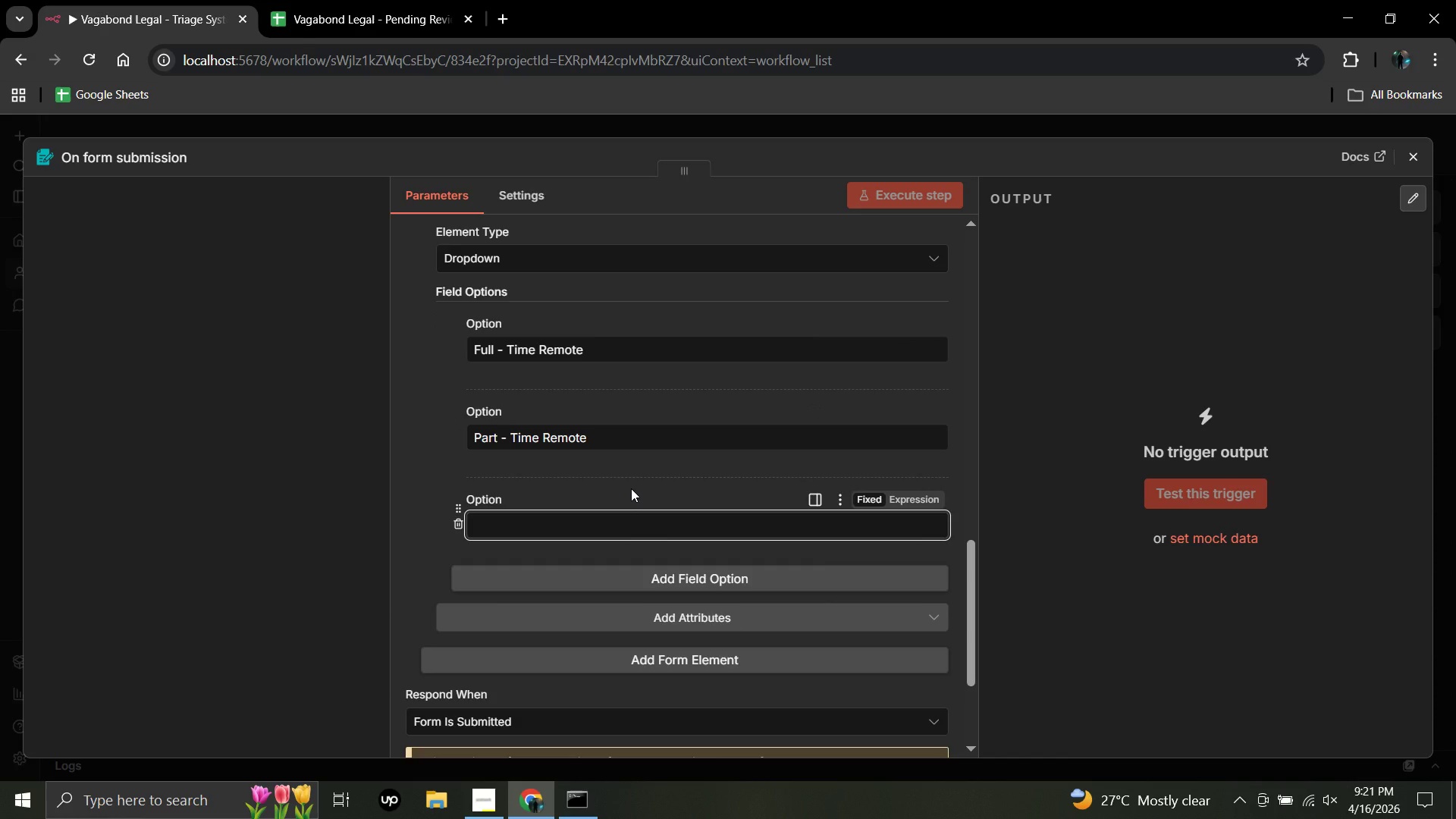 
type(Freelance)
 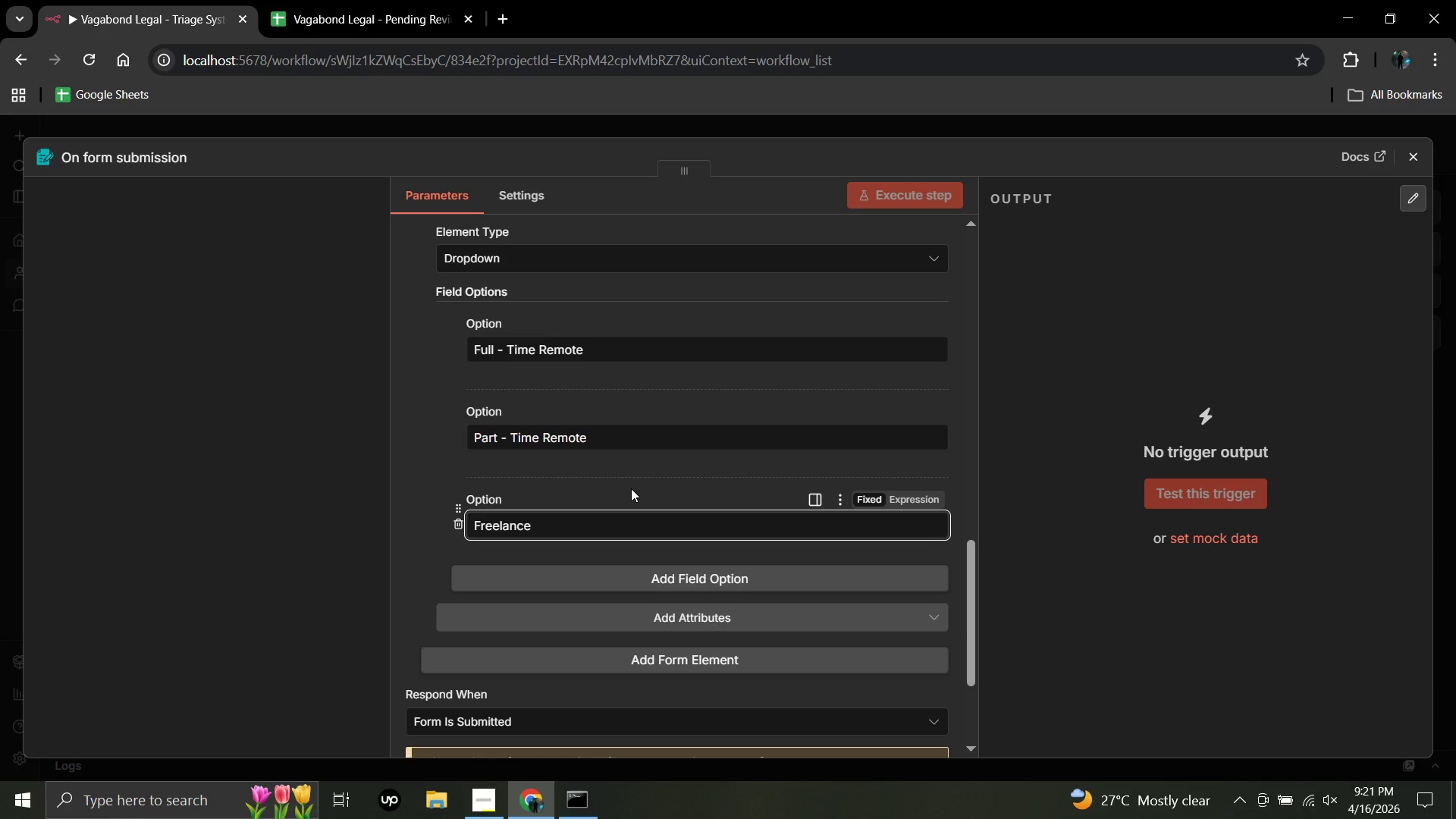 
scroll: coordinate [631, 488], scroll_direction: down, amount: 1.0
 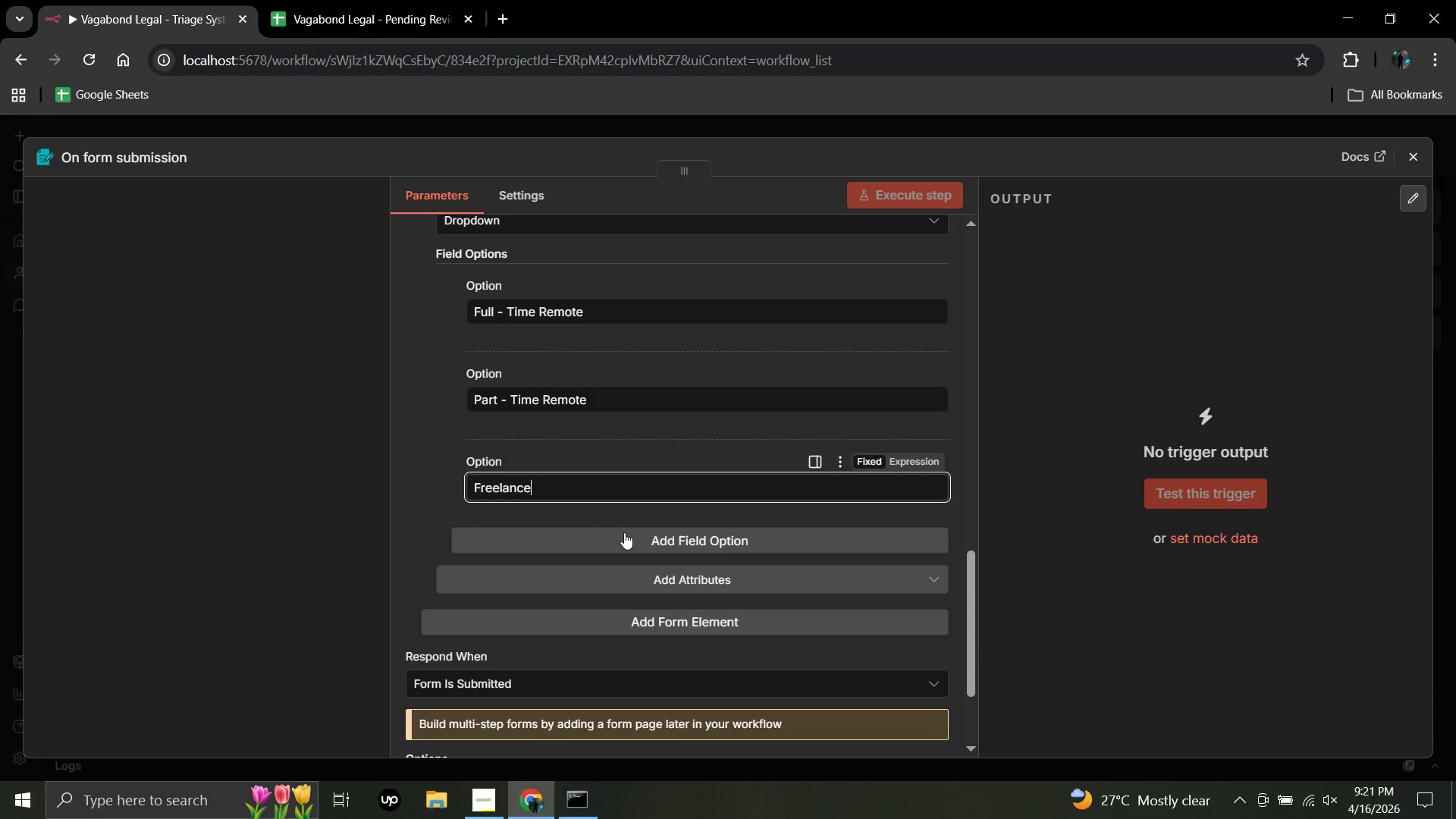 
left_click([624, 532])
 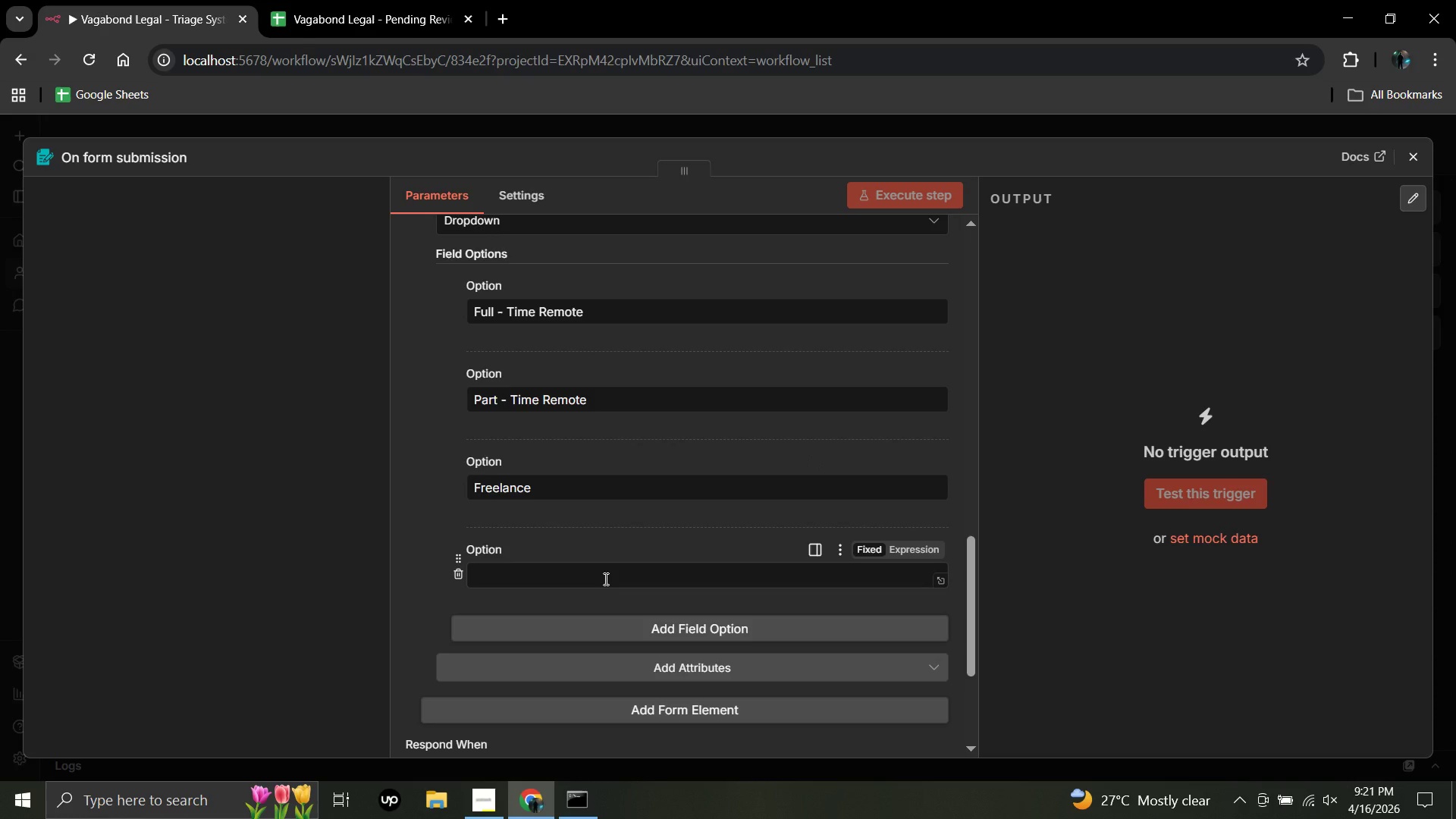 
left_click([604, 579])
 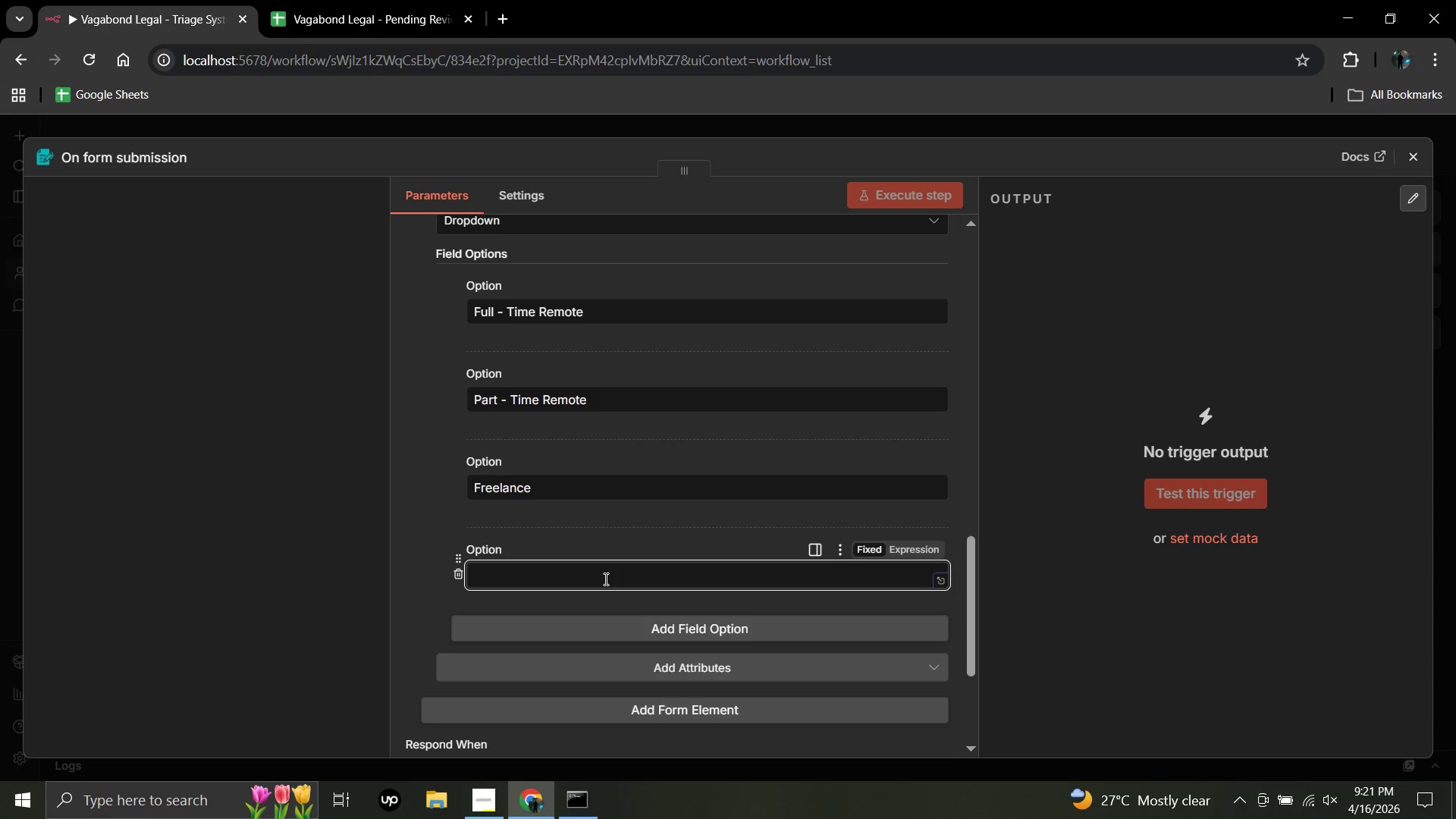 
type(Not Currently)
 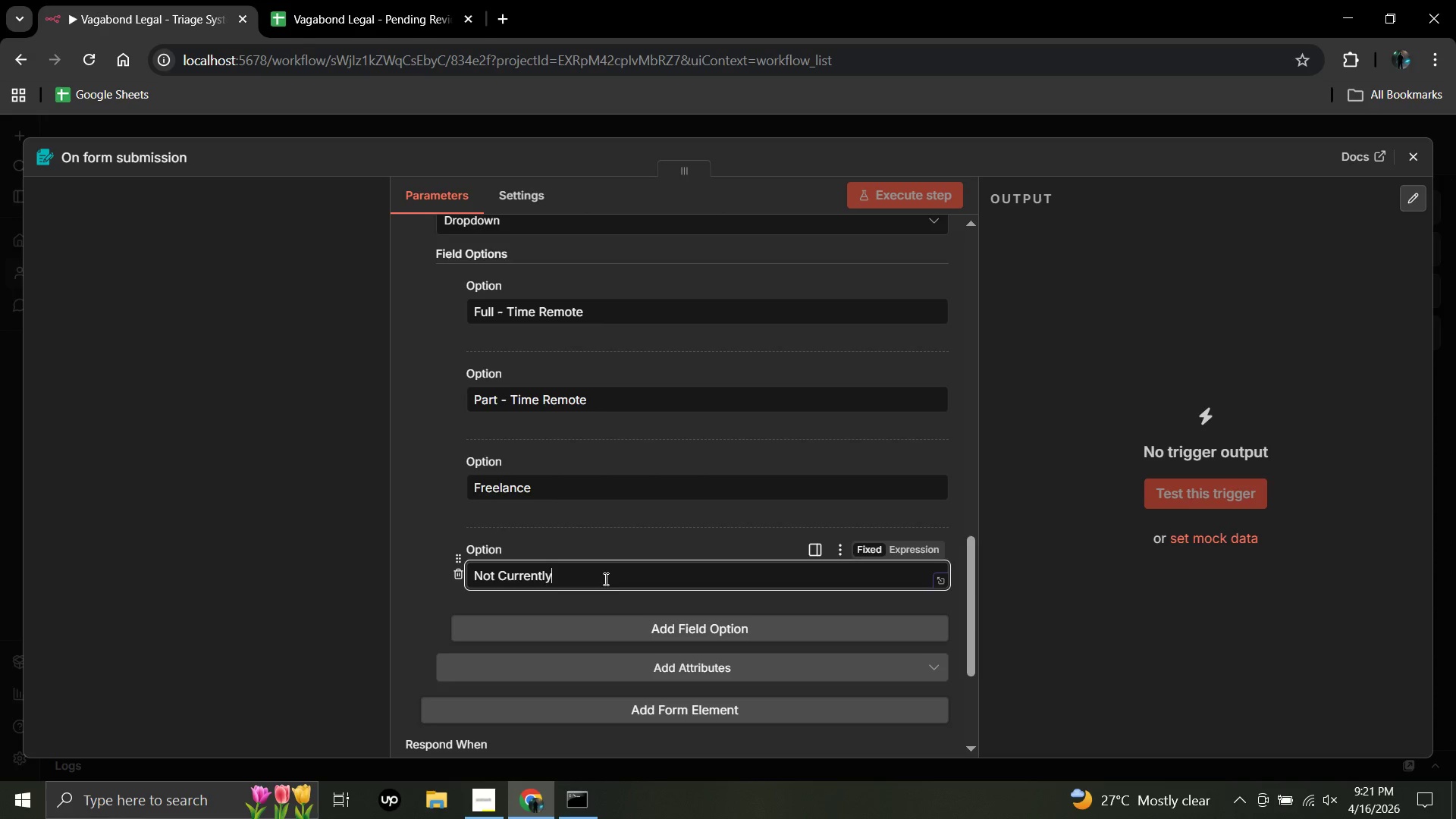 
left_click([604, 579])
 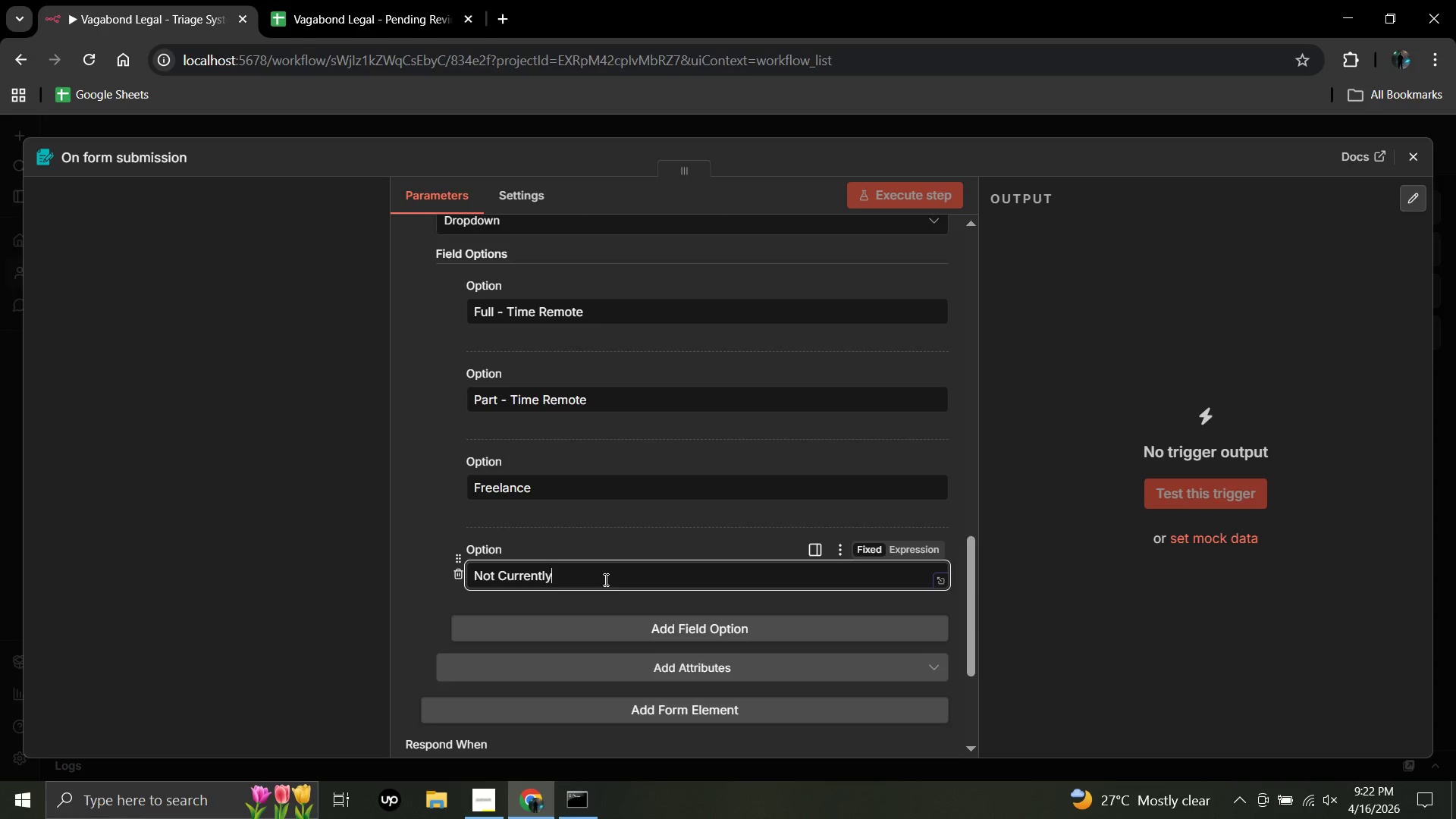 
type( Remote)
 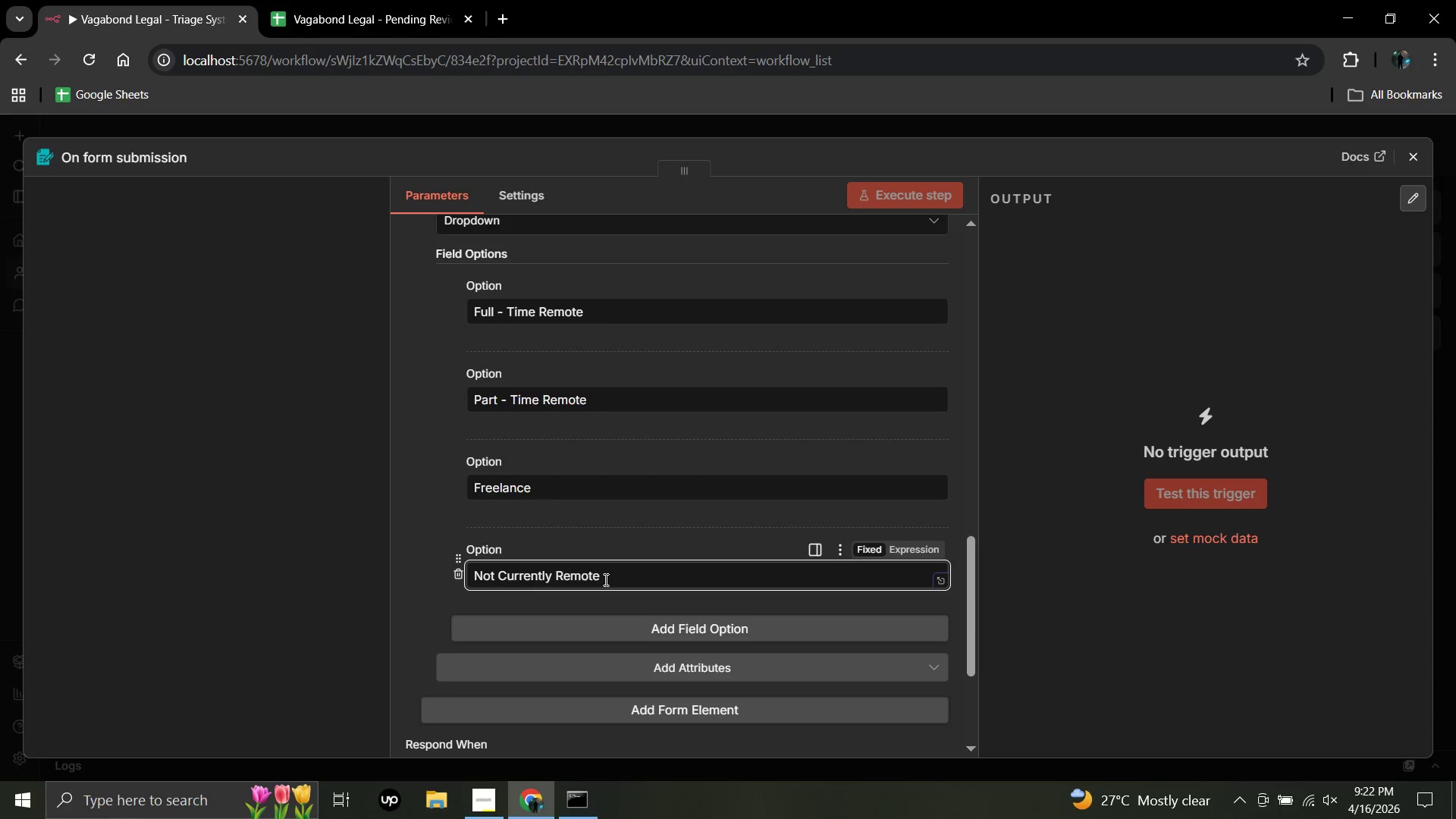 
wait(26.25)
 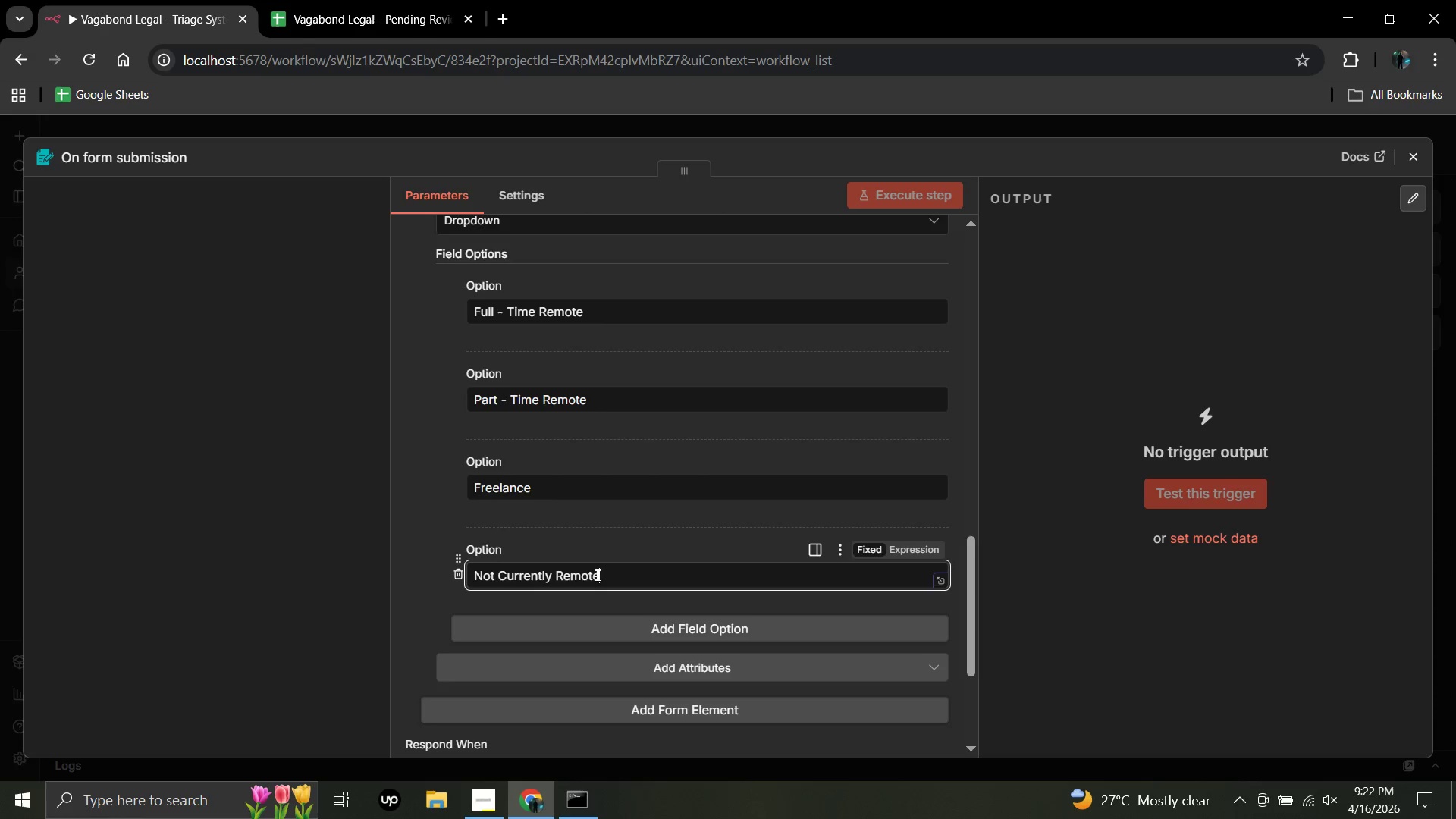 
left_click([412, 560])
 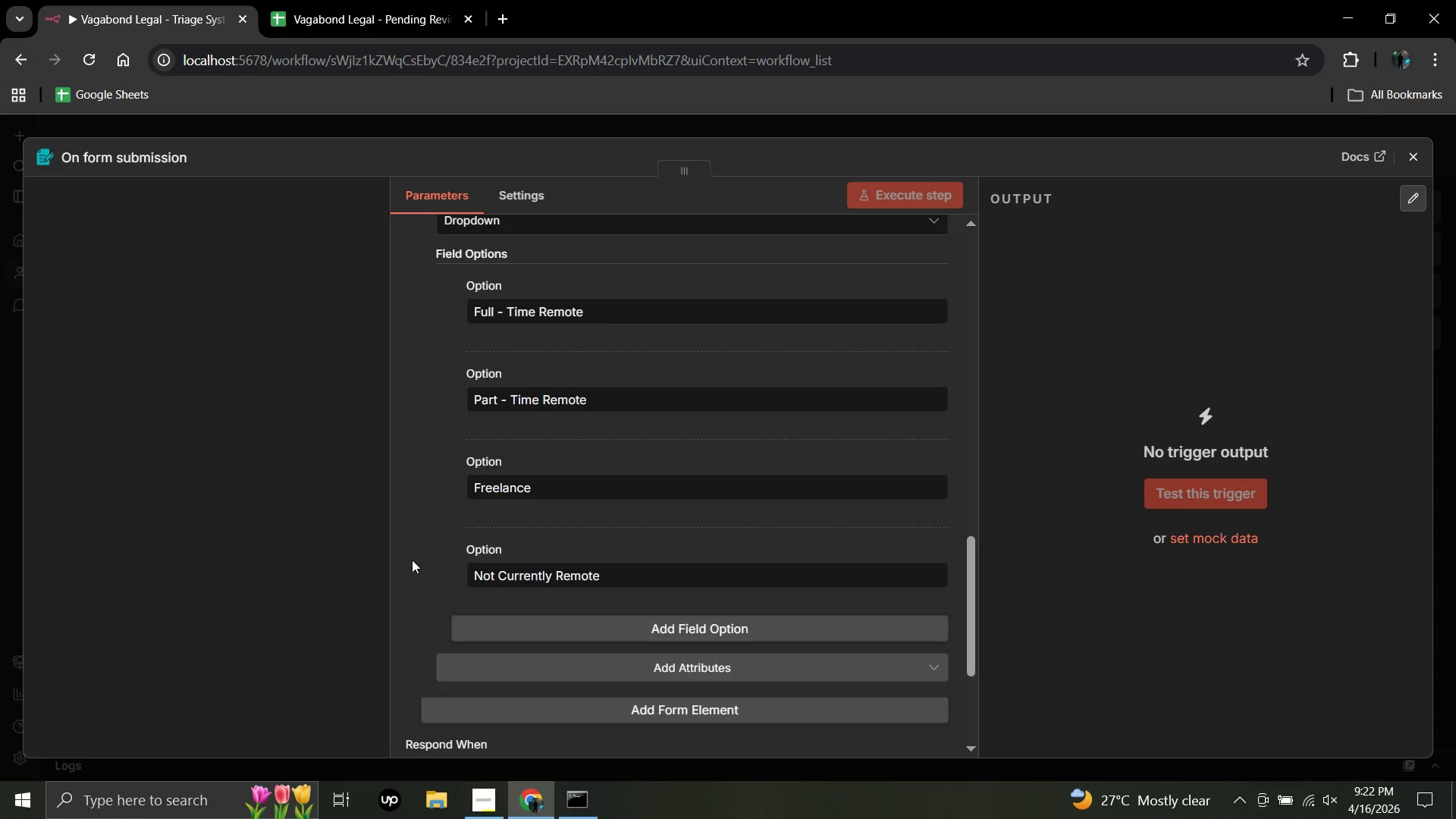 
wait(29.36)
 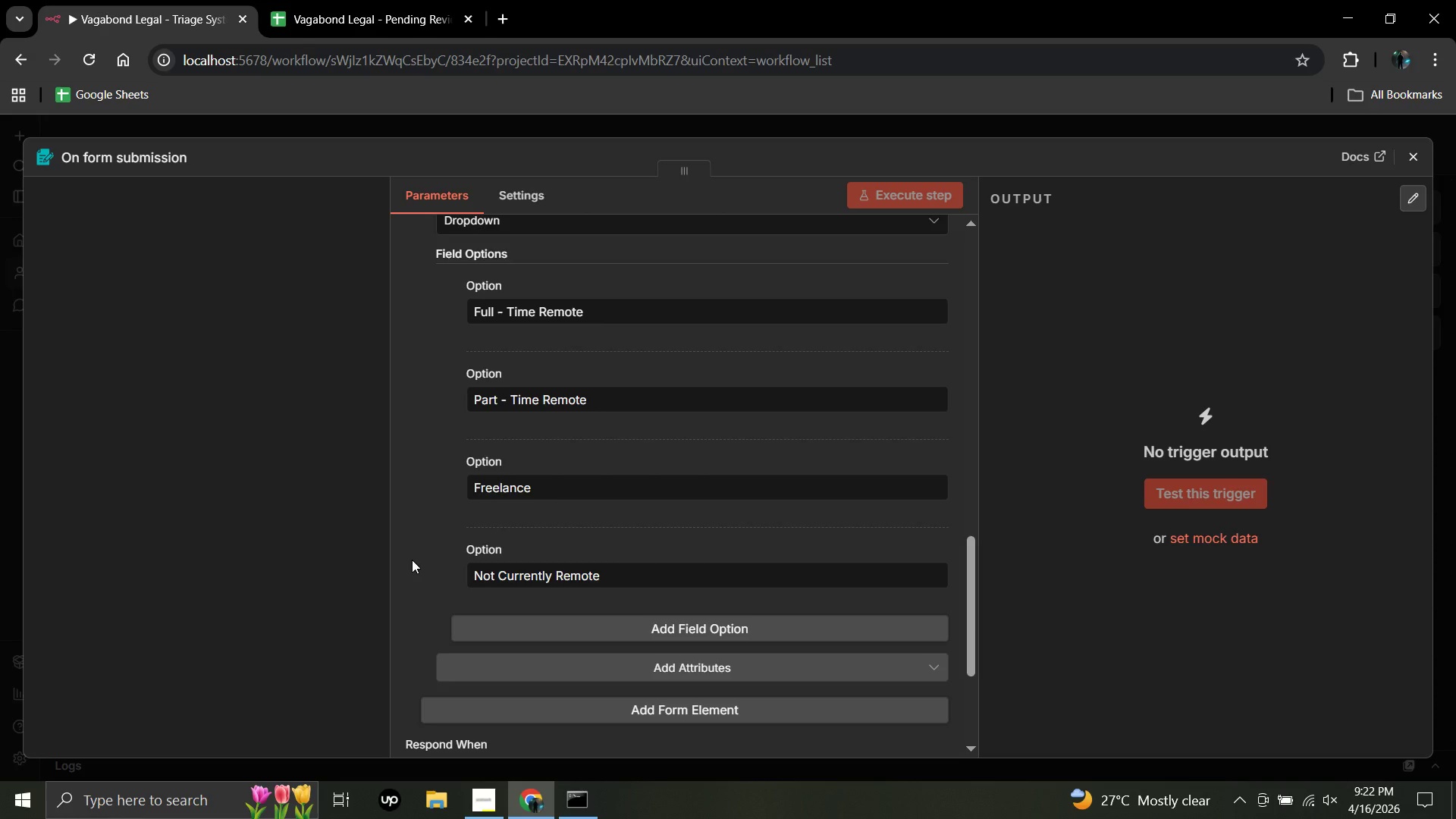 
left_click([424, 396])
 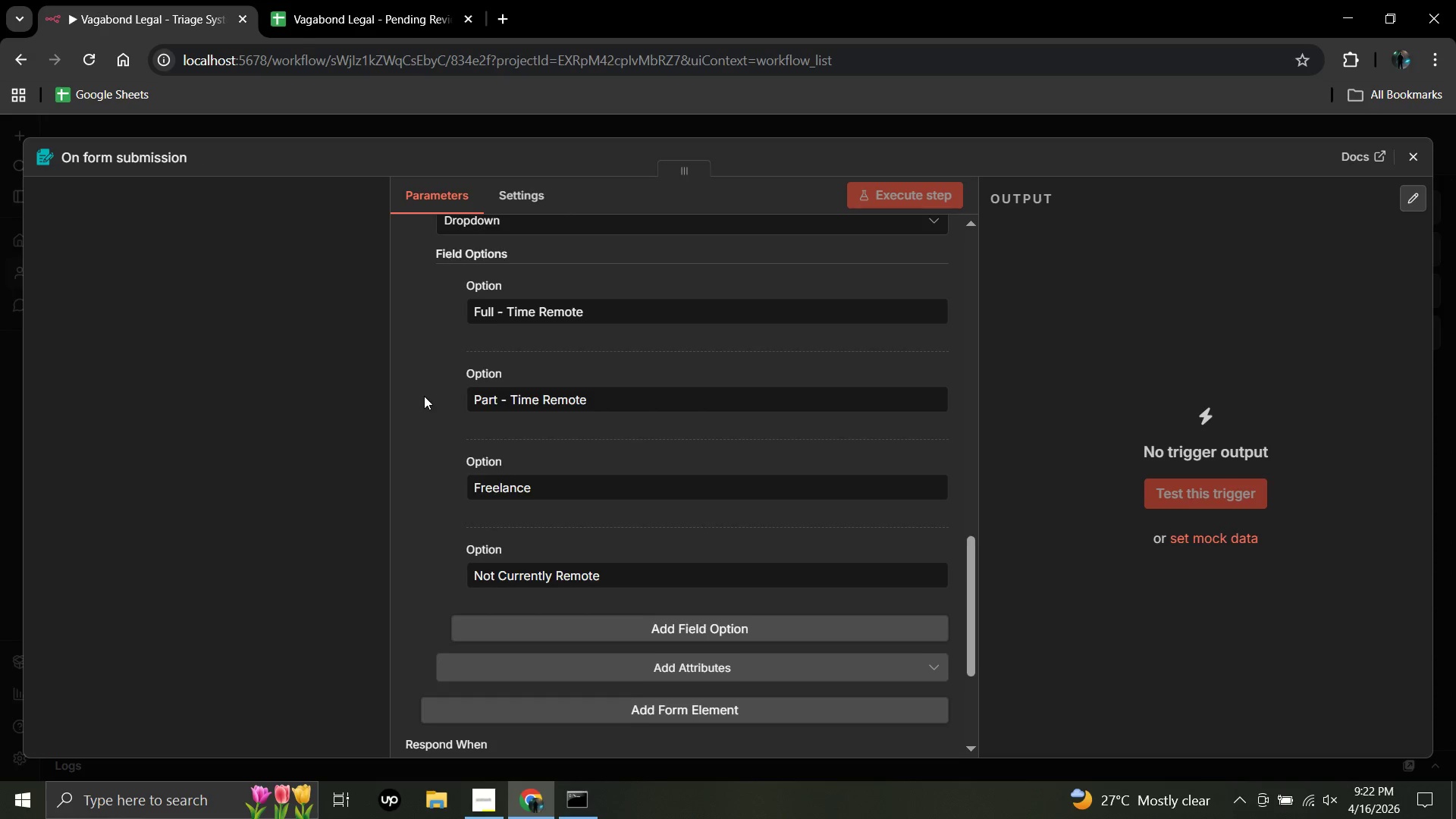 
scroll: coordinate [424, 396], scroll_direction: up, amount: 13.0
 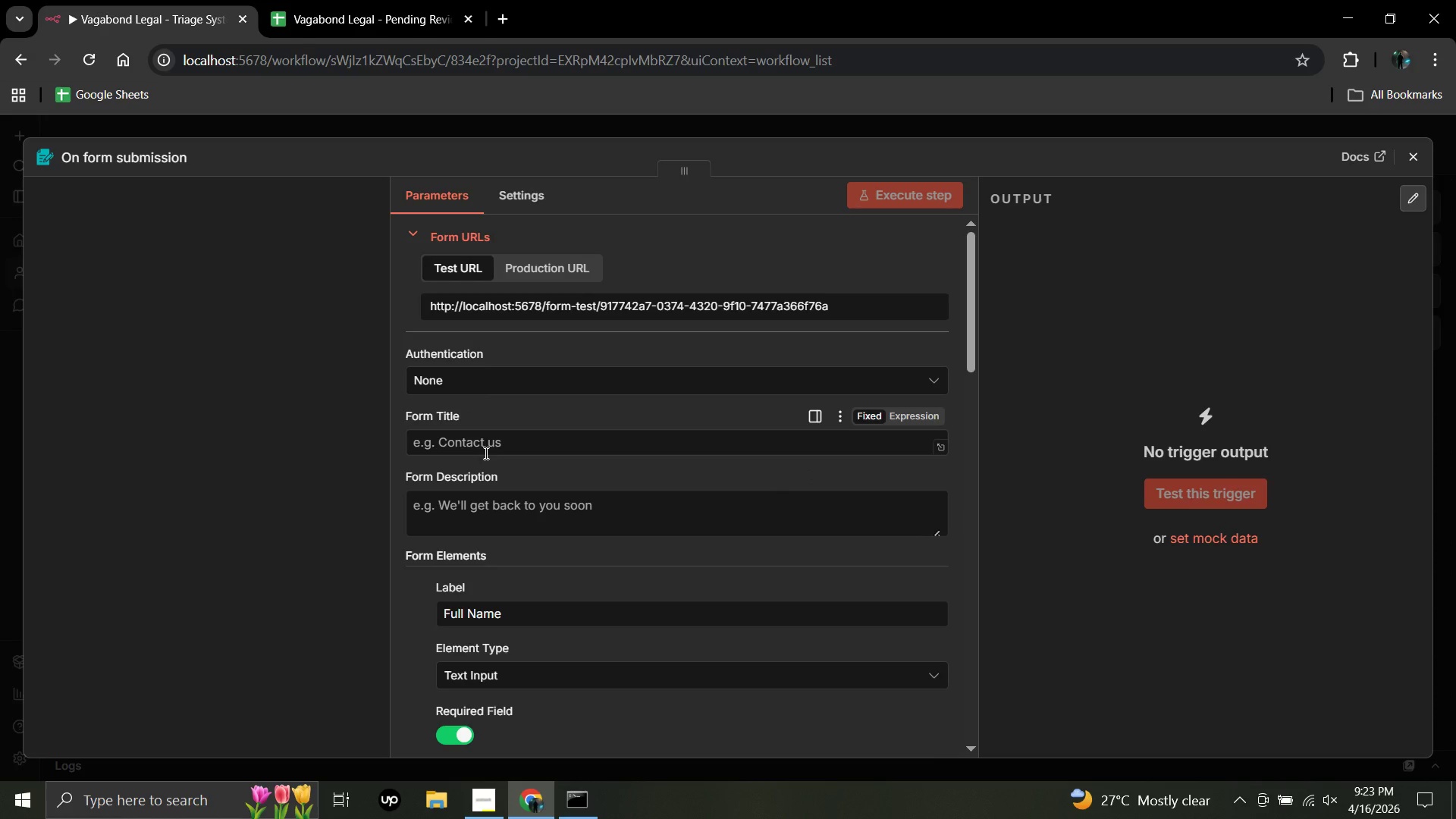 
left_click([491, 442])
 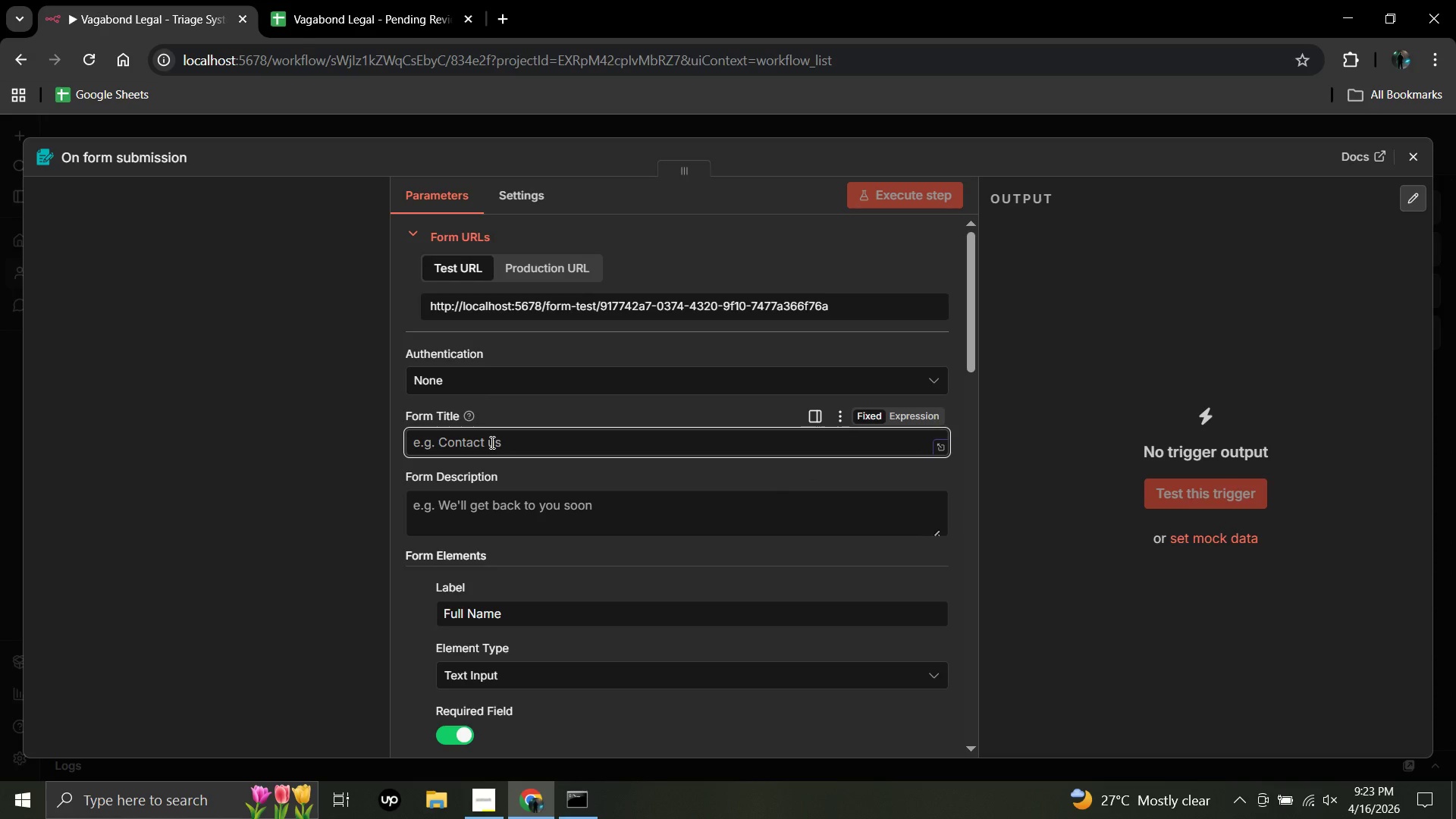 
type(Vagabo)
 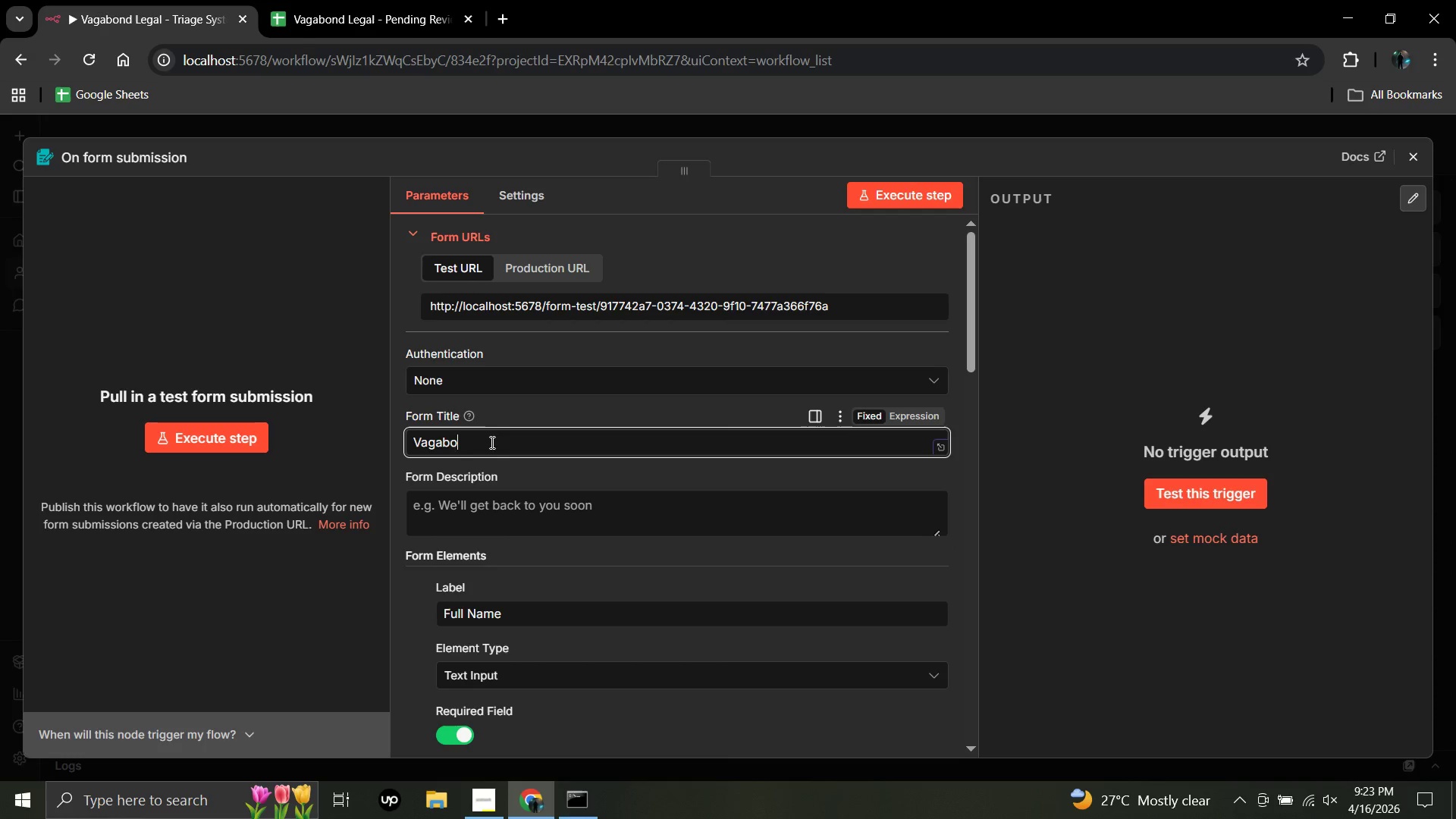 
type(nd Lea)
 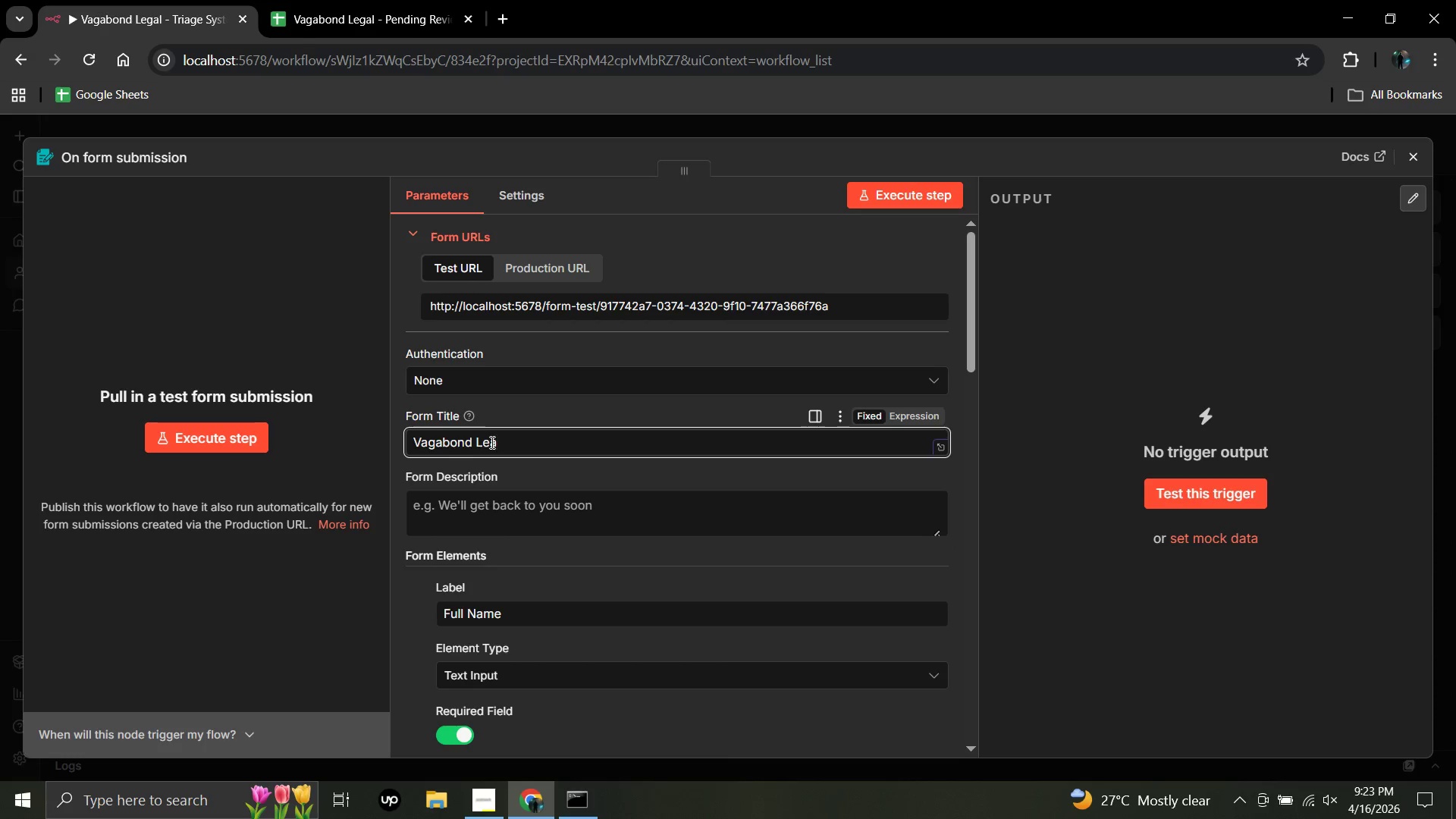 
key(Backspace)
type(gal - Vise)
key(Backspace)
type(a Eligibility Check)
 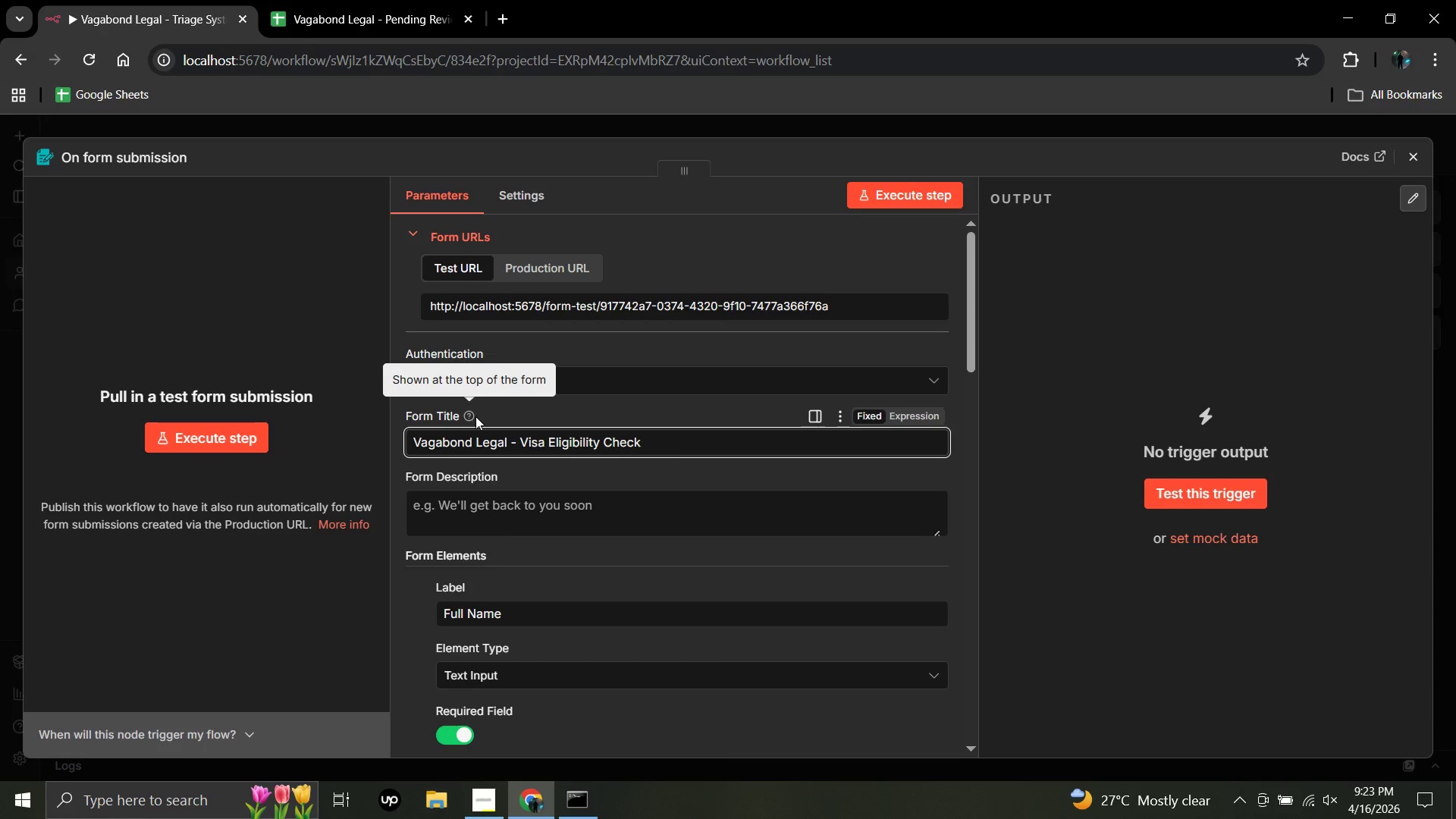 
left_click([532, 410])
 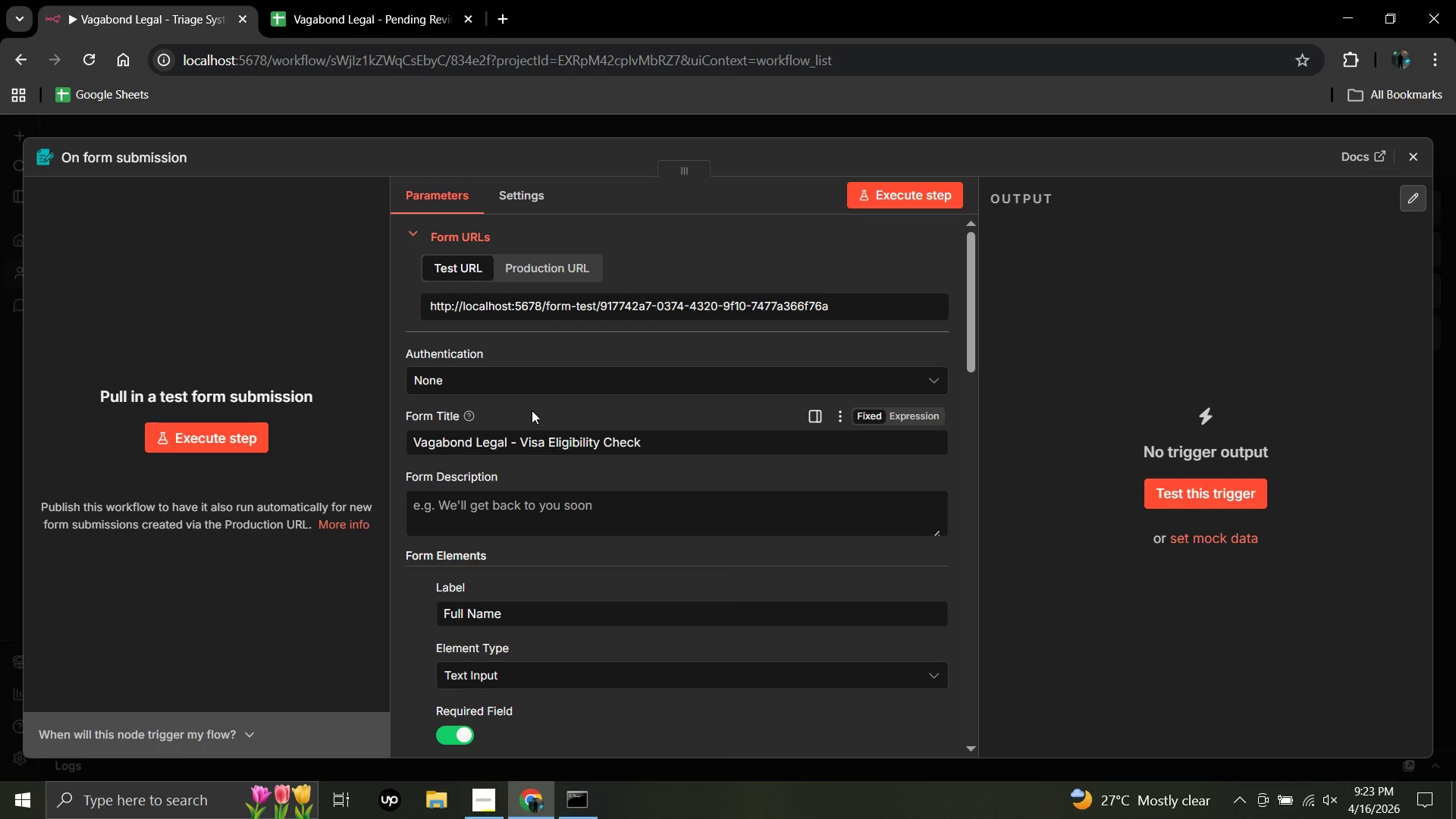 
wait(25.41)
 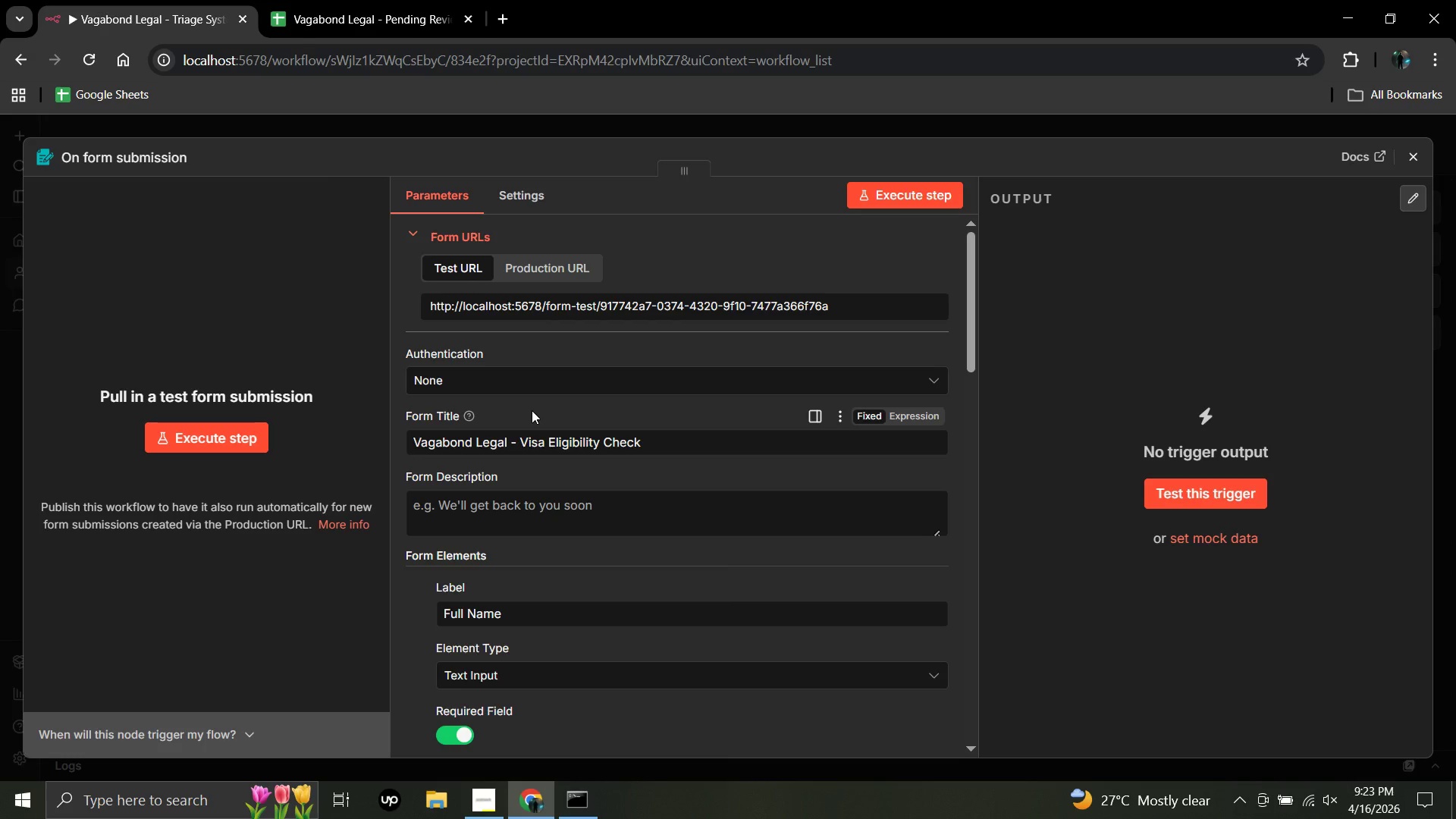 
scroll: coordinate [529, 356], scroll_direction: up, amount: 10.0
 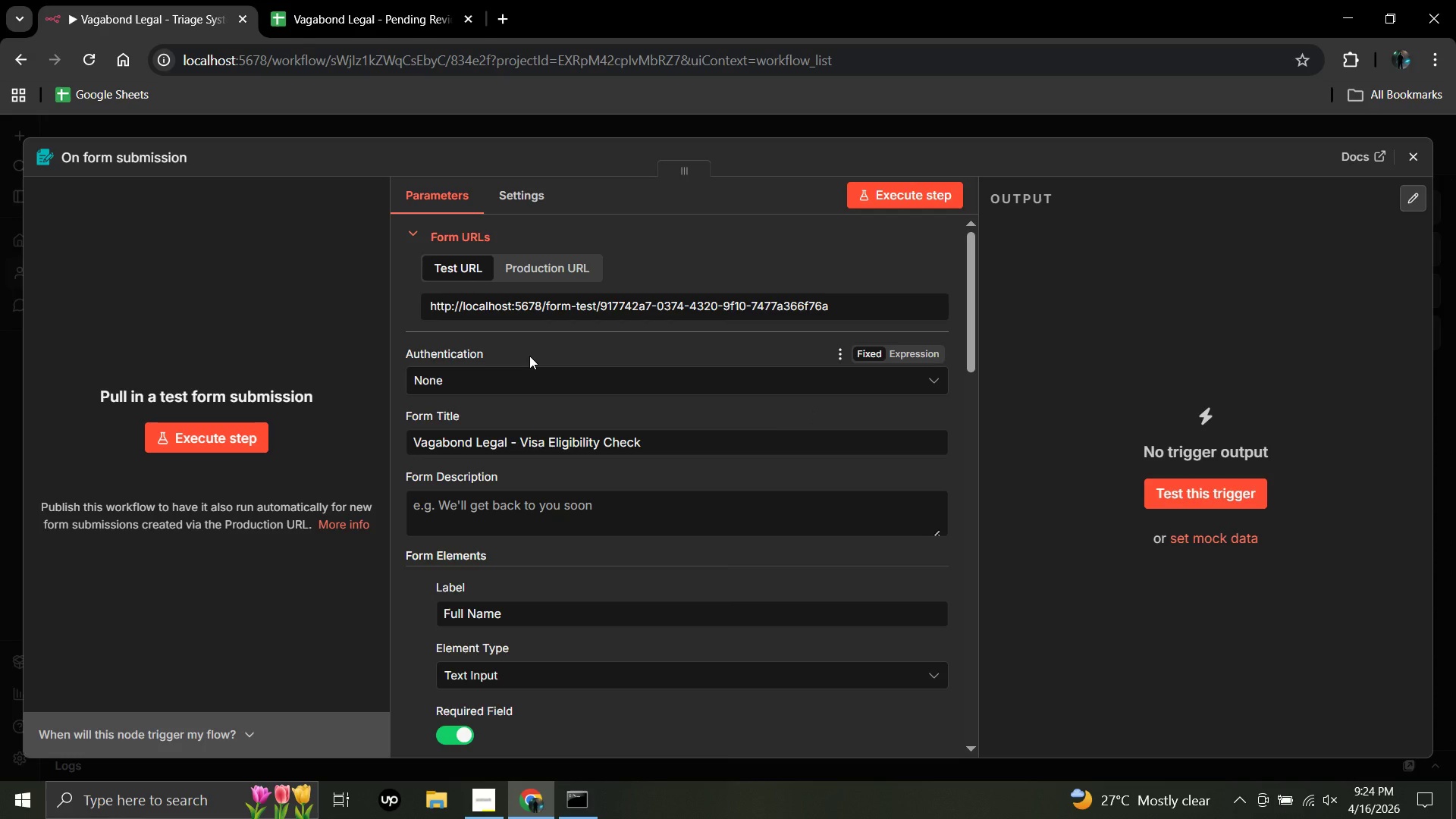 
wait(13.34)
 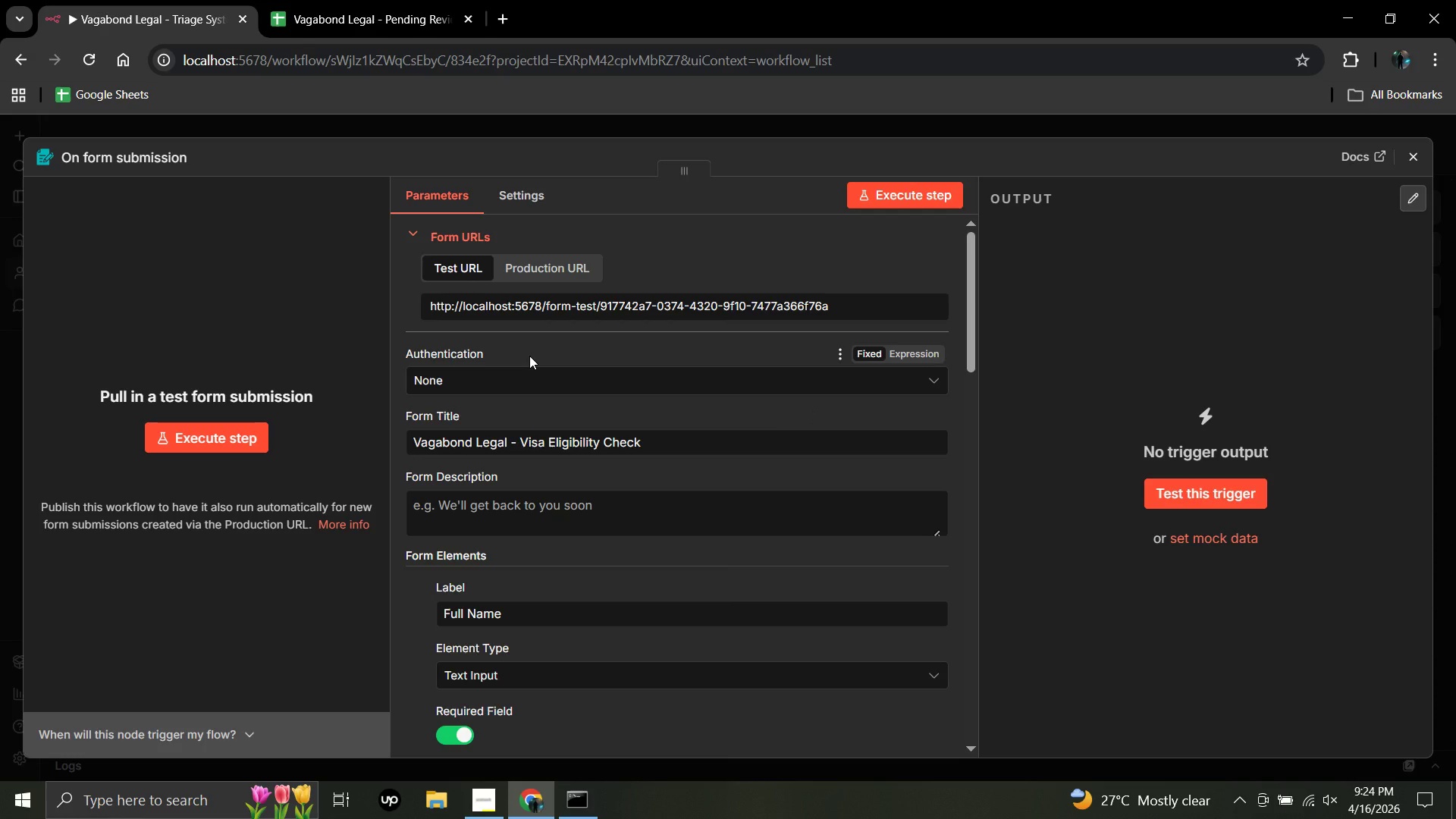 
left_click([1414, 168])
 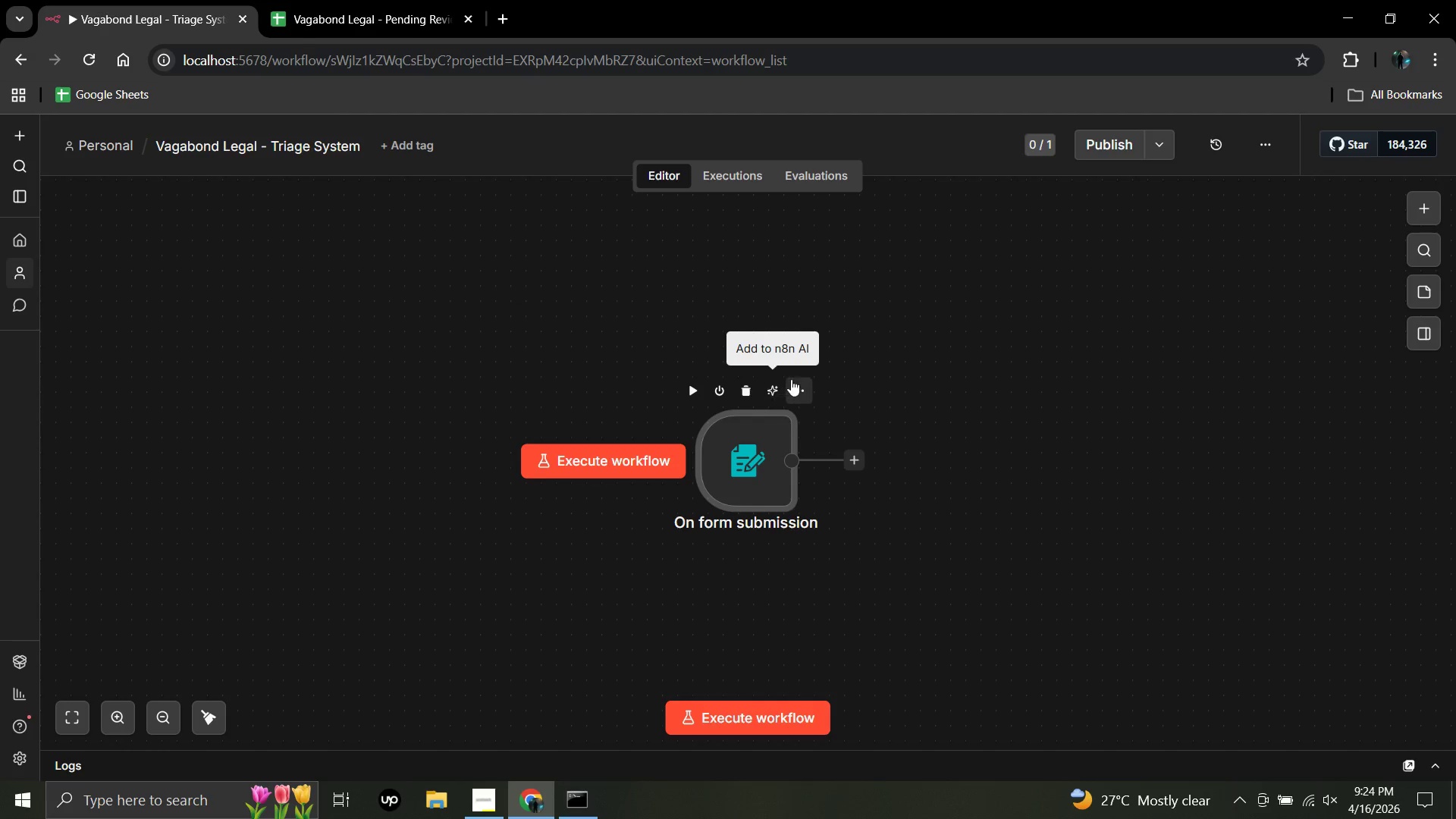 
left_click([793, 385])
 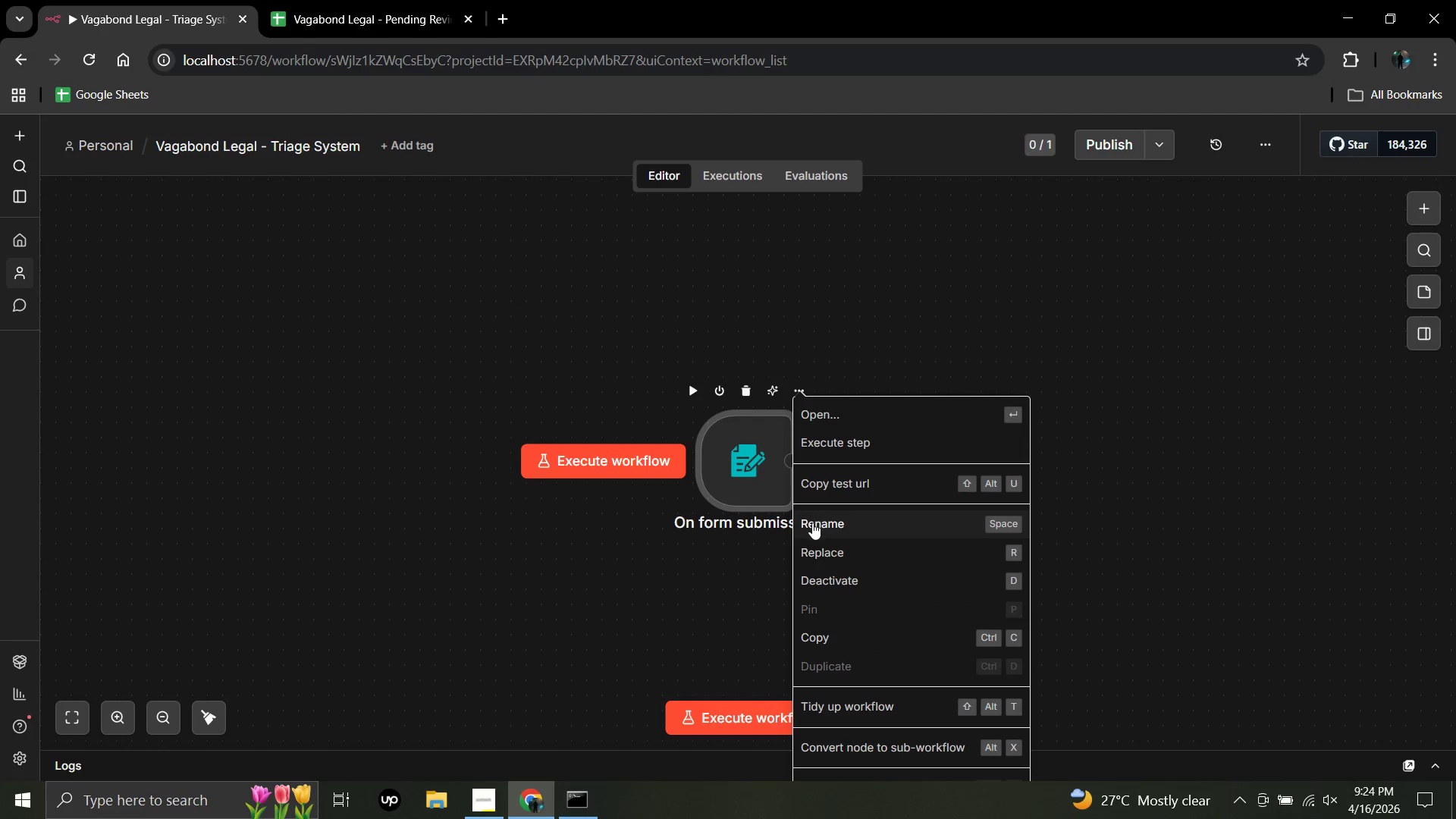 
left_click([812, 522])
 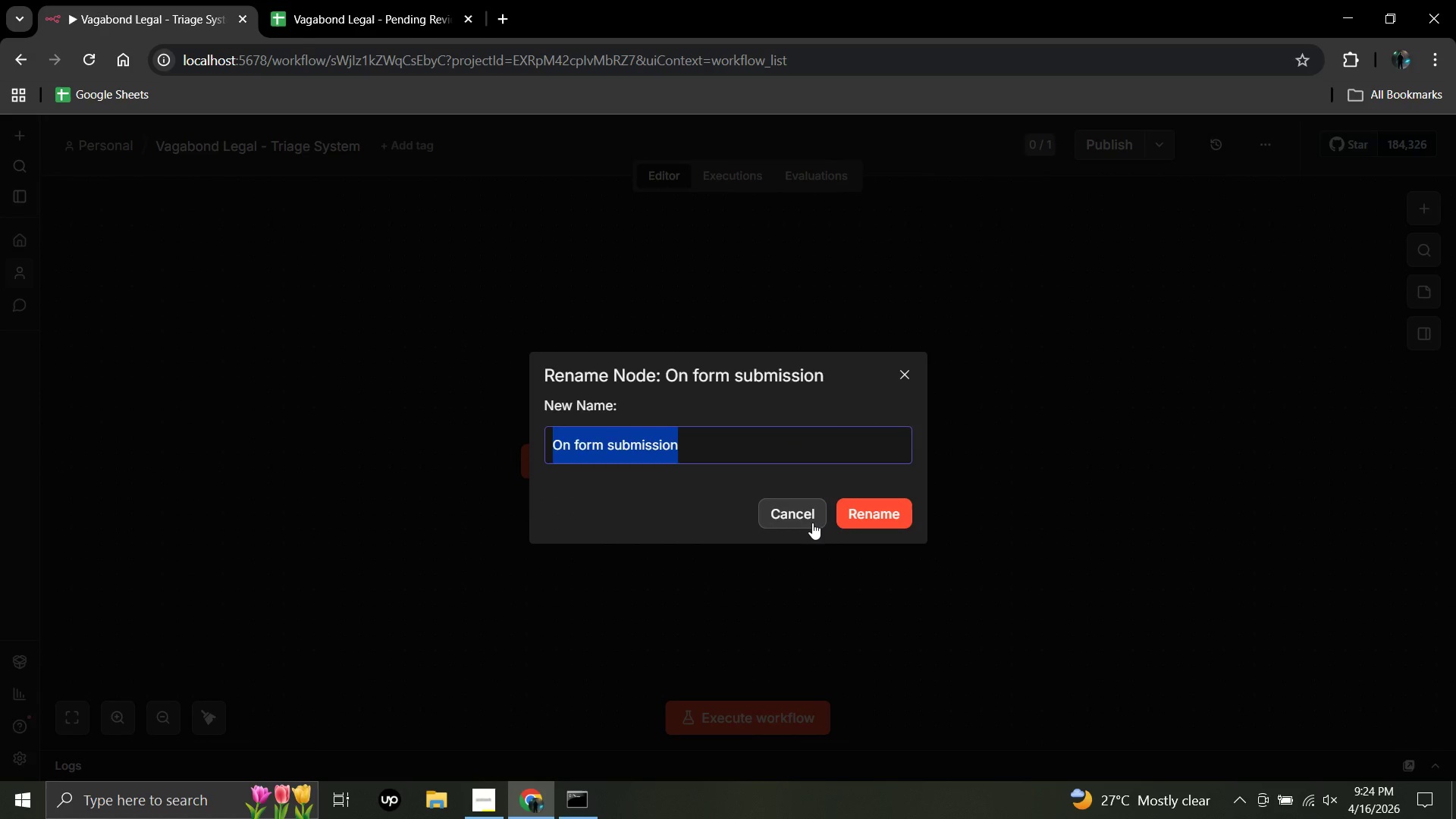 
key(Backspace)
type(N8n)
key(Backspace)
key(Backspace)
key(Backspace)
type(n8n Form trigger)
 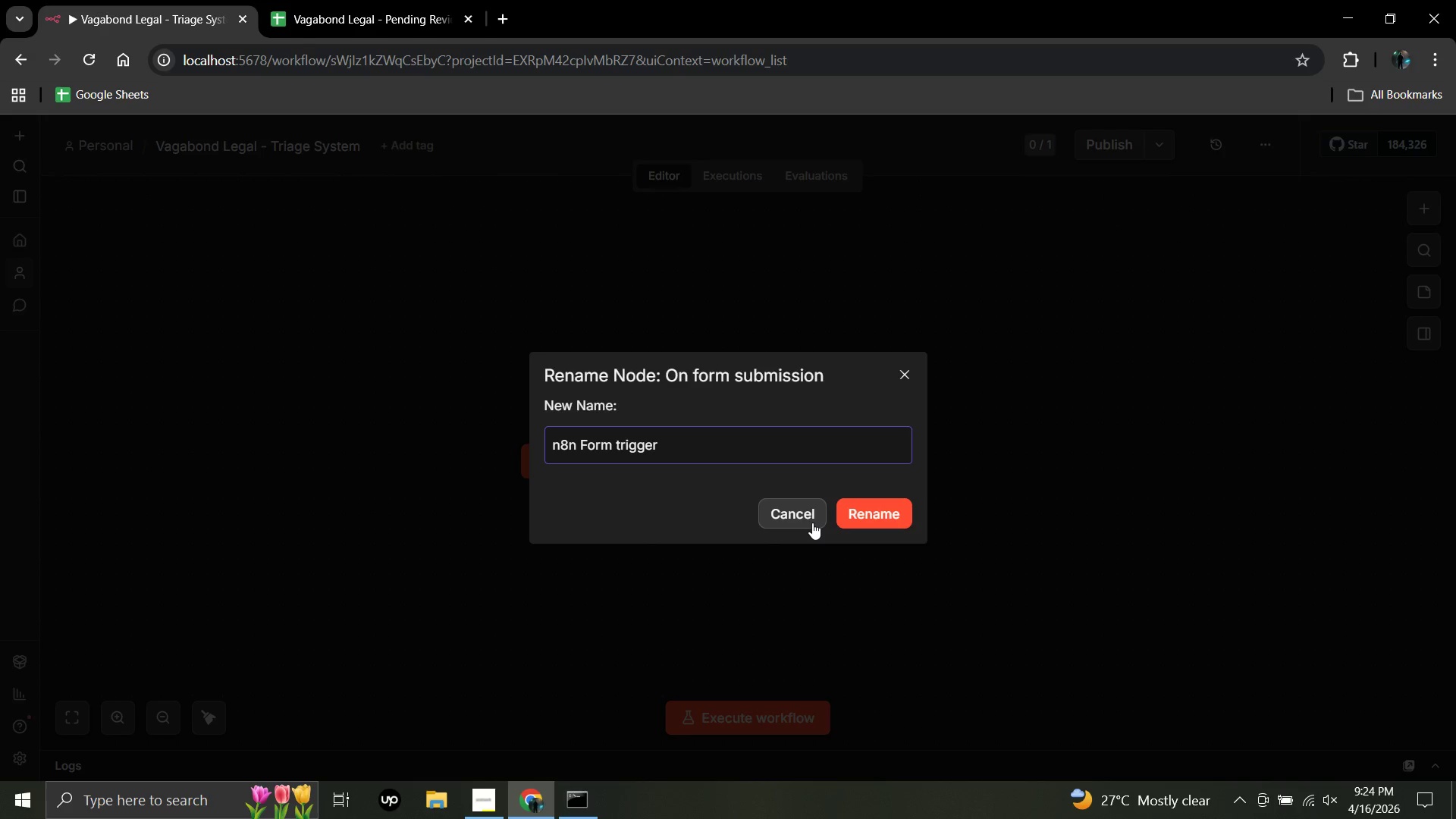 
left_click([872, 516])
 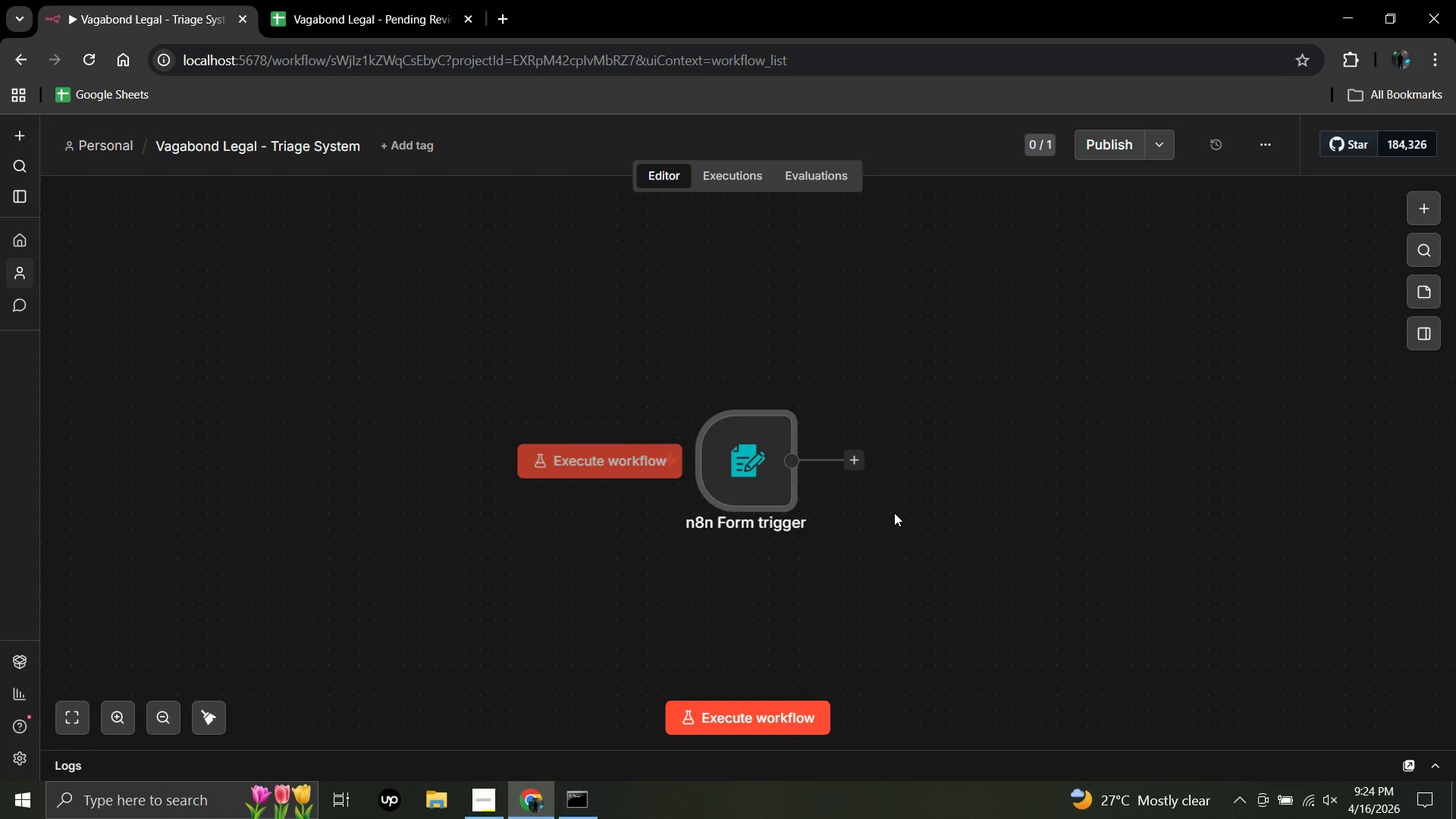 
left_click_drag(start_coordinate=[894, 513], to_coordinate=[865, 516])
 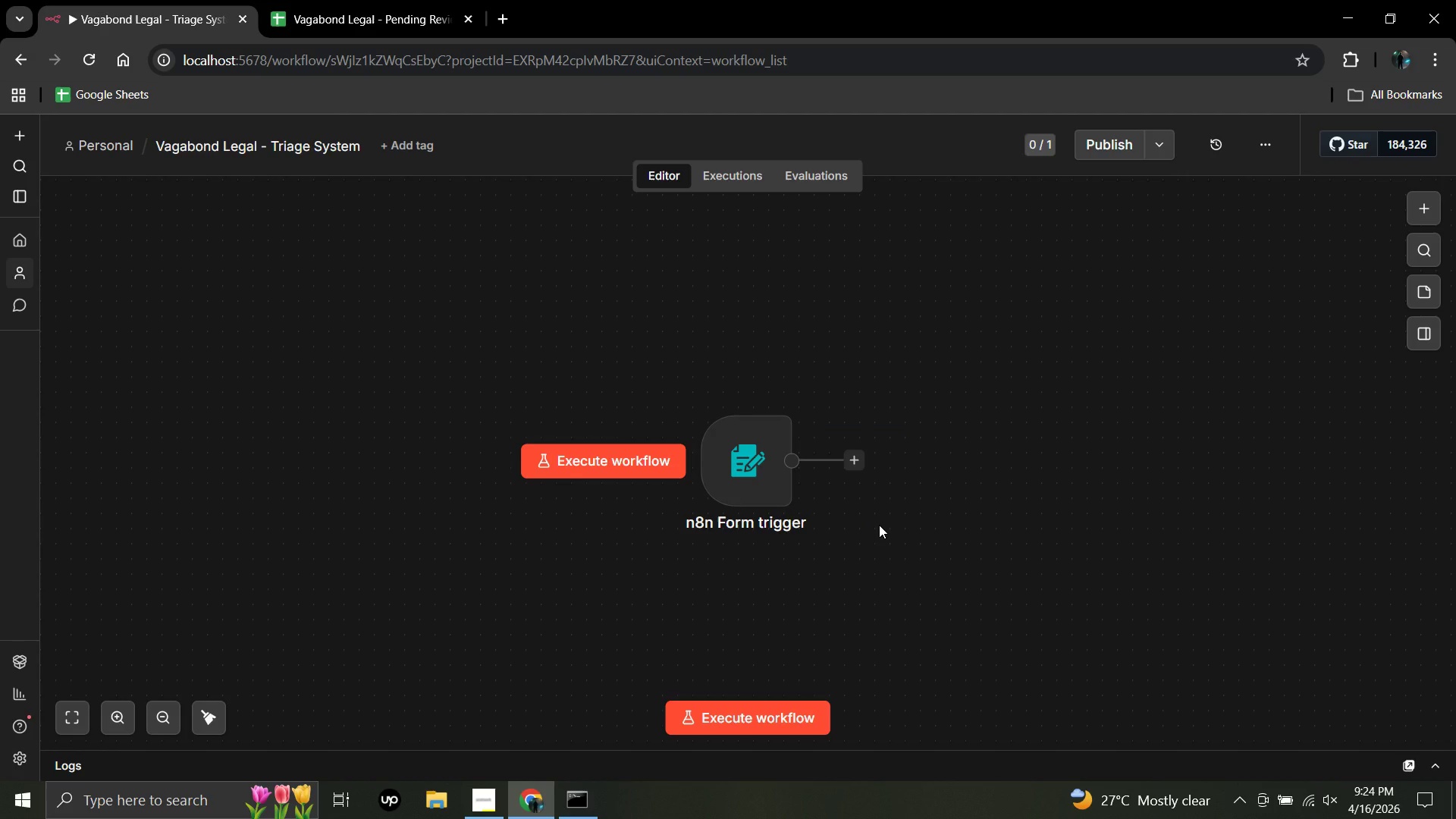 
hold_key(key=ControlLeft, duration=1.51)
left_click_drag(start_coordinate=[918, 536], to_coordinate=[812, 507])
 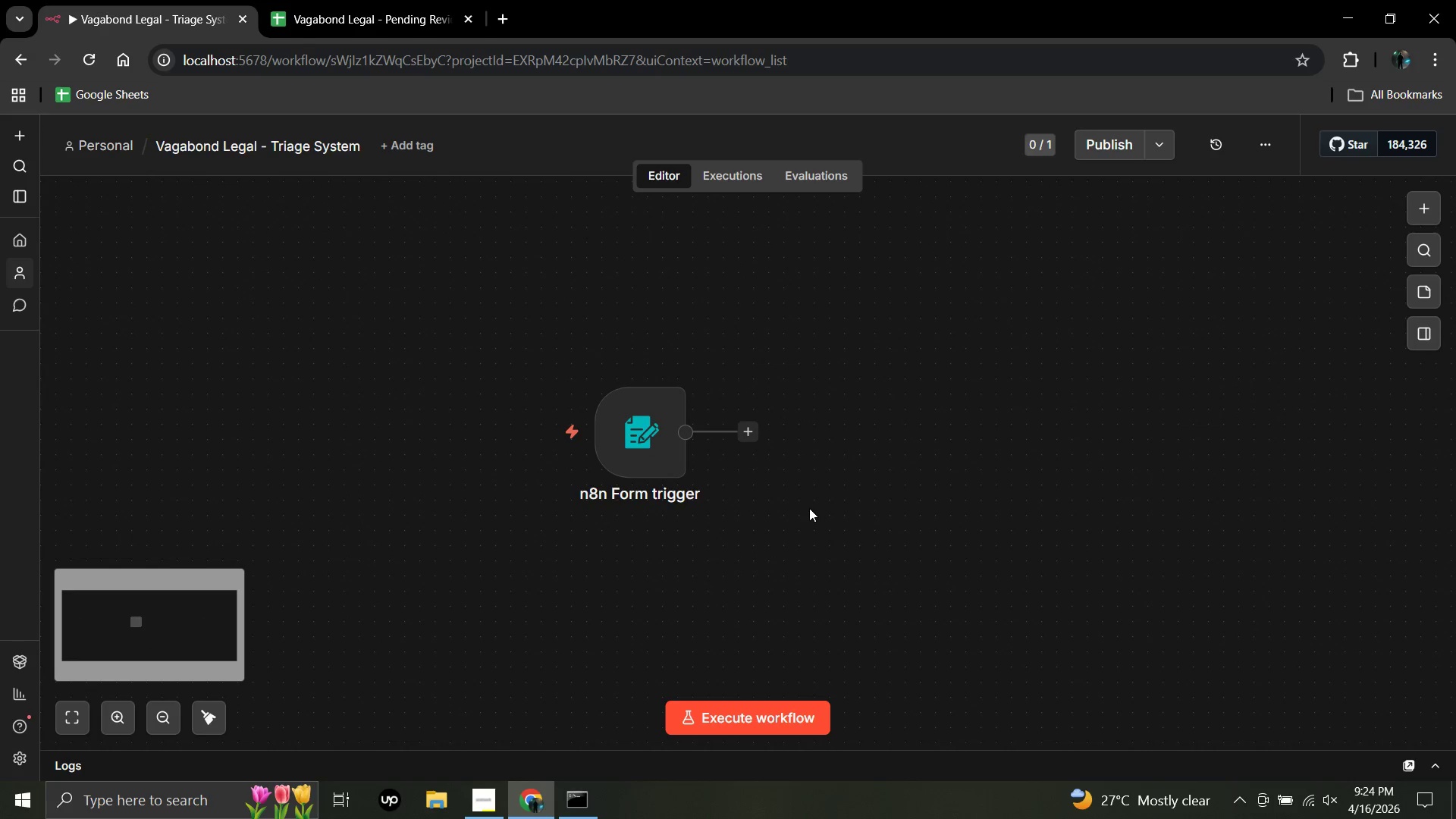 
hold_key(key=ControlLeft, duration=0.73)
 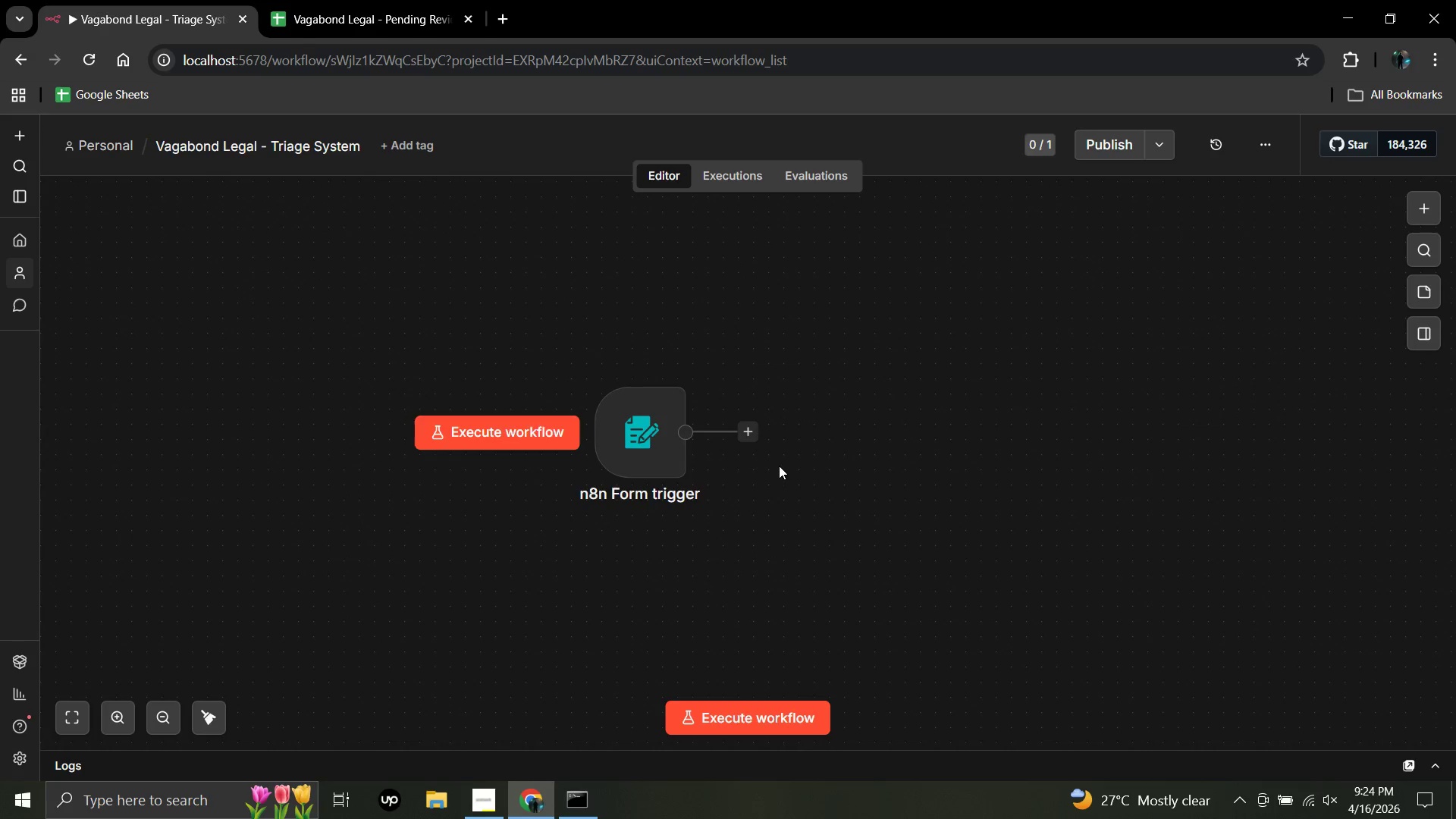 
left_click_drag(start_coordinate=[748, 435], to_coordinate=[773, 432])
 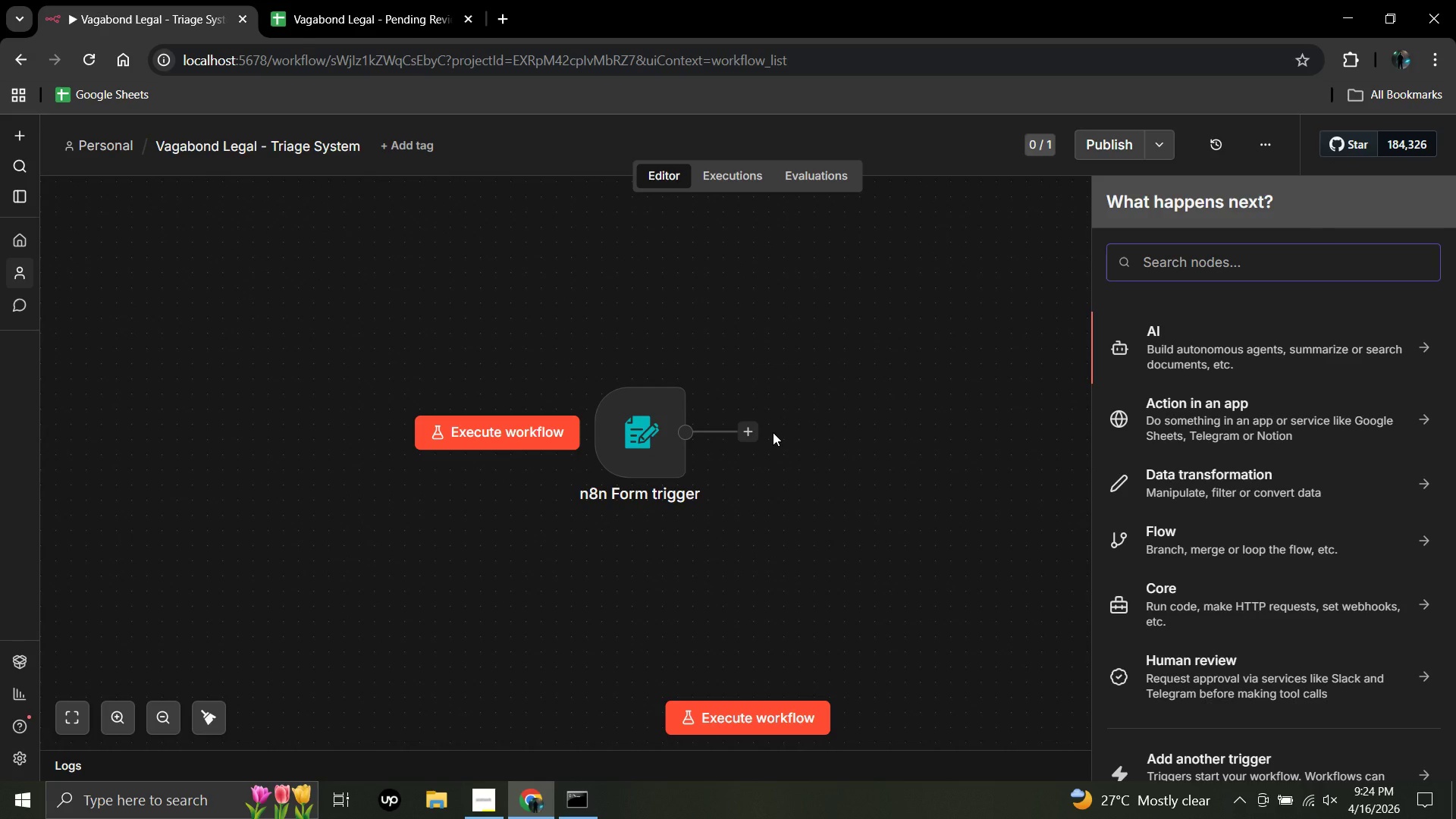 
type(if)
 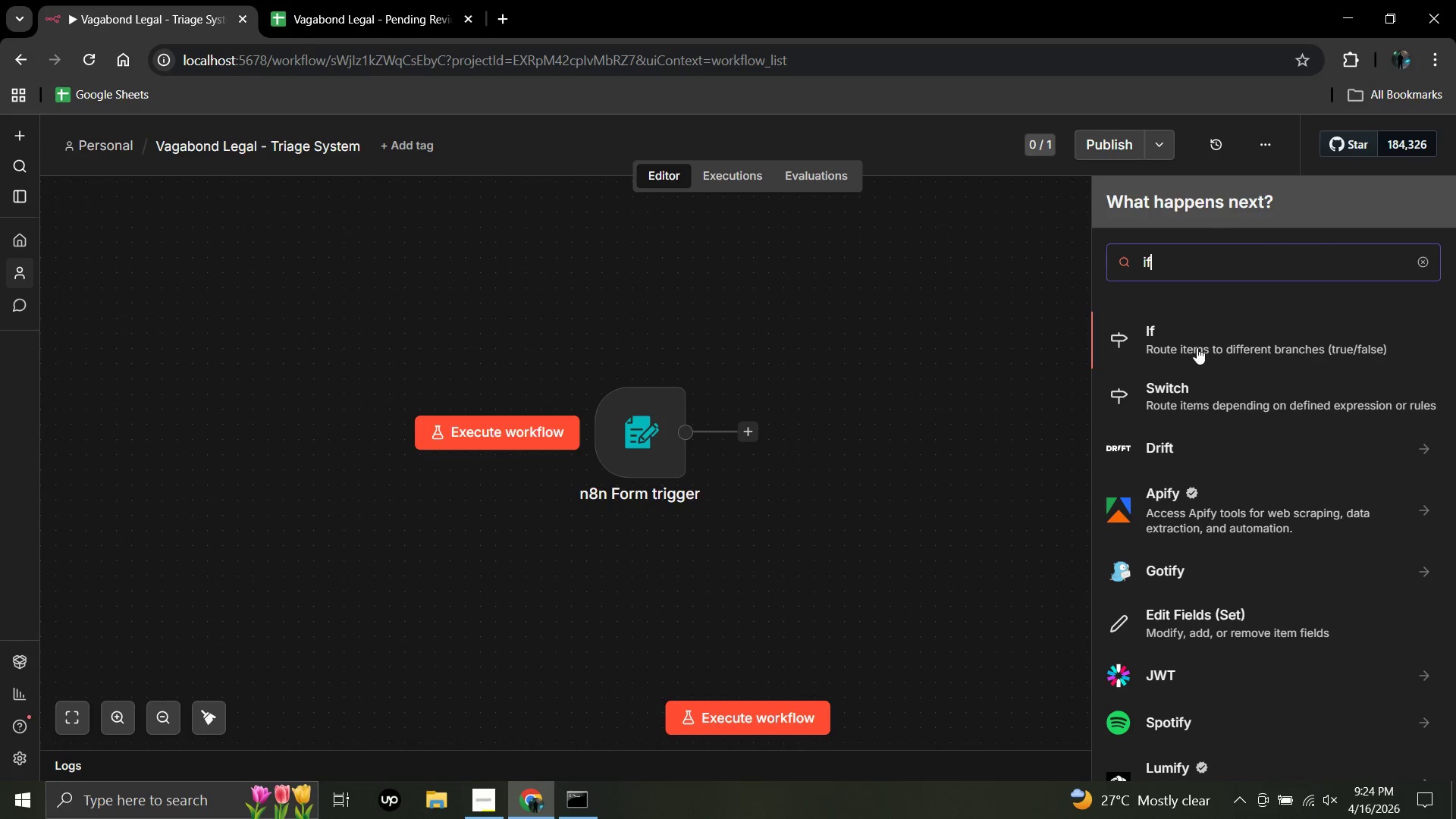 
left_click([1206, 331])
 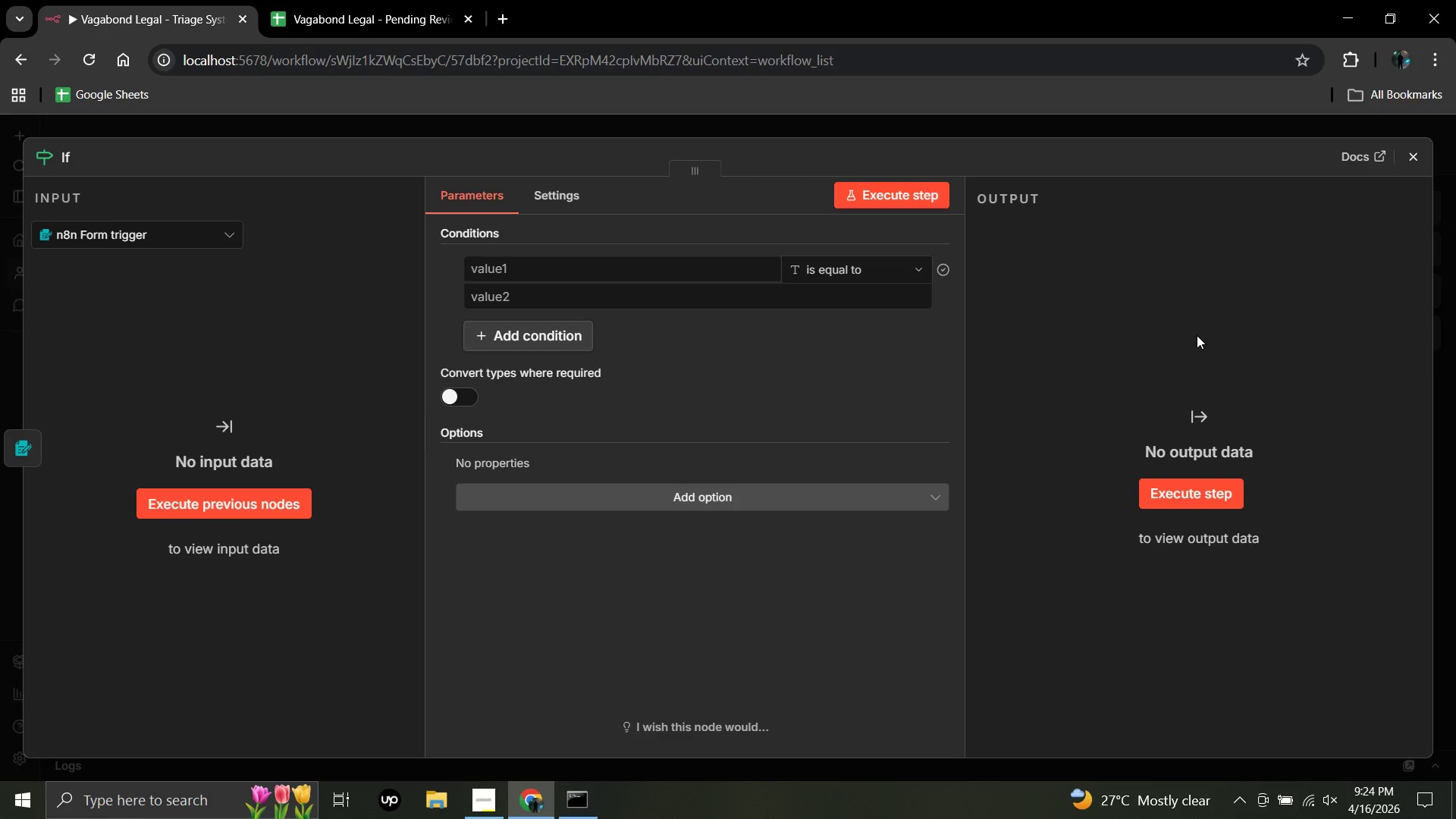 
wait(15.39)
 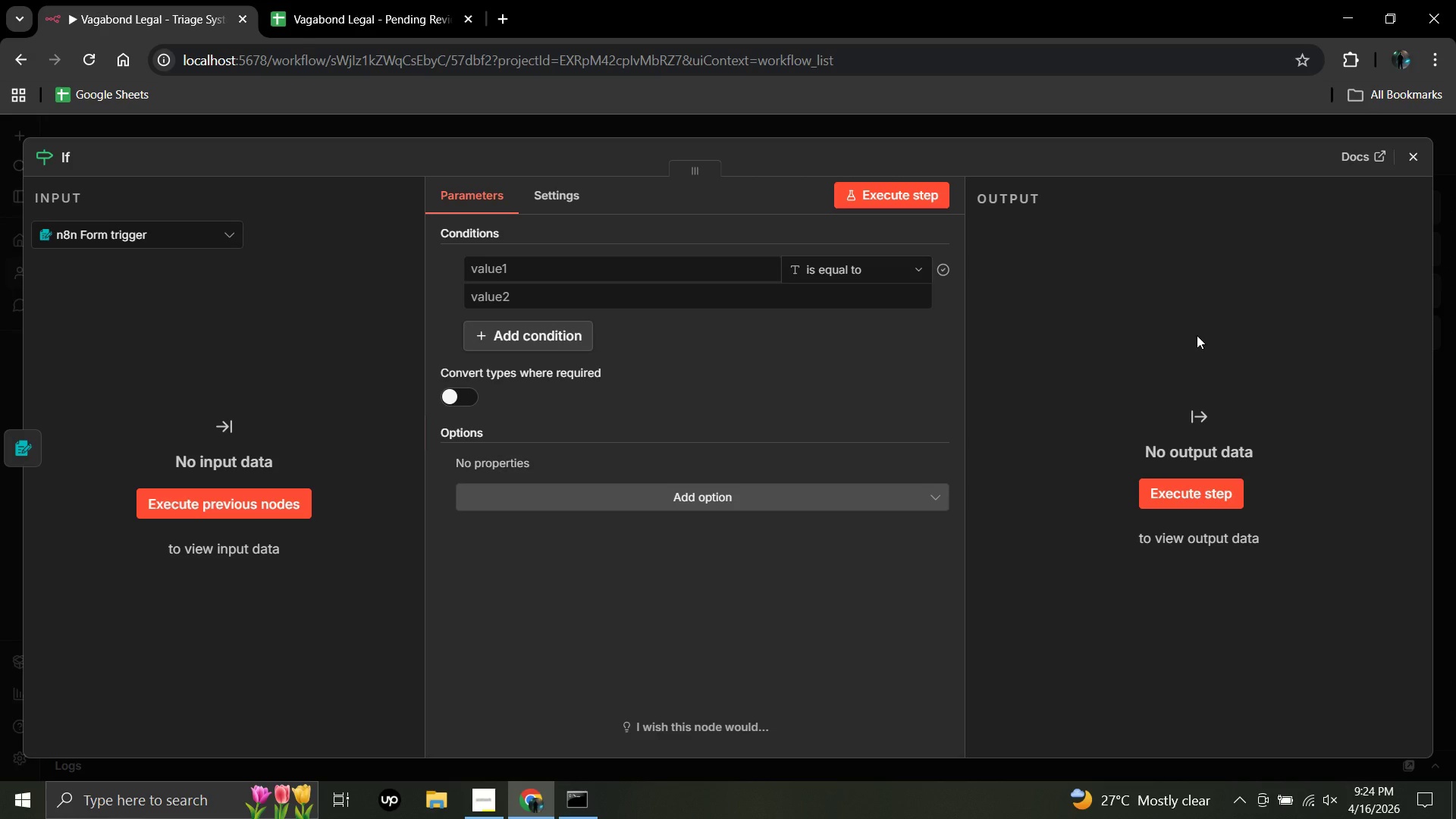 
left_click([697, 265])
 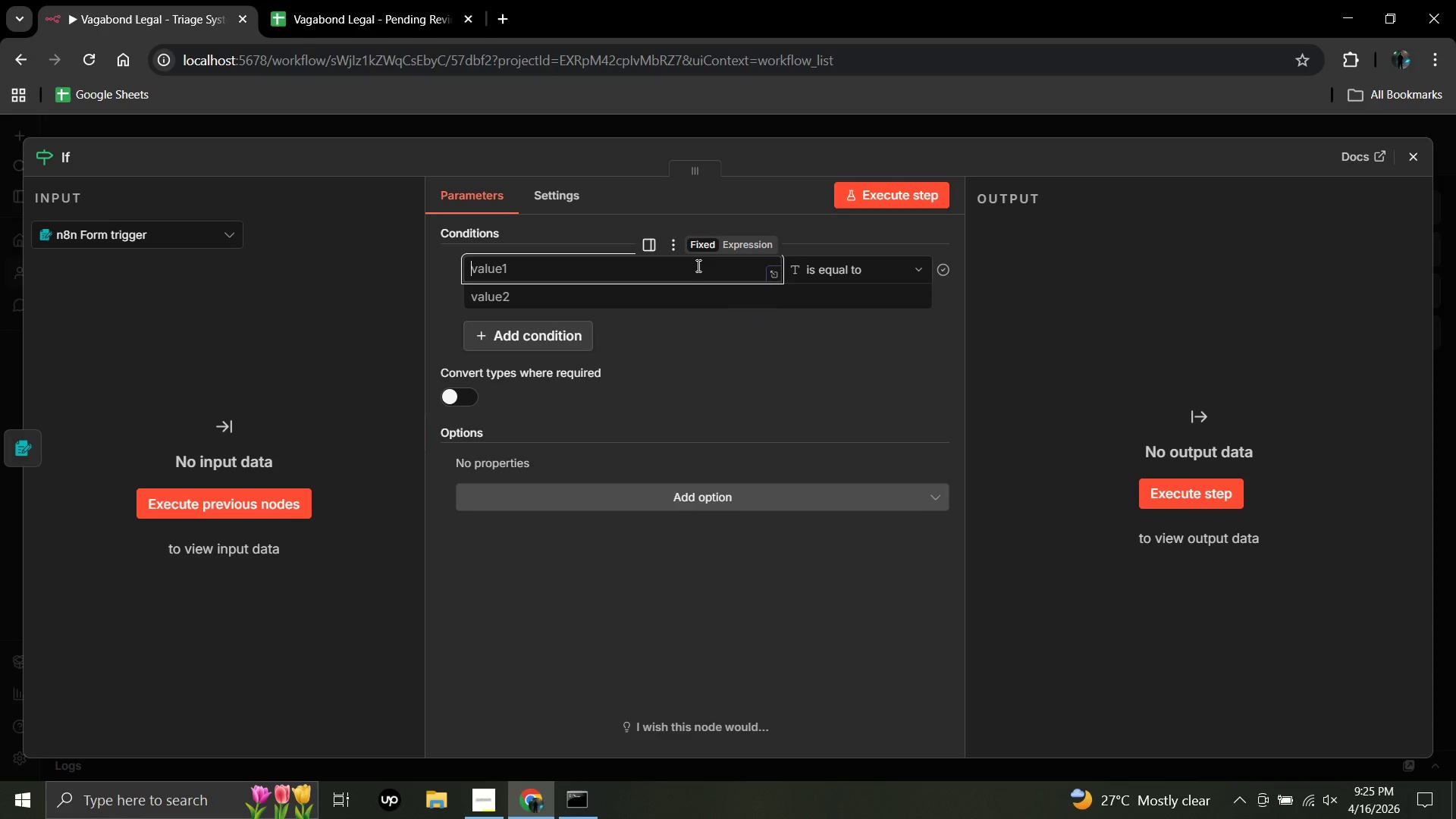 
wait(6.23)
 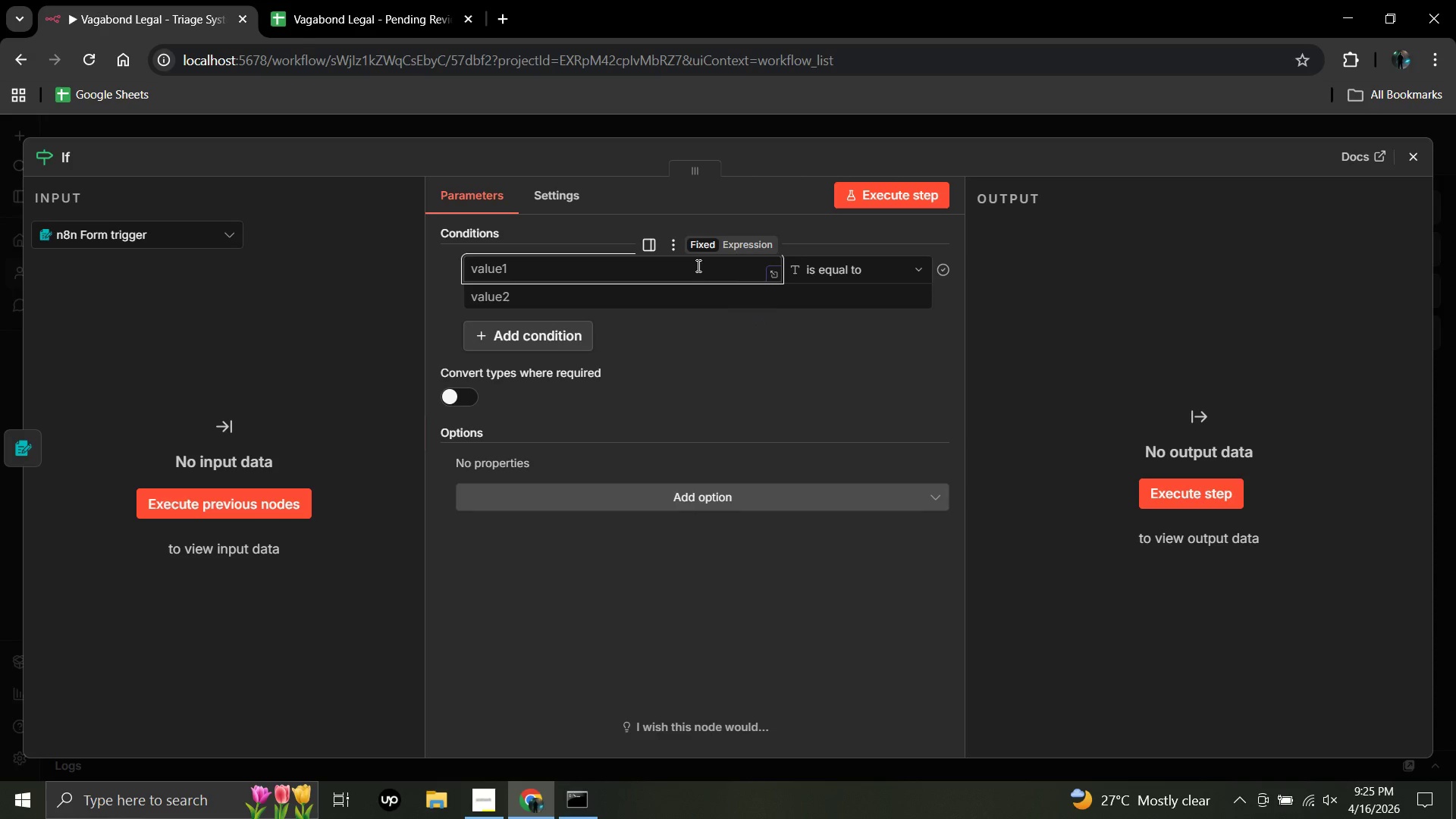 
type({{ $json.)
 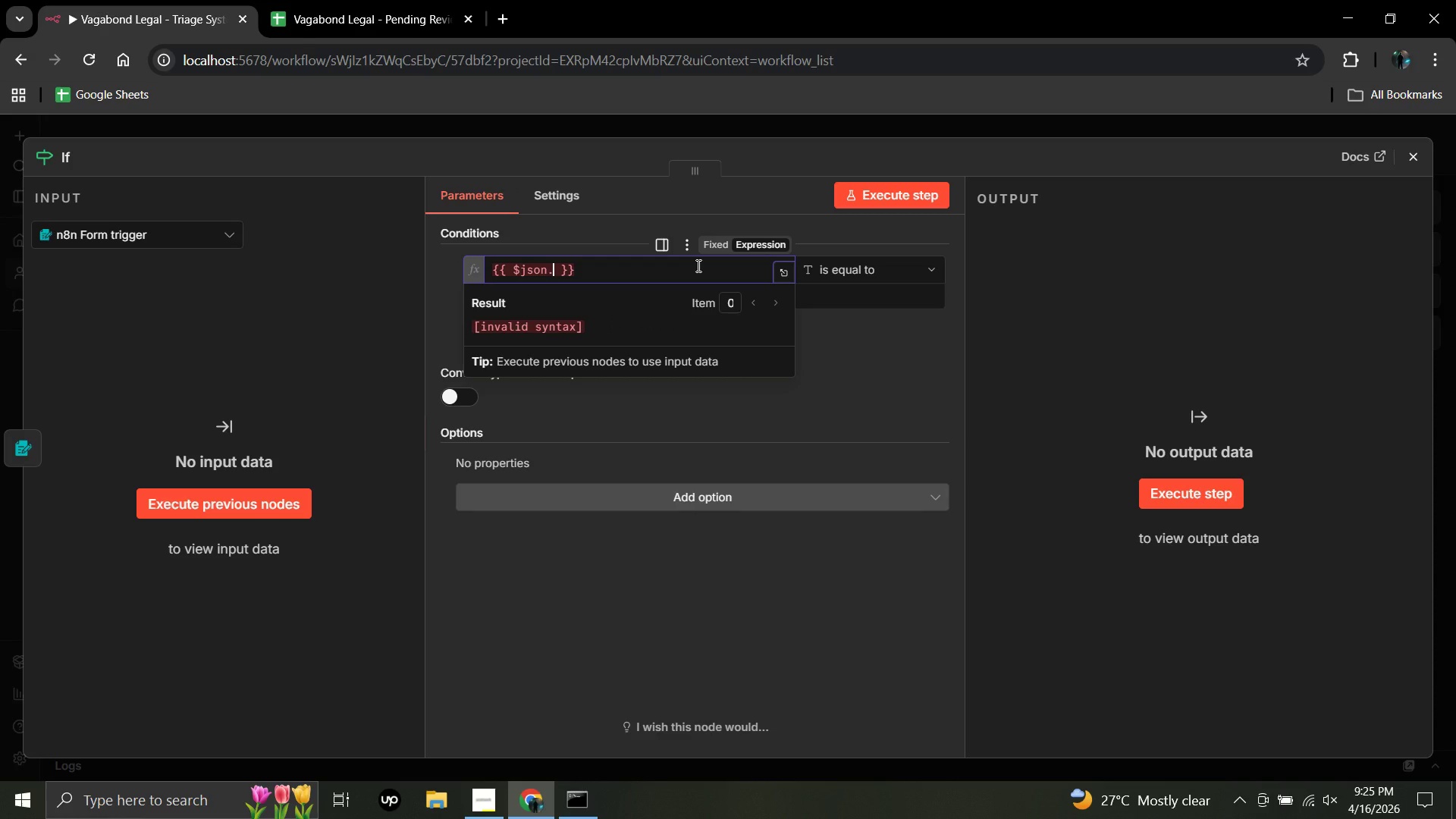 
wait(5.31)
 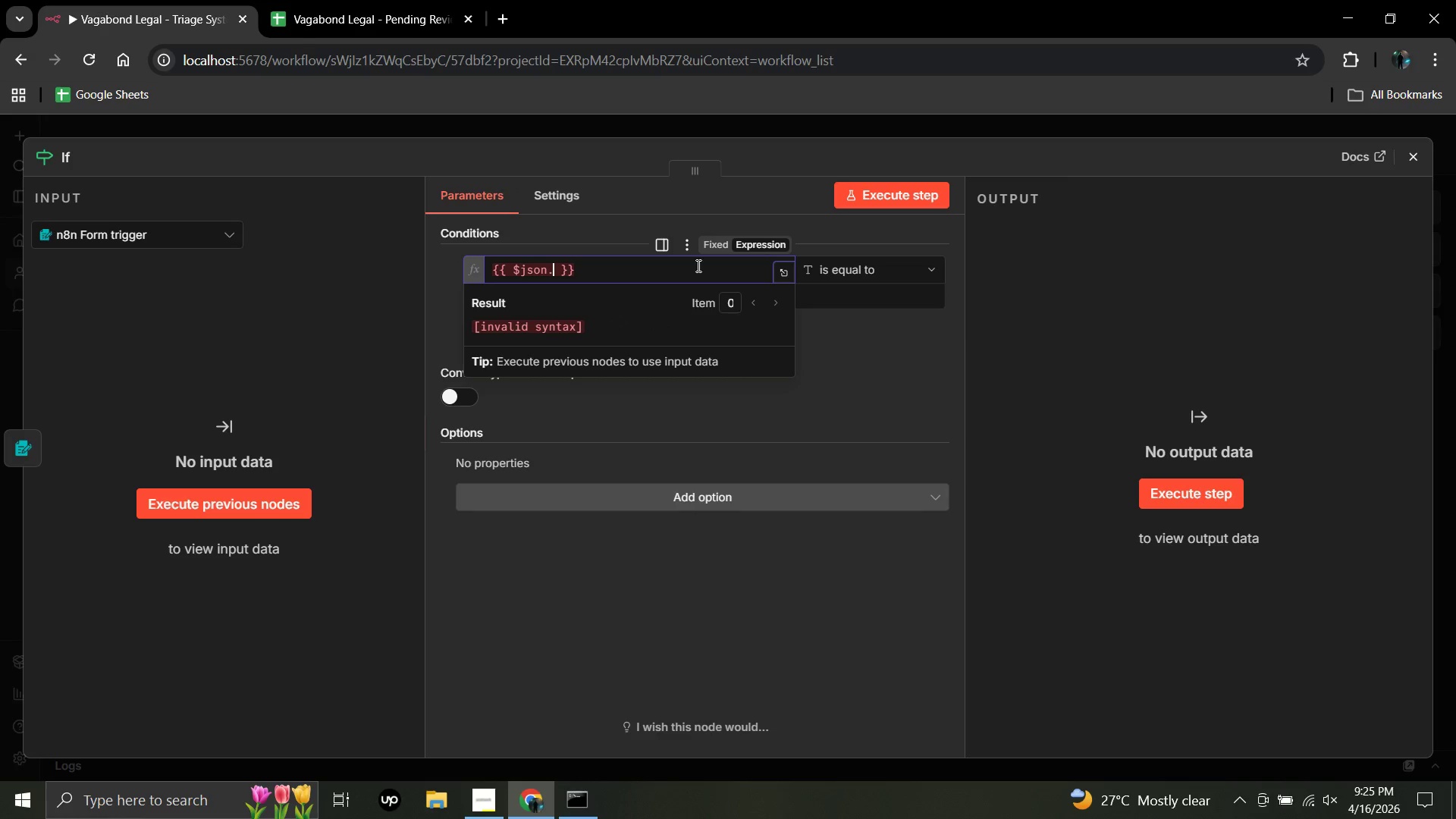 
key(Backspace)
 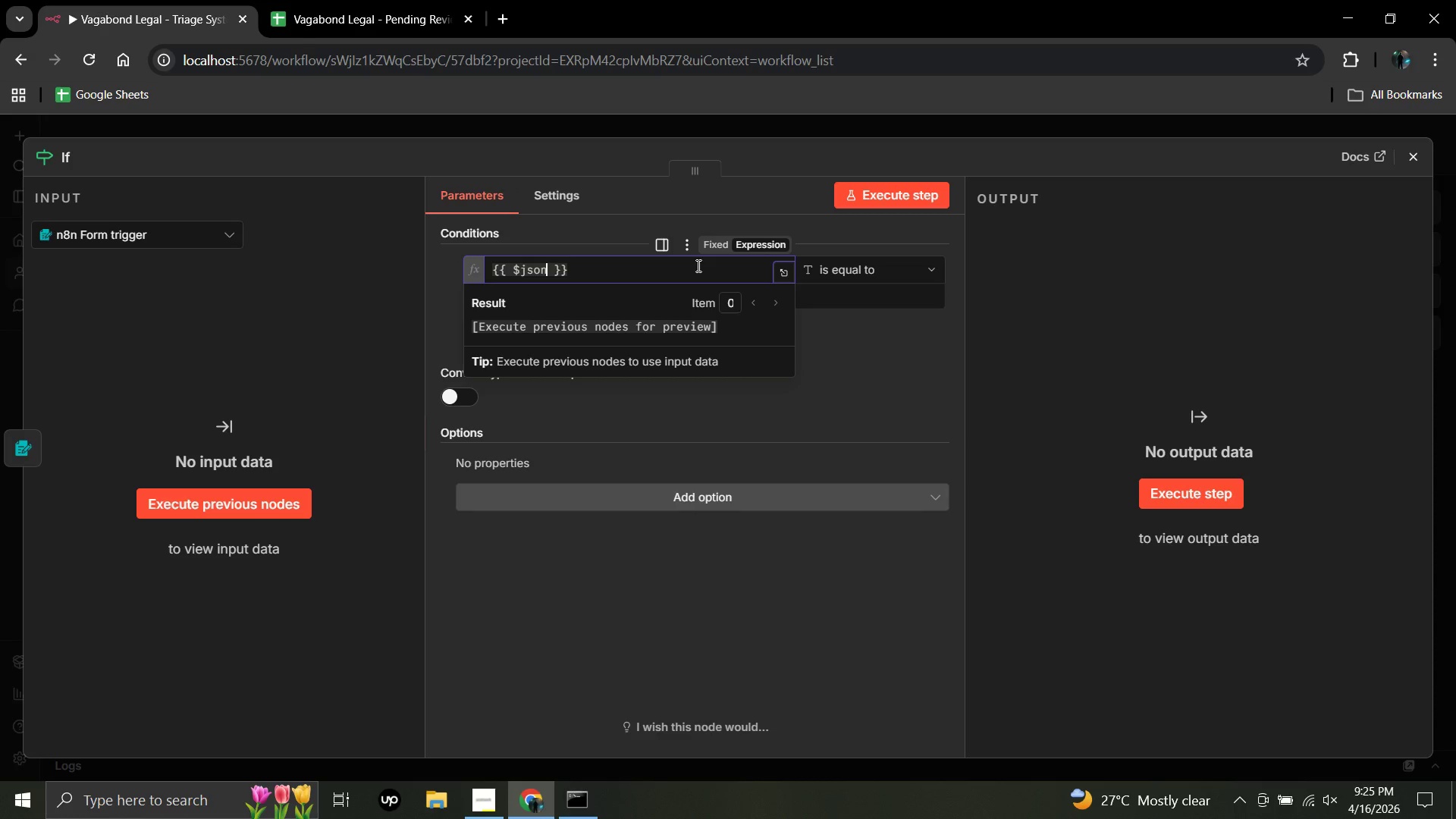 
key(BracketLeft)
 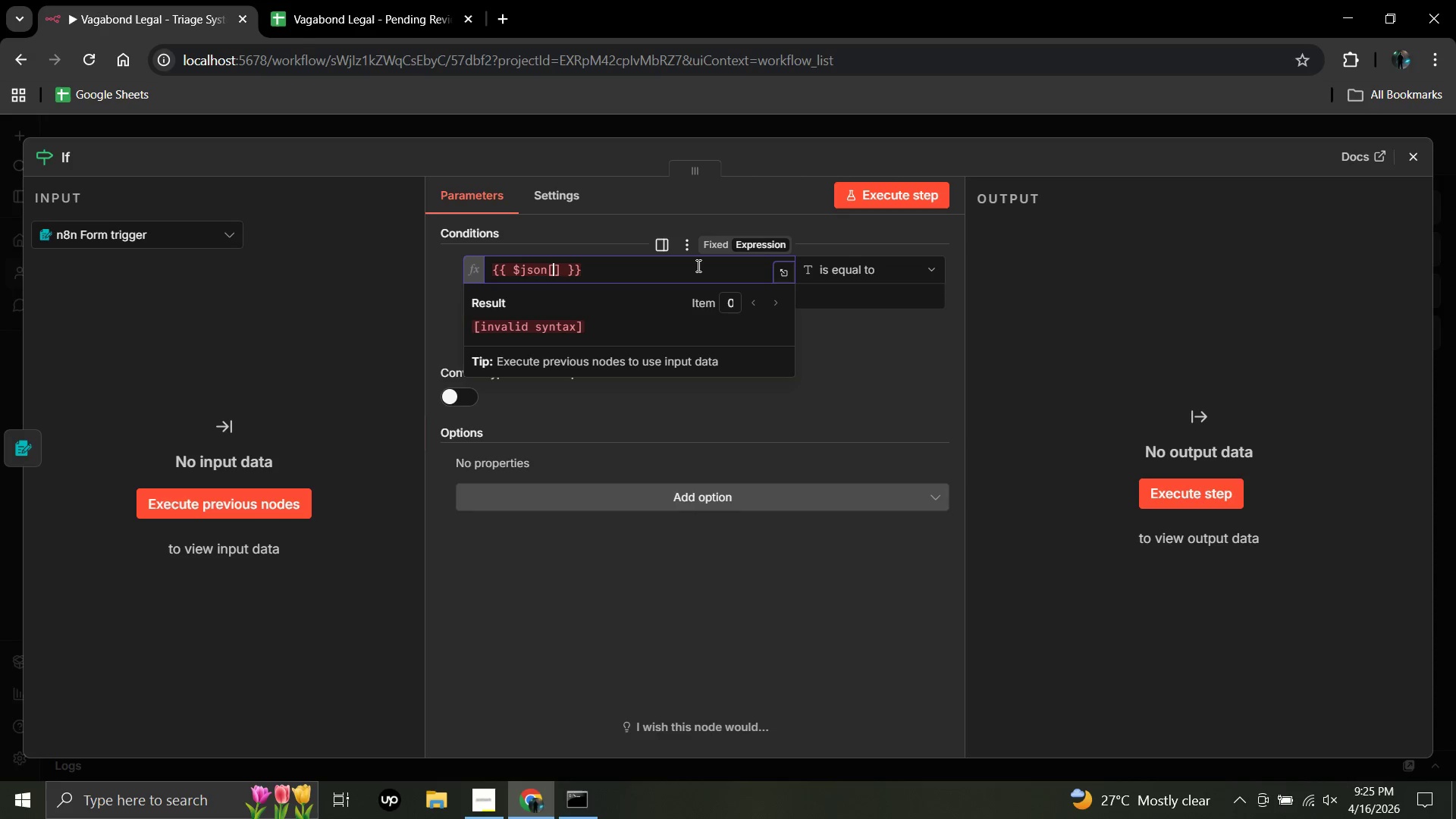 
type('Monthly)
 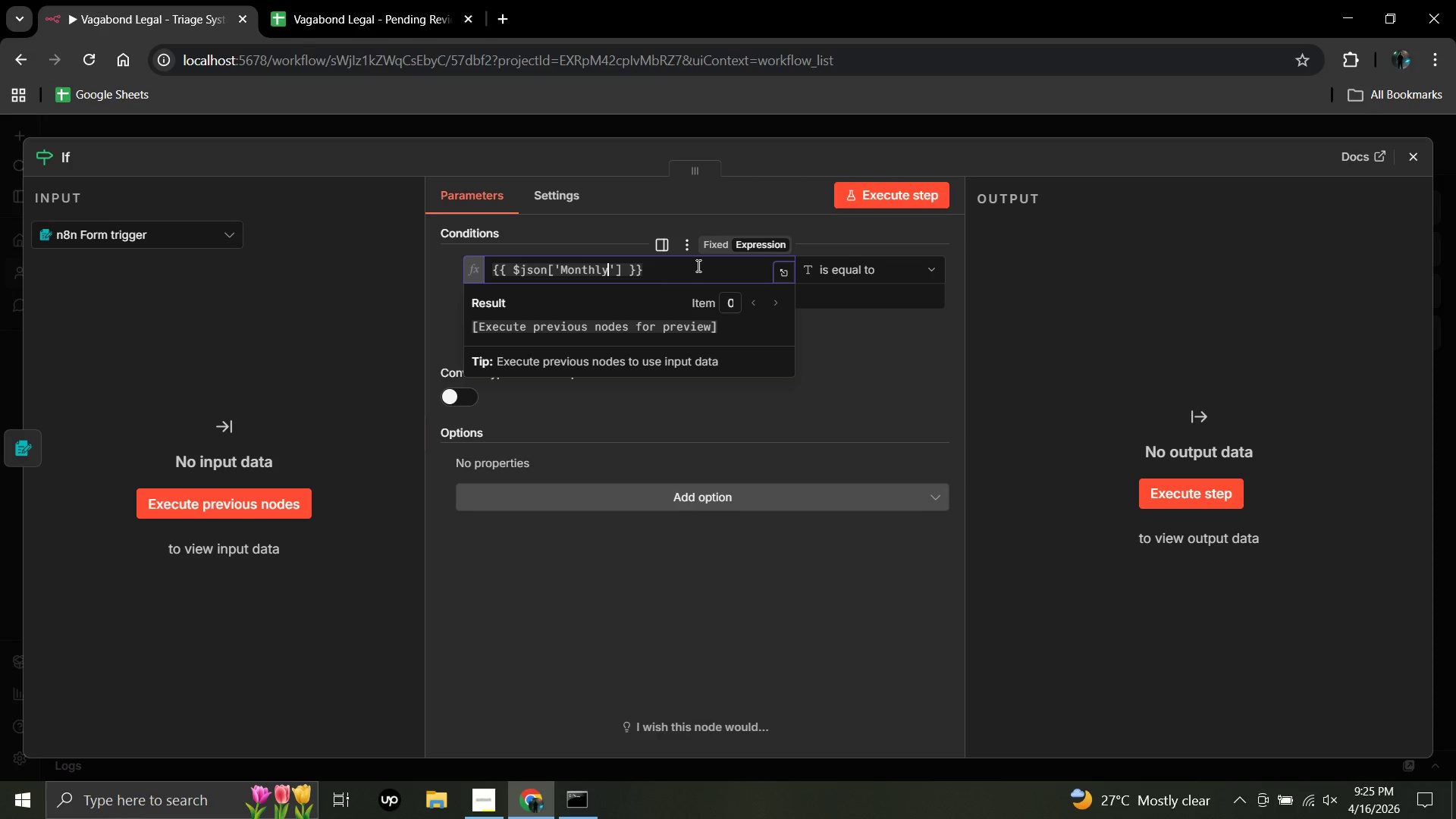 
type( Income (I)
key(Backspace)
type(USD)
 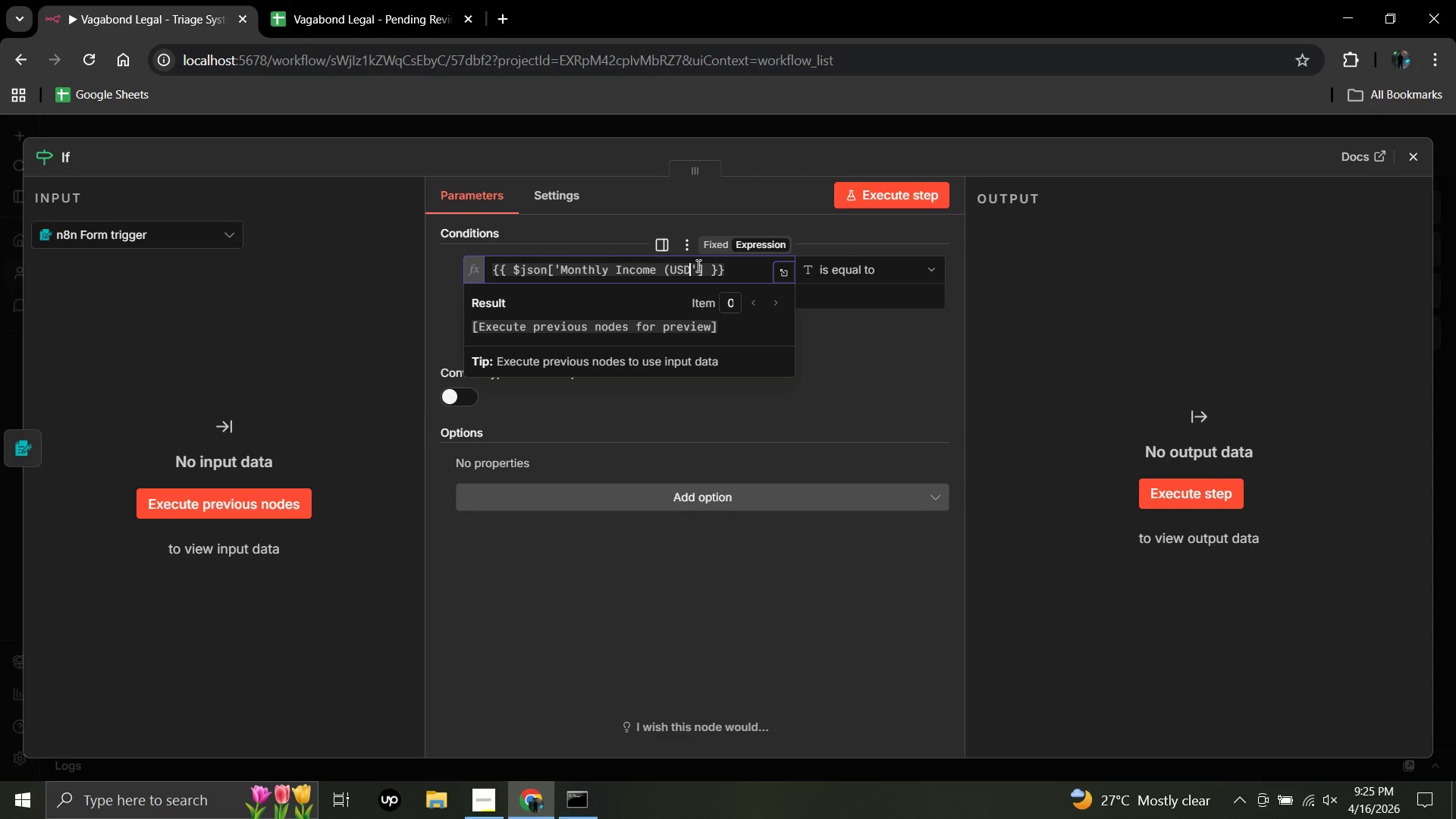 
key(ArrowRight)
 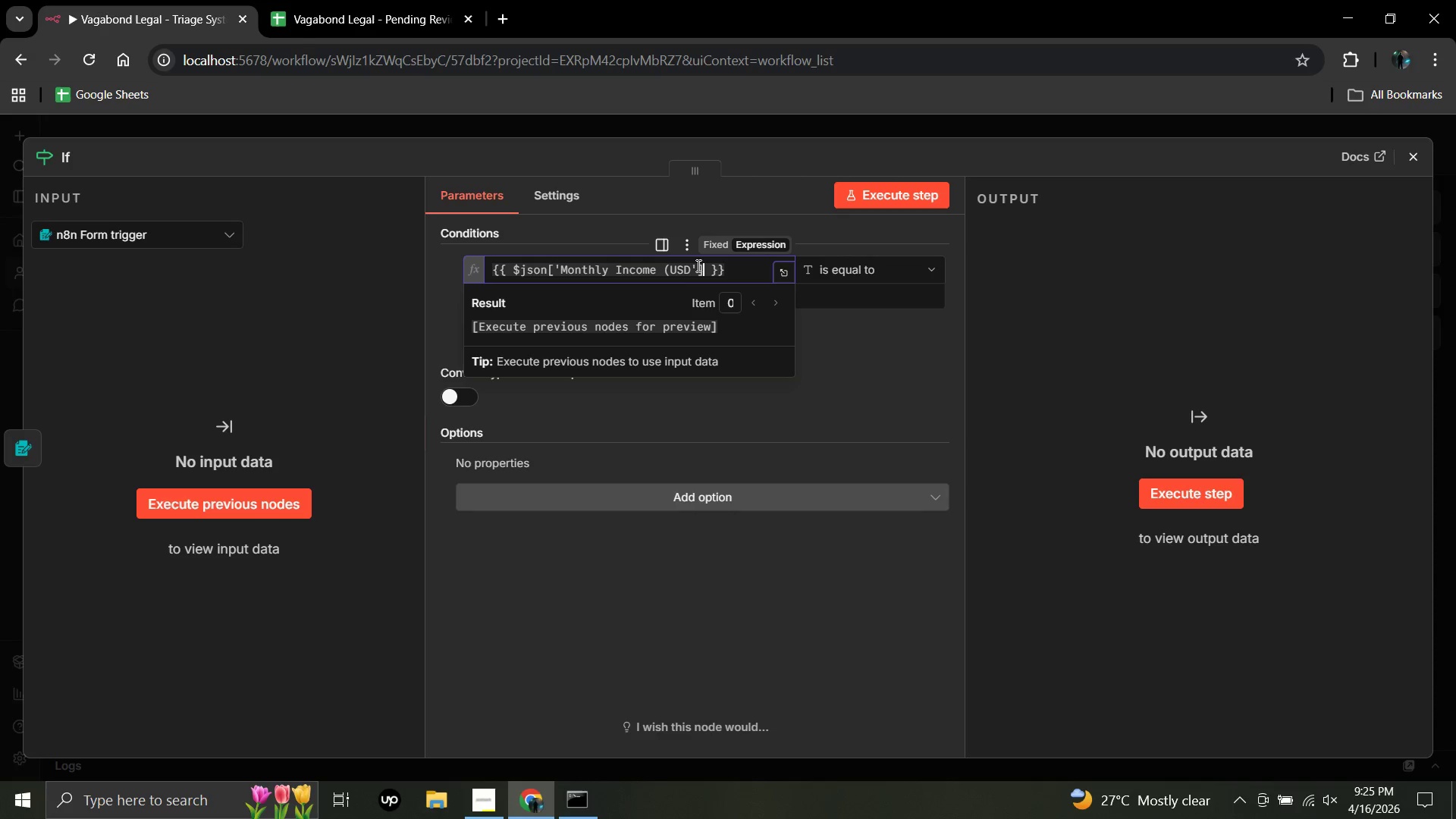 
key(ArrowRight)
 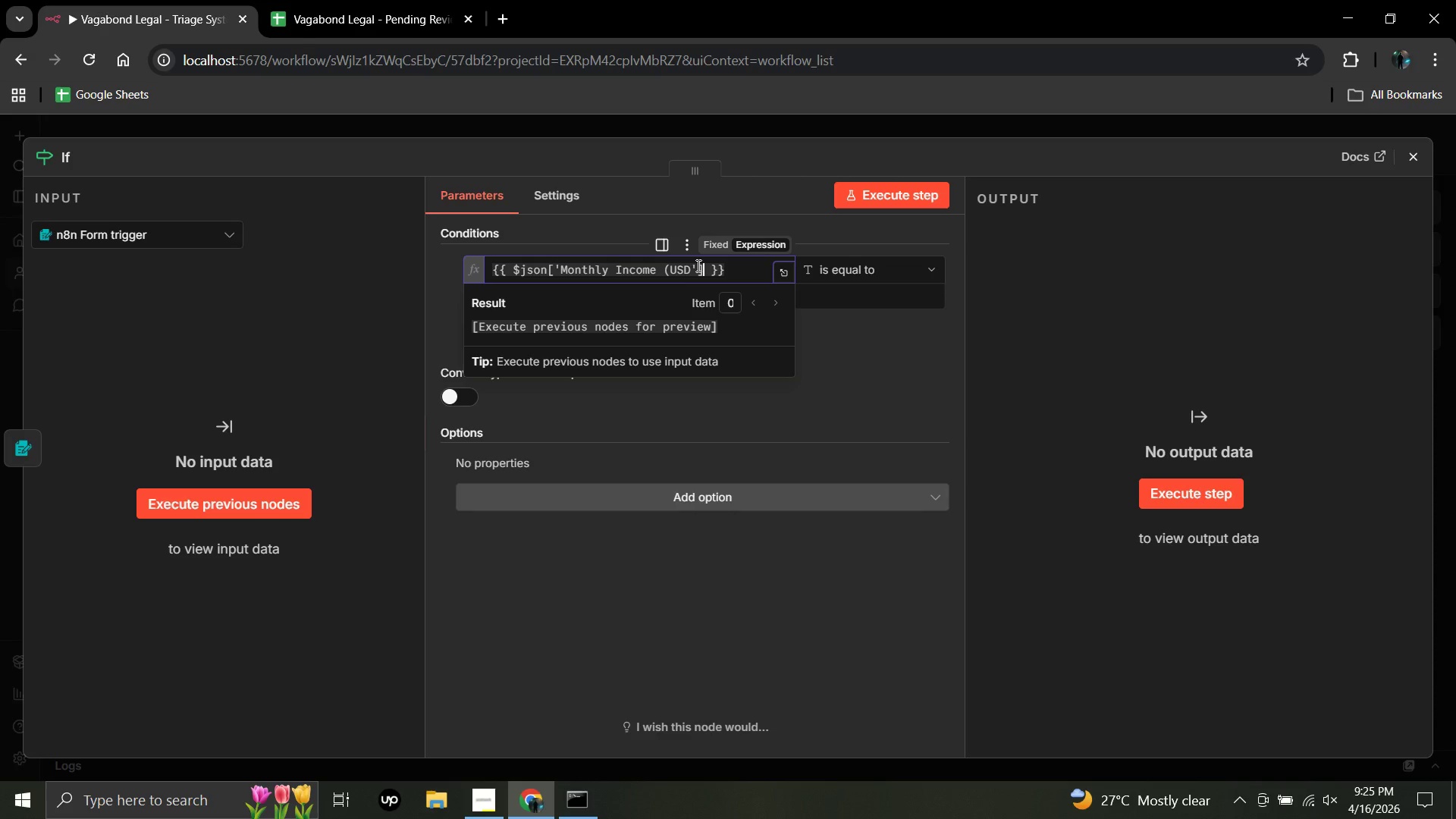 
key(ArrowLeft)
 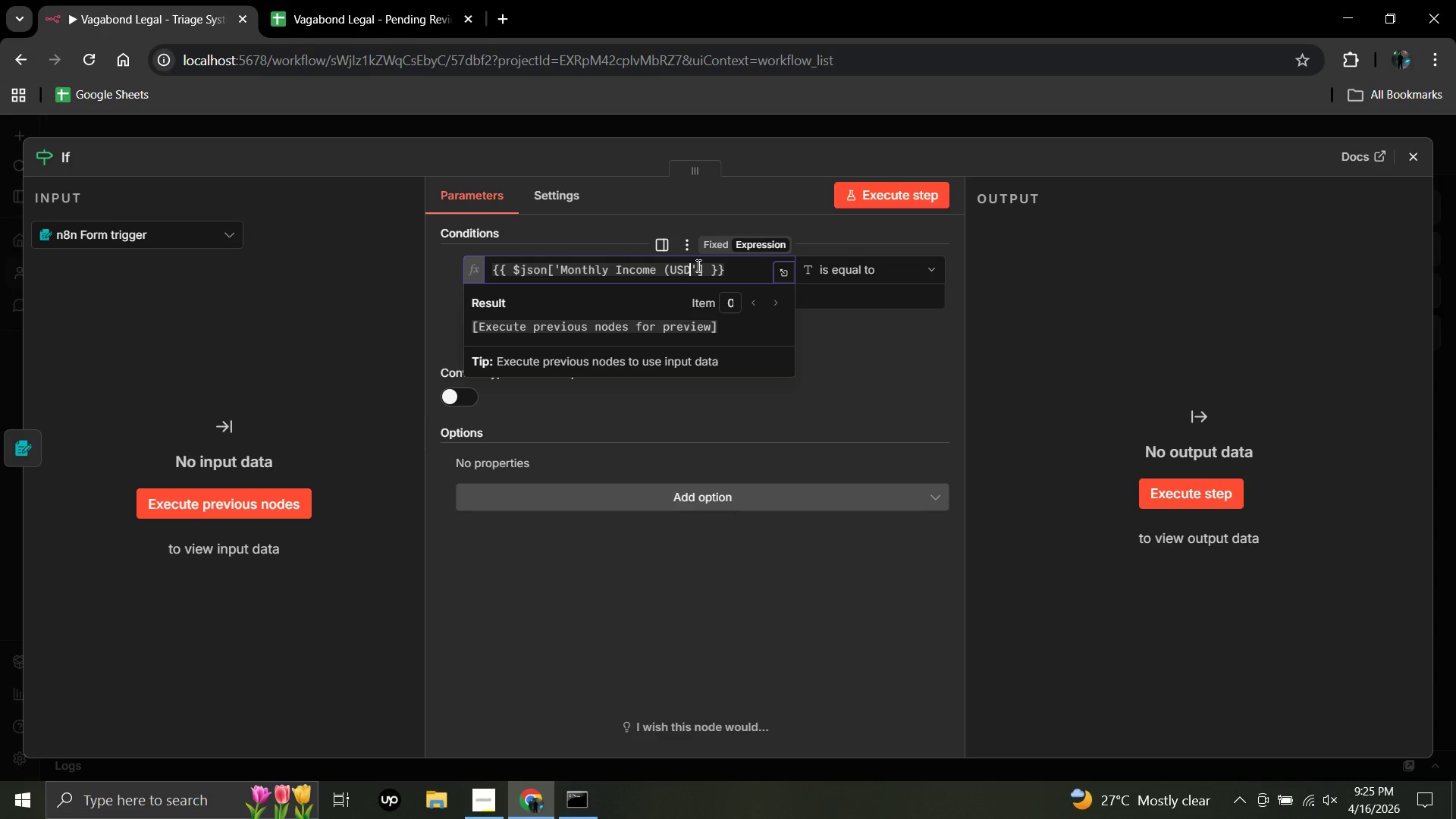 
key(ArrowLeft)
 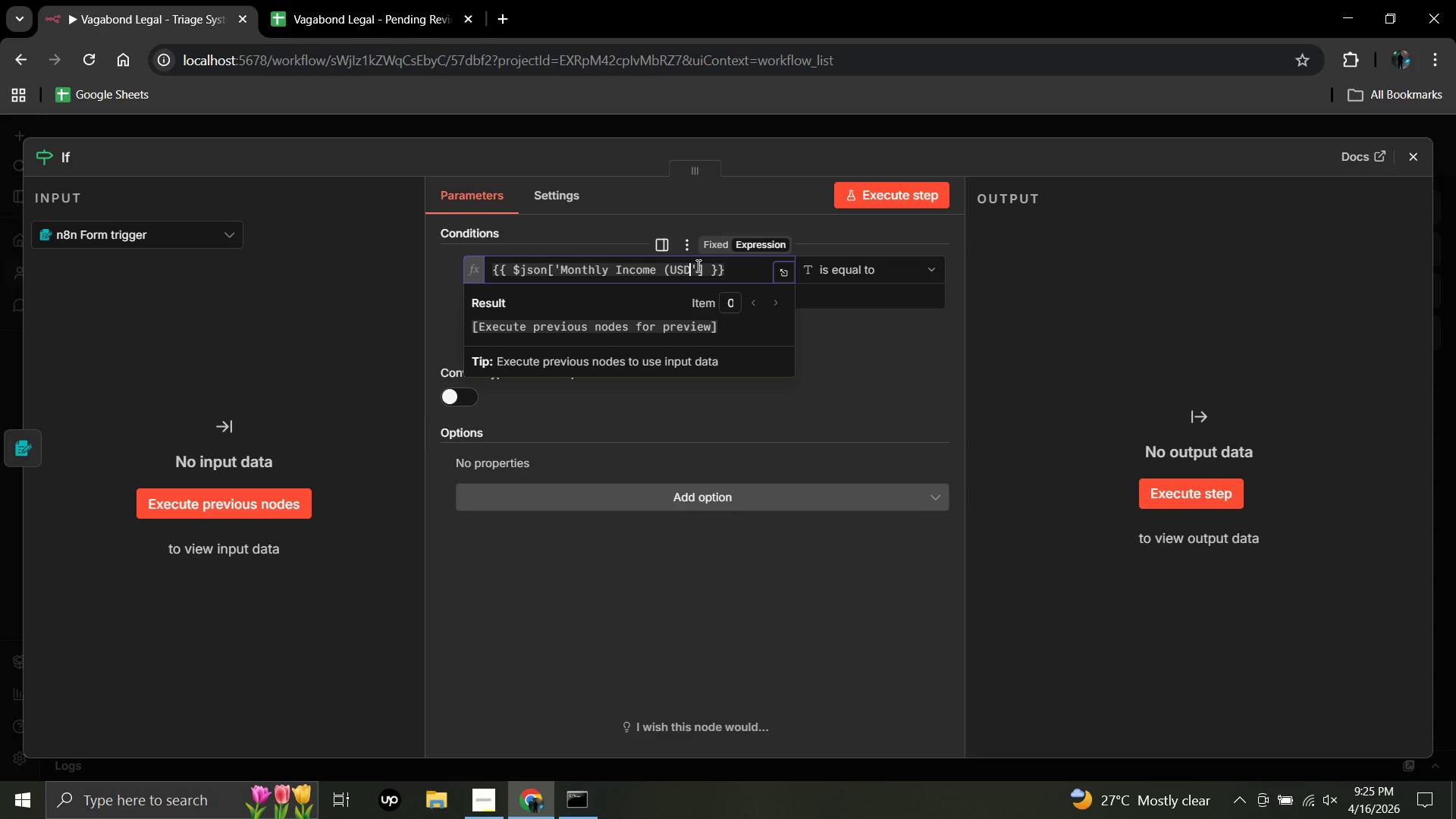 
key(Shift+0)
 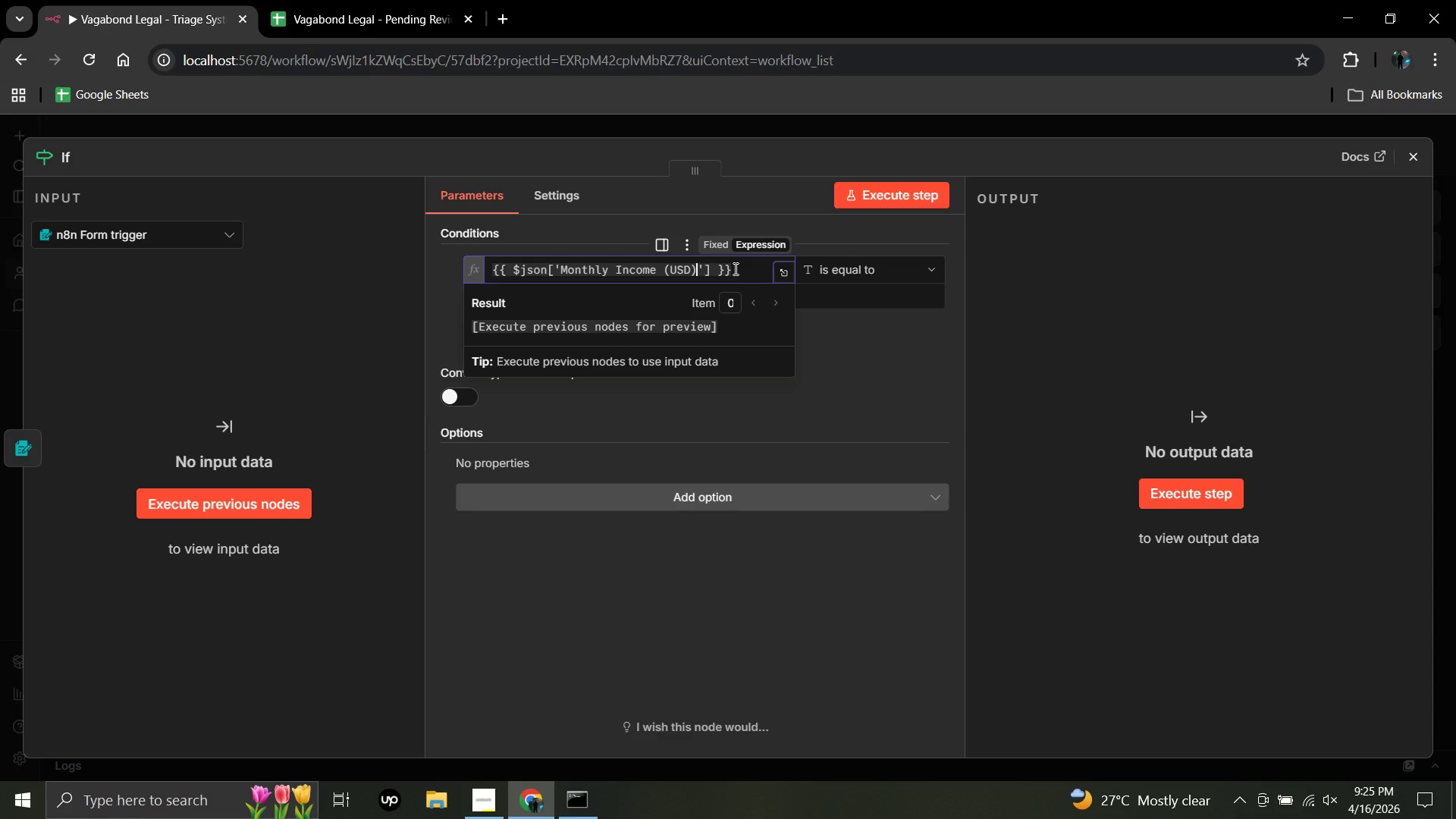 
wait(19.2)
 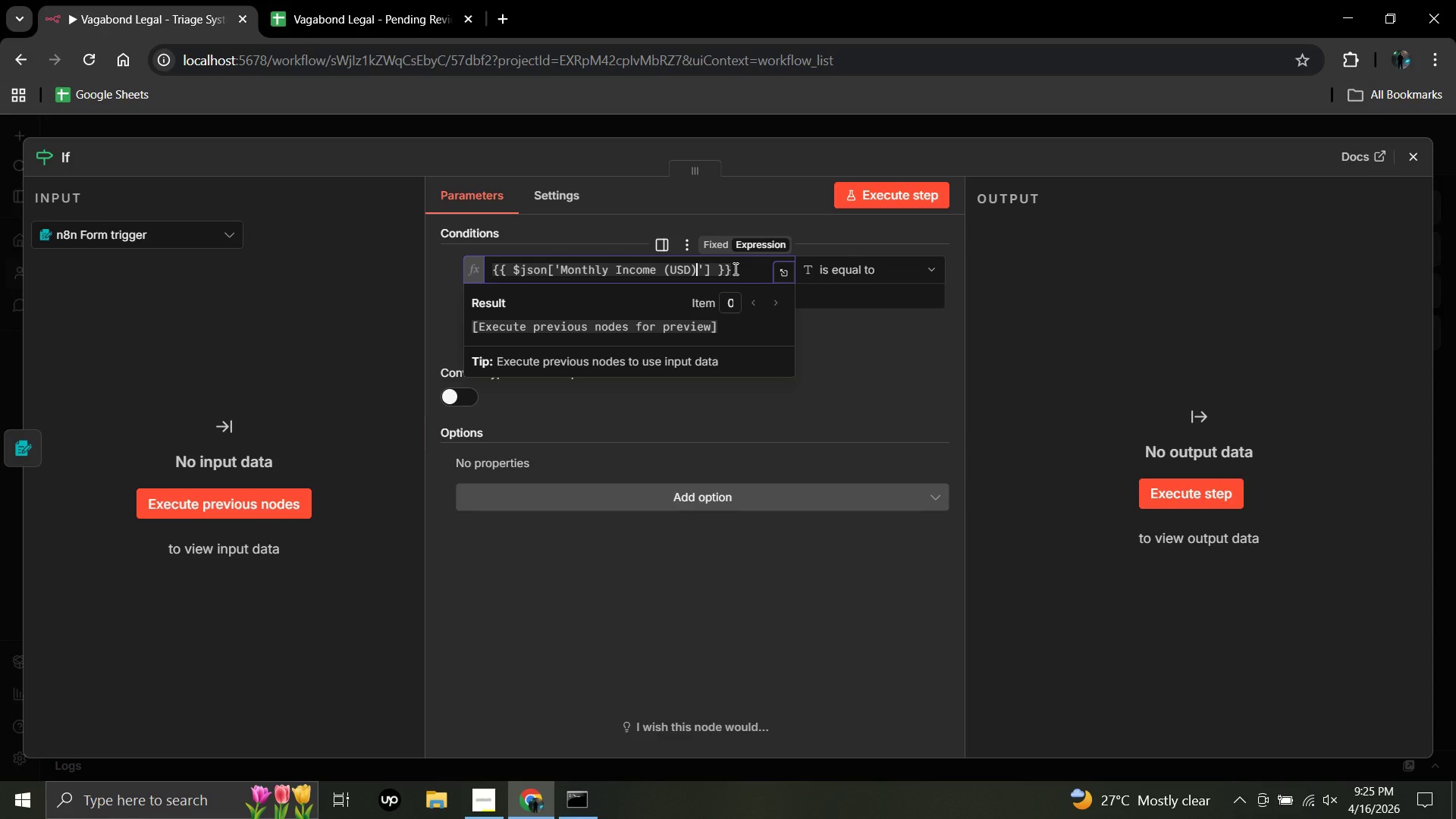 
left_click([898, 339])
 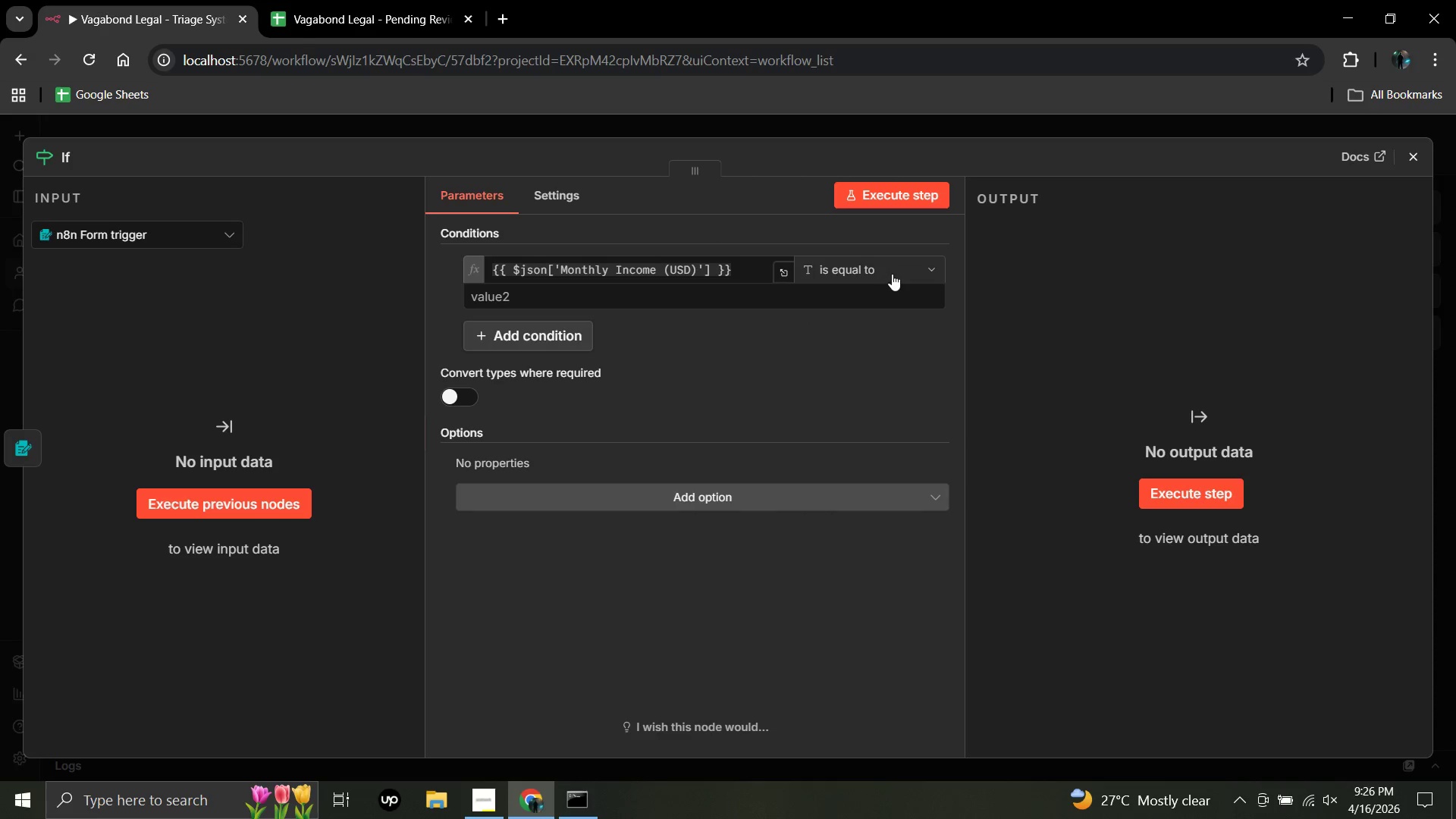 
left_click([892, 274])
 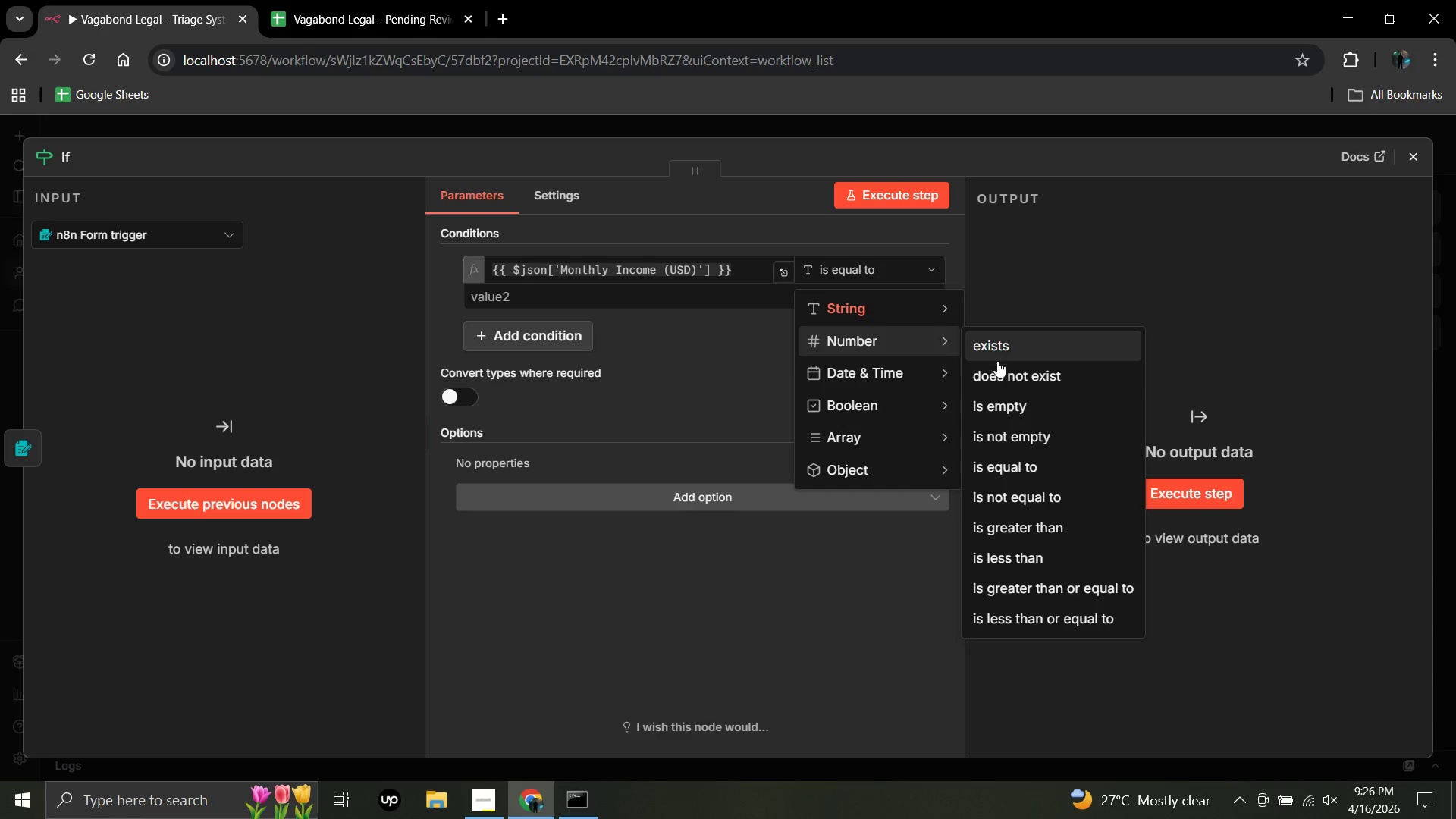 
wait(17.91)
 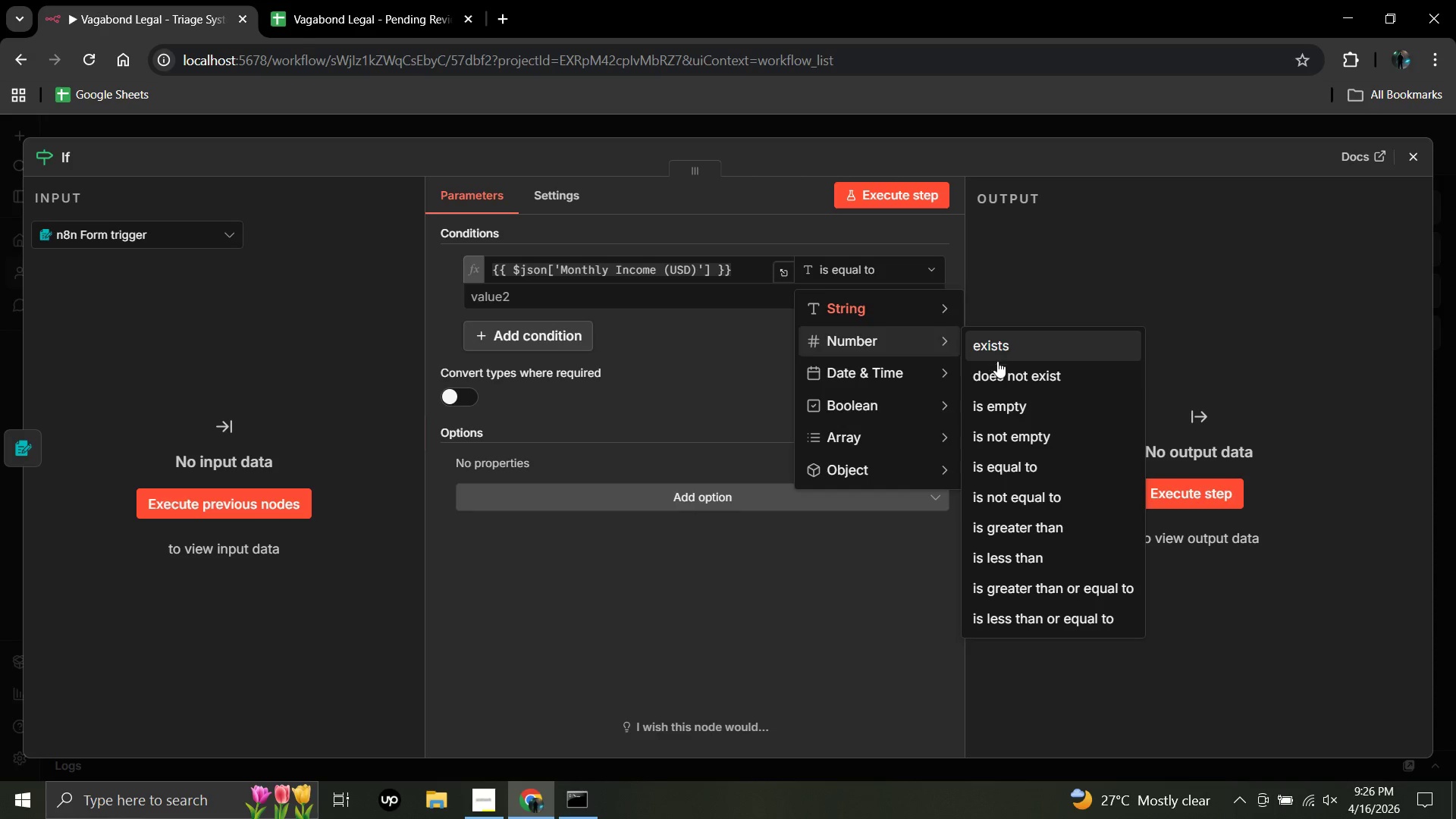 
left_click([1029, 582])
 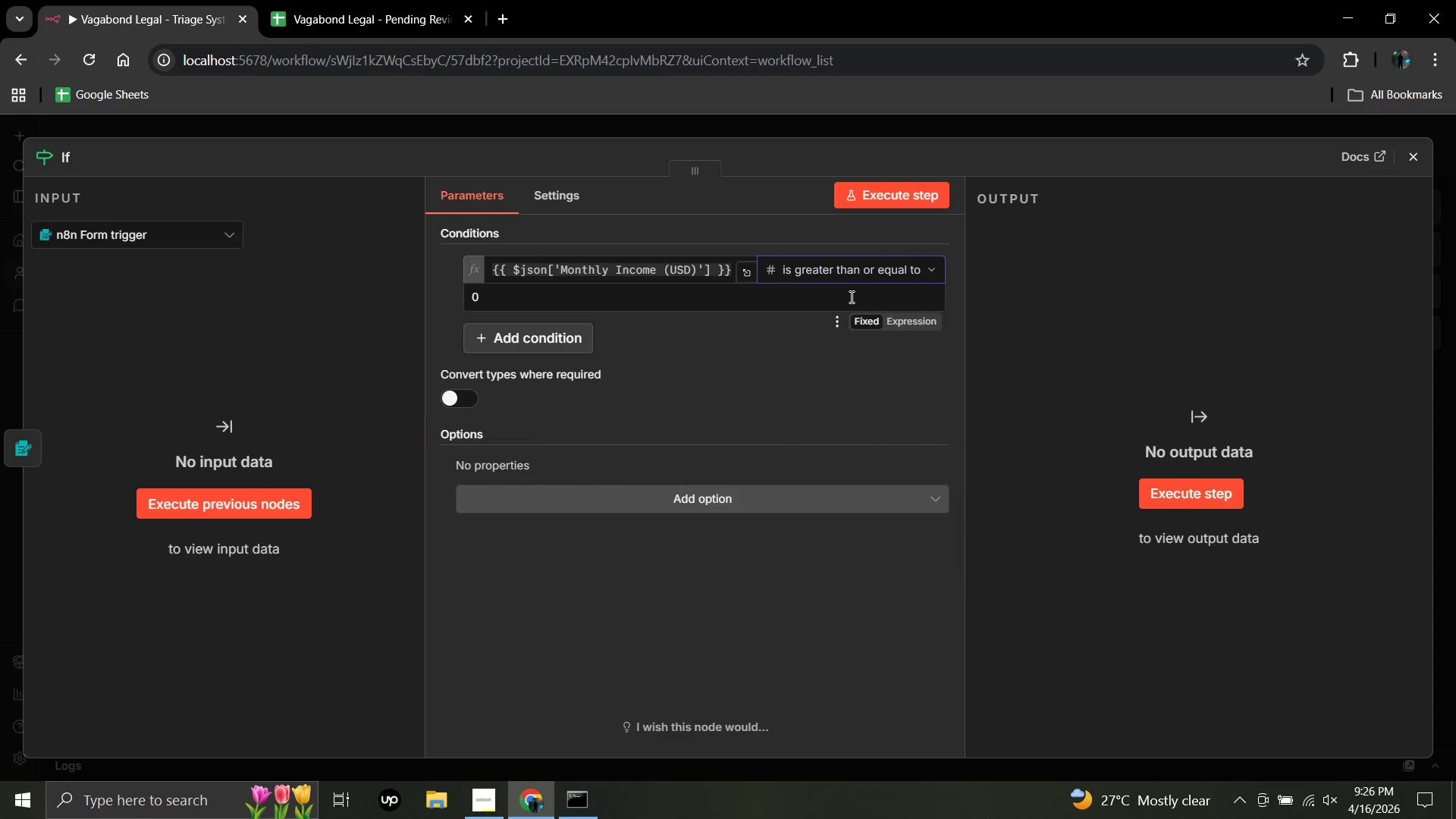 
left_click([853, 295])
 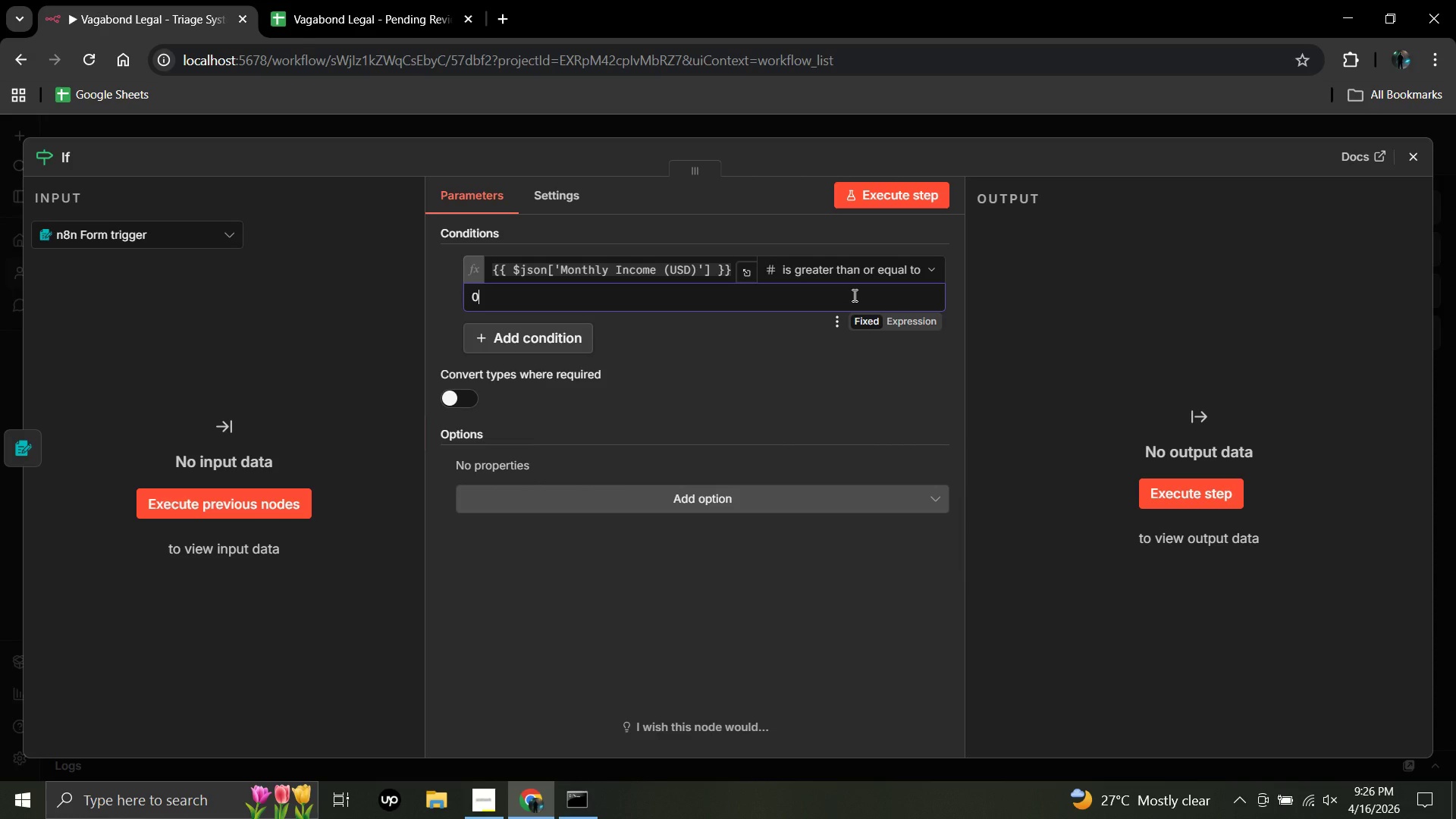 
key(Backspace)
 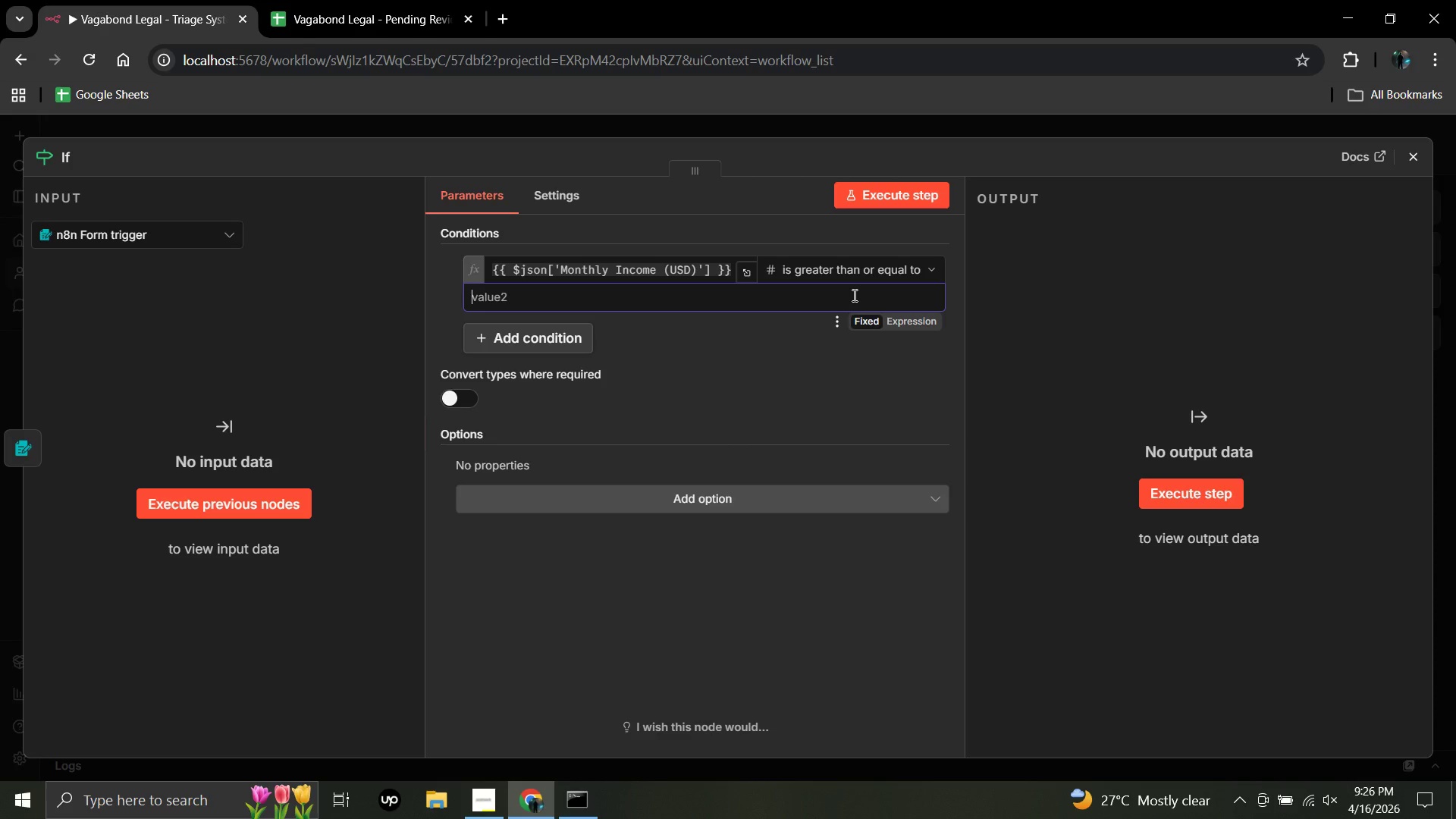 
key(Numpad3)
 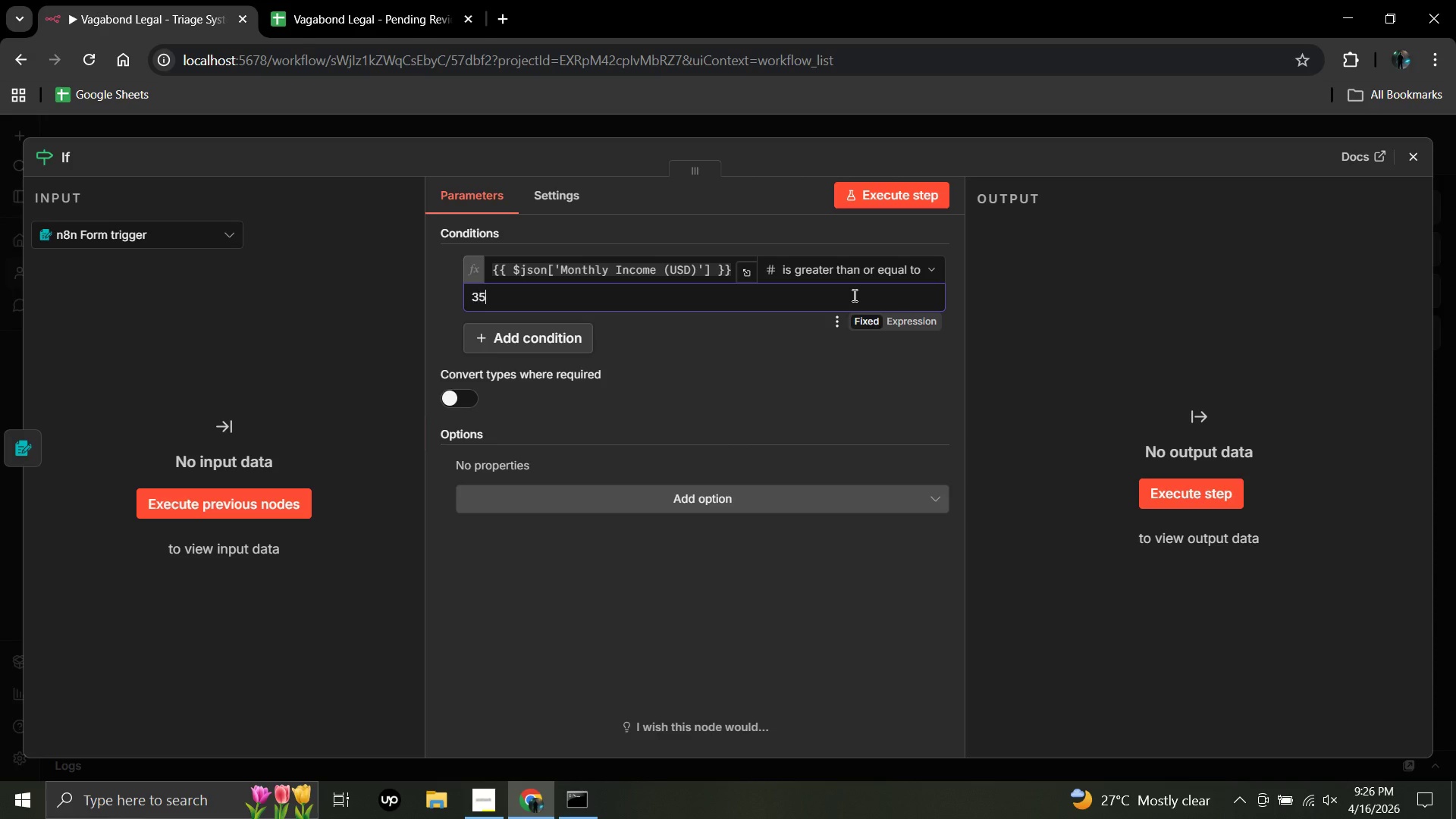 
key(Numpad5)
 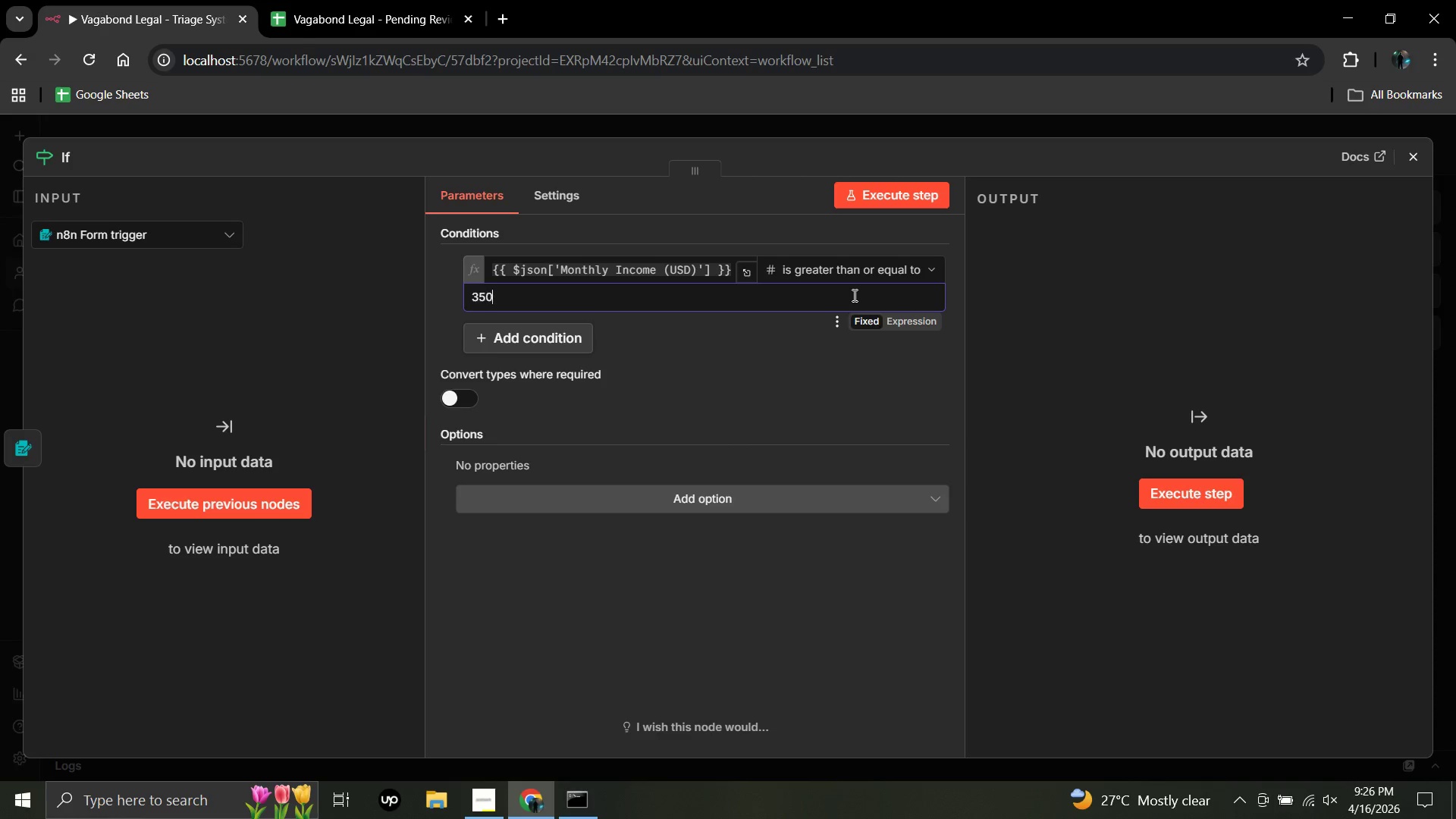 
key(Numpad0)
 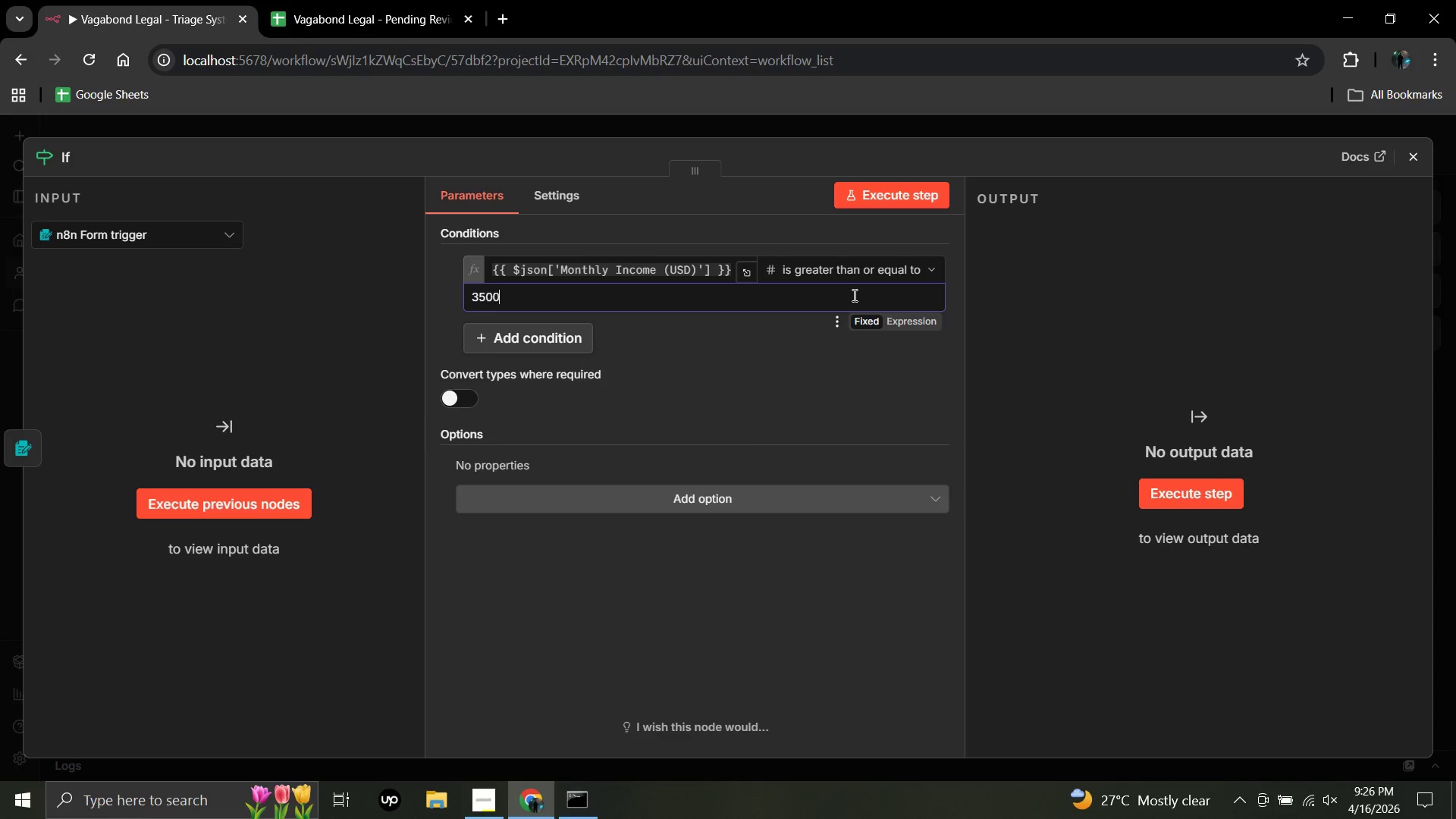 
key(Numpad0)
 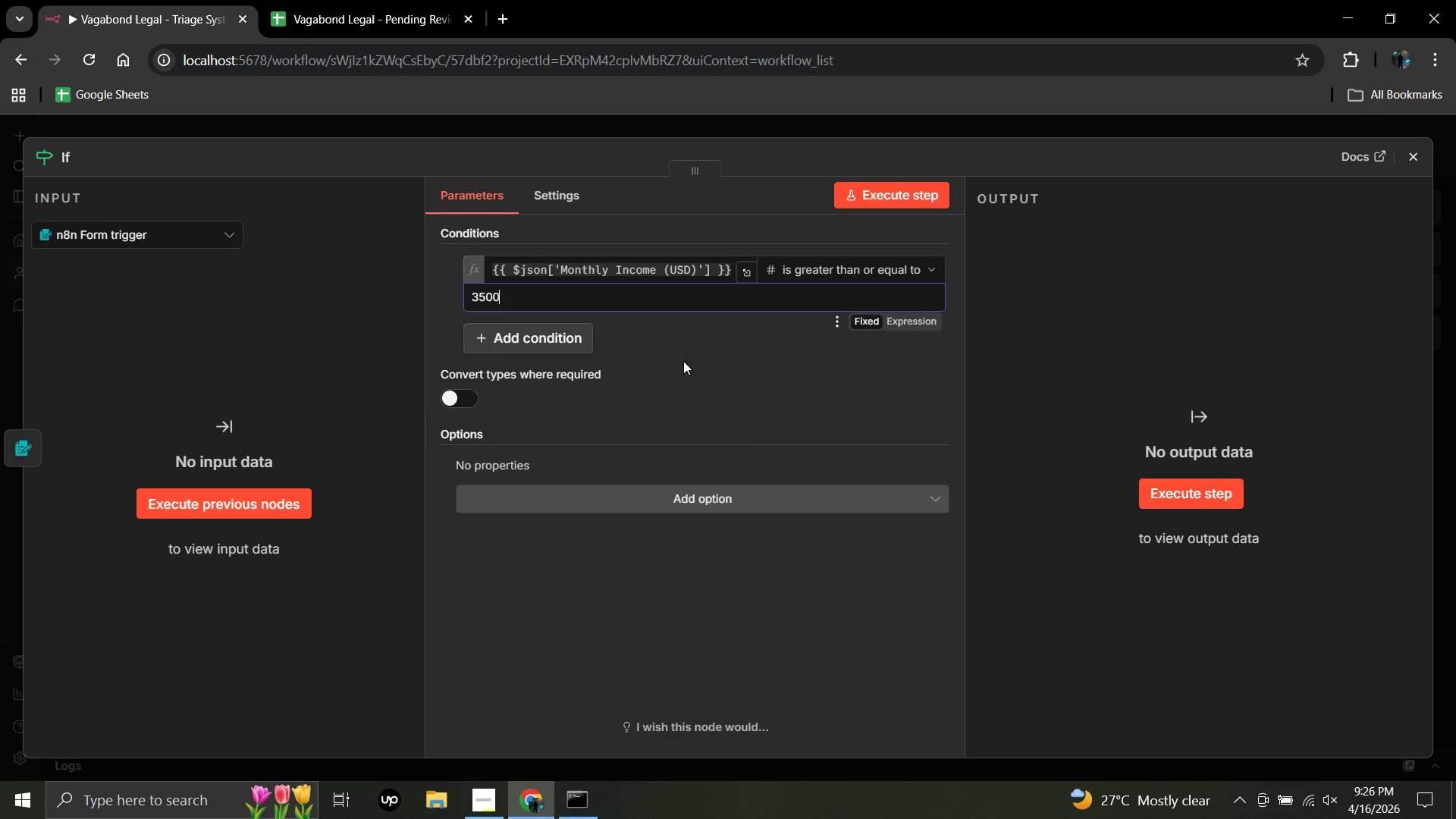 
left_click([691, 359])
 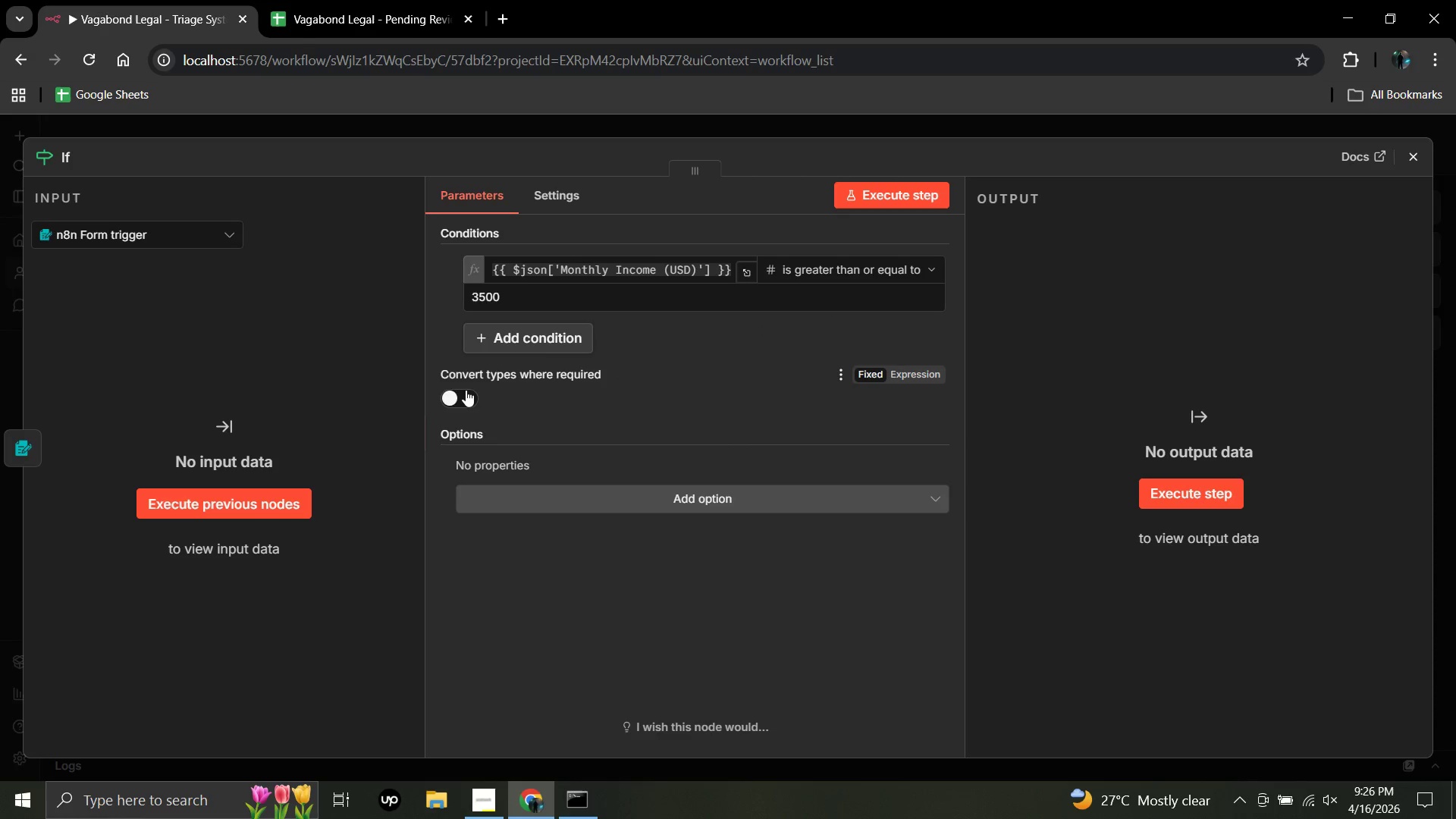 
left_click([465, 392])
 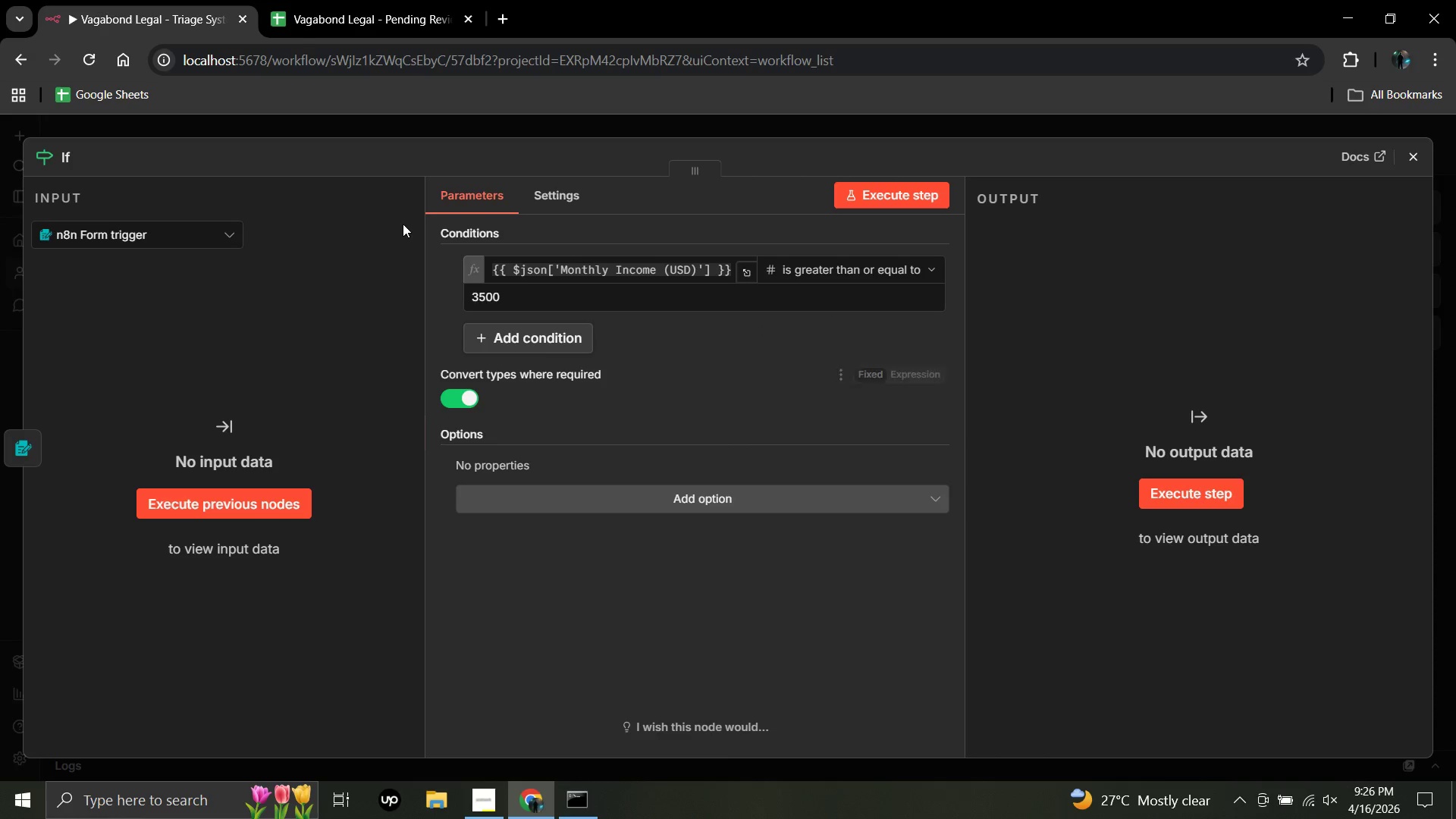 
left_click([1417, 166])
 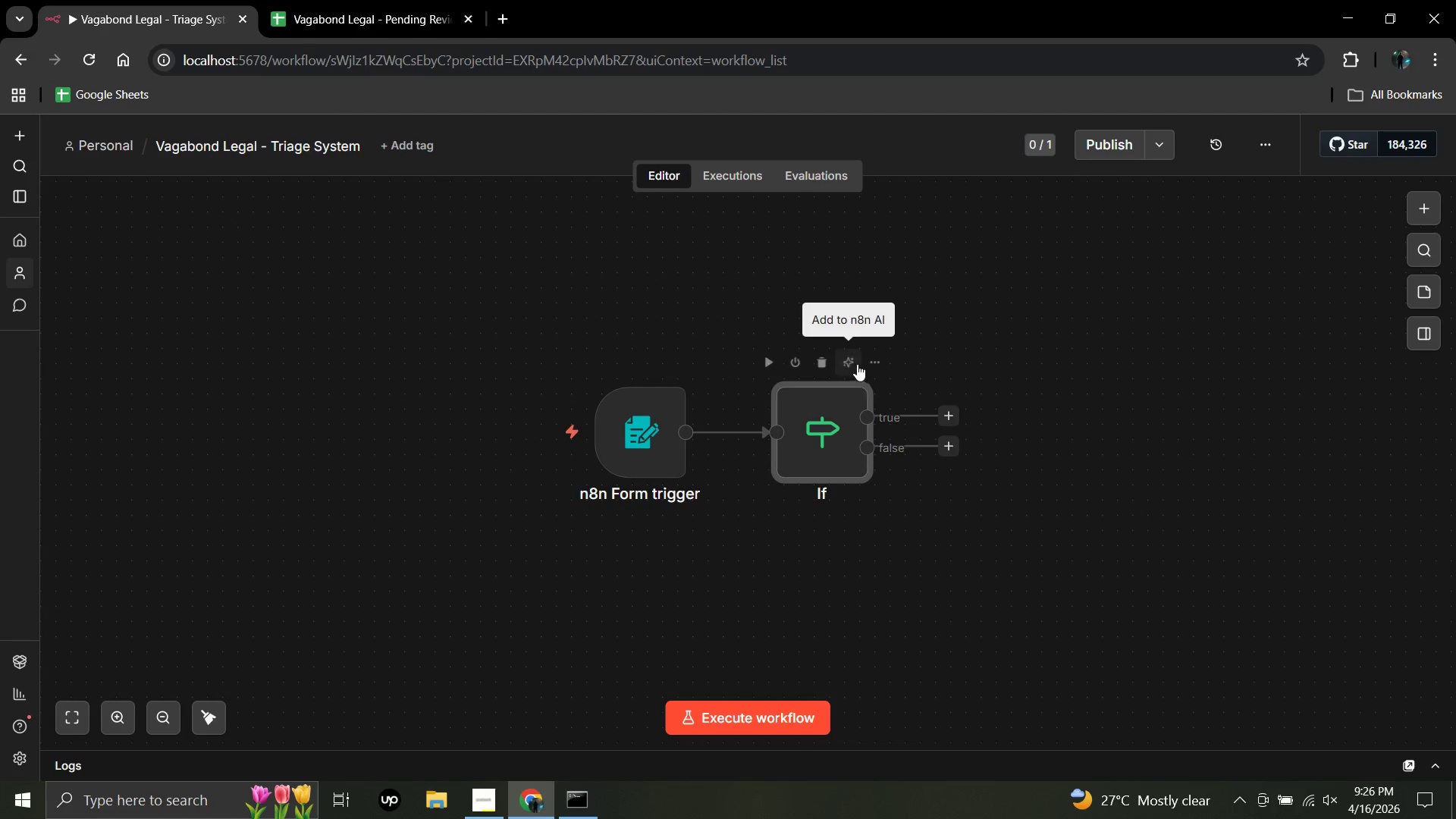 
left_click([864, 357])
 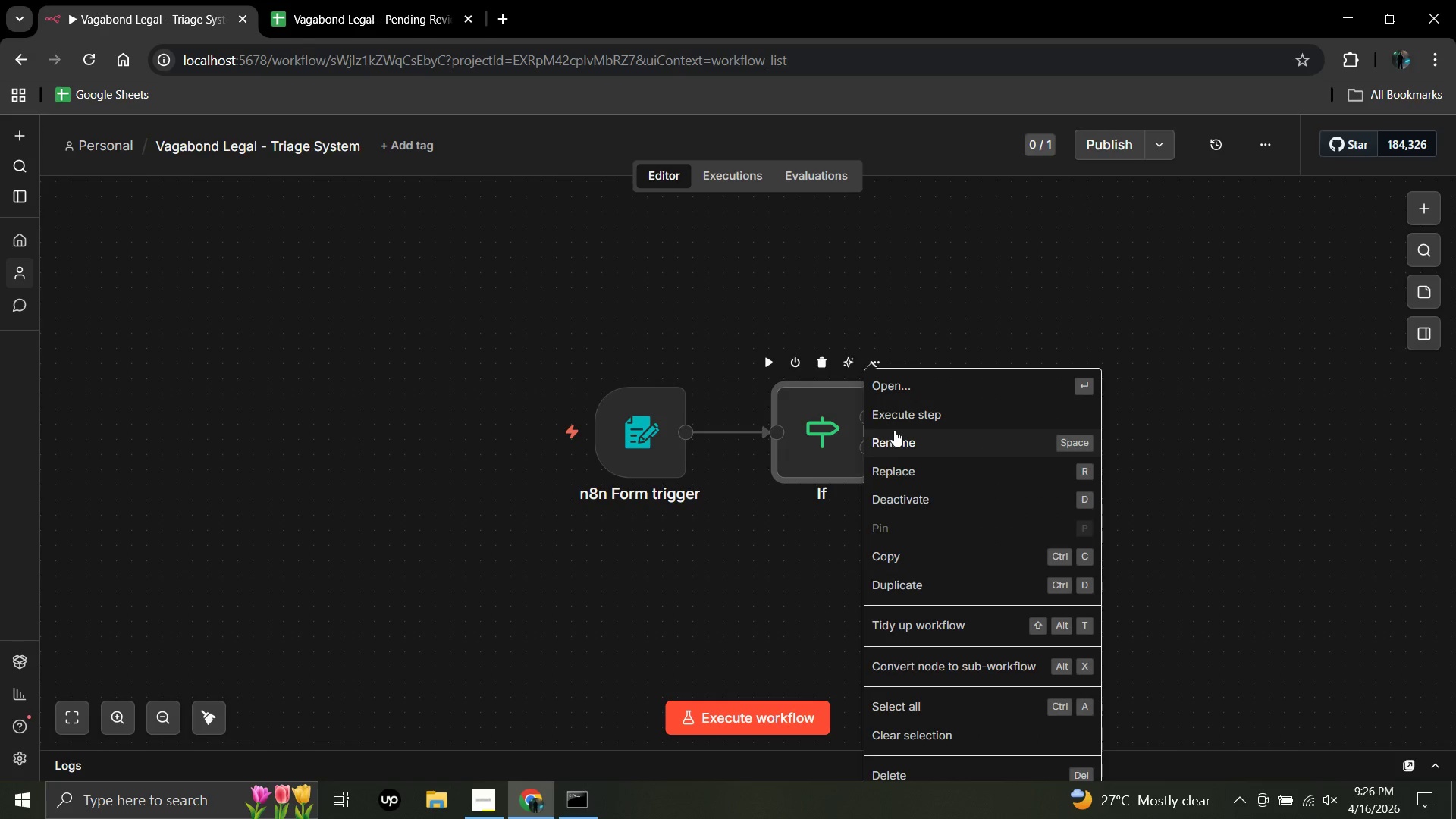 
left_click([893, 436])
 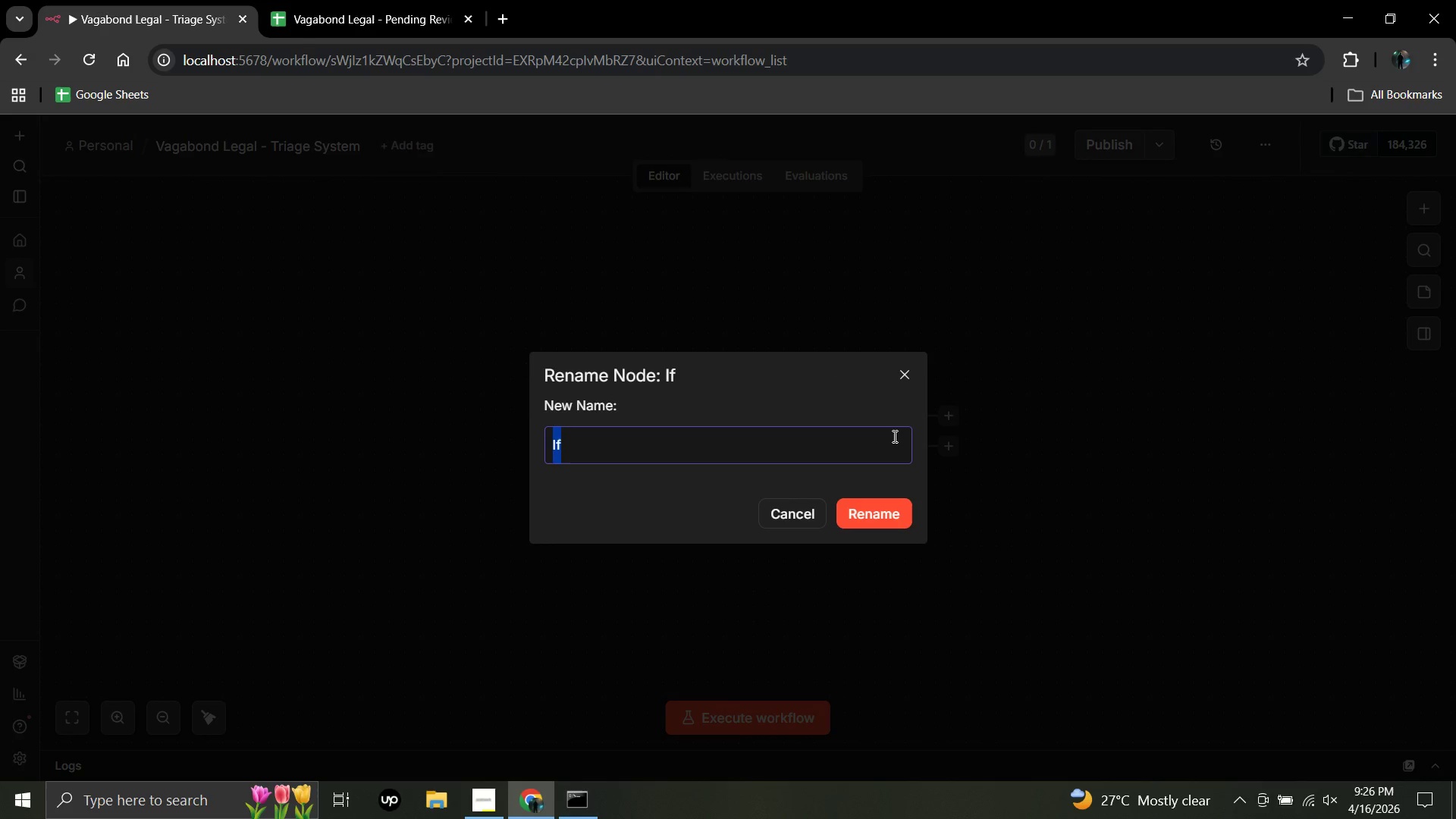 
key(Backspace)
 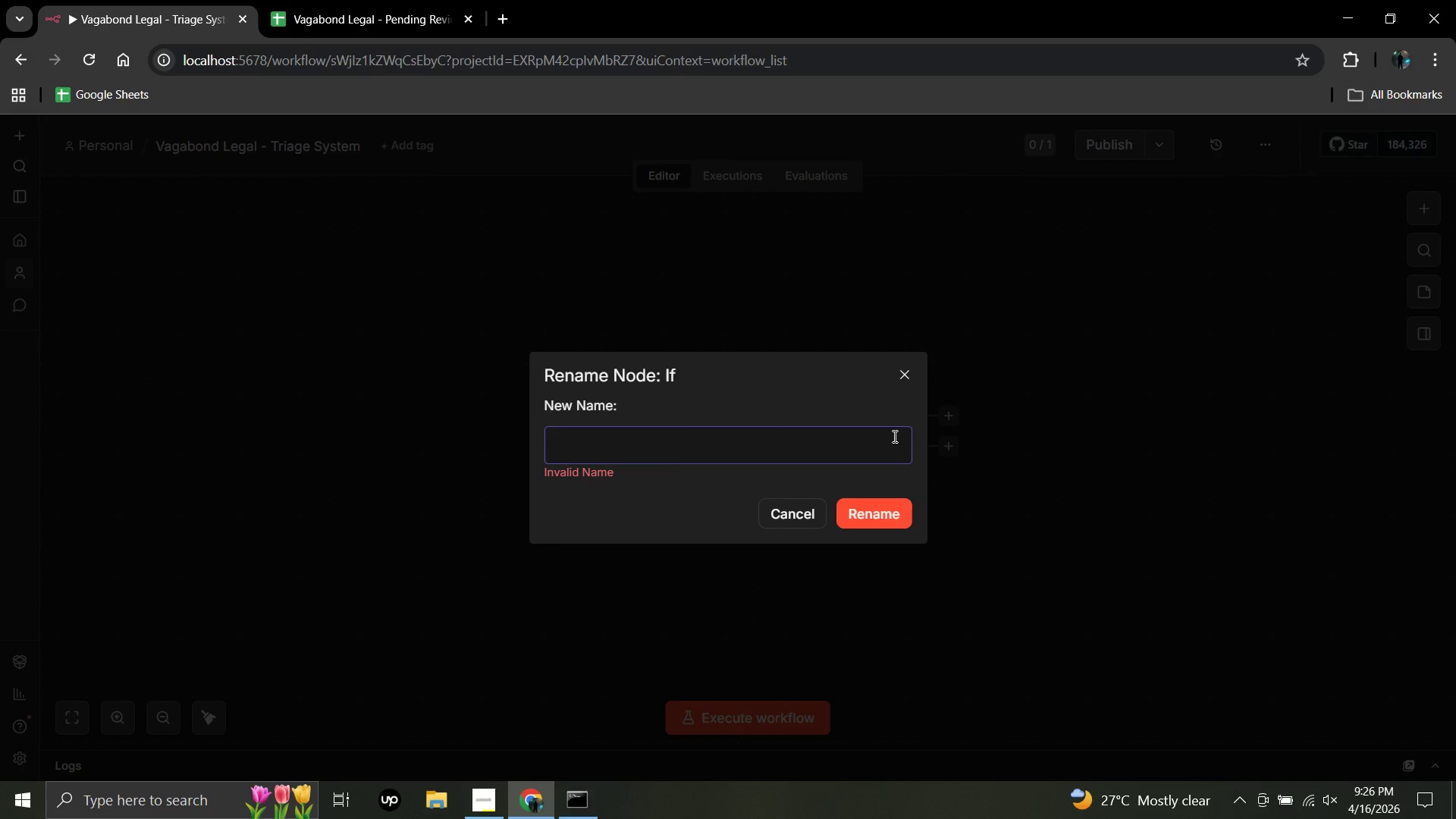 
type(Income th)
key(Backspace)
key(Backspace)
type(Threshold Check)
 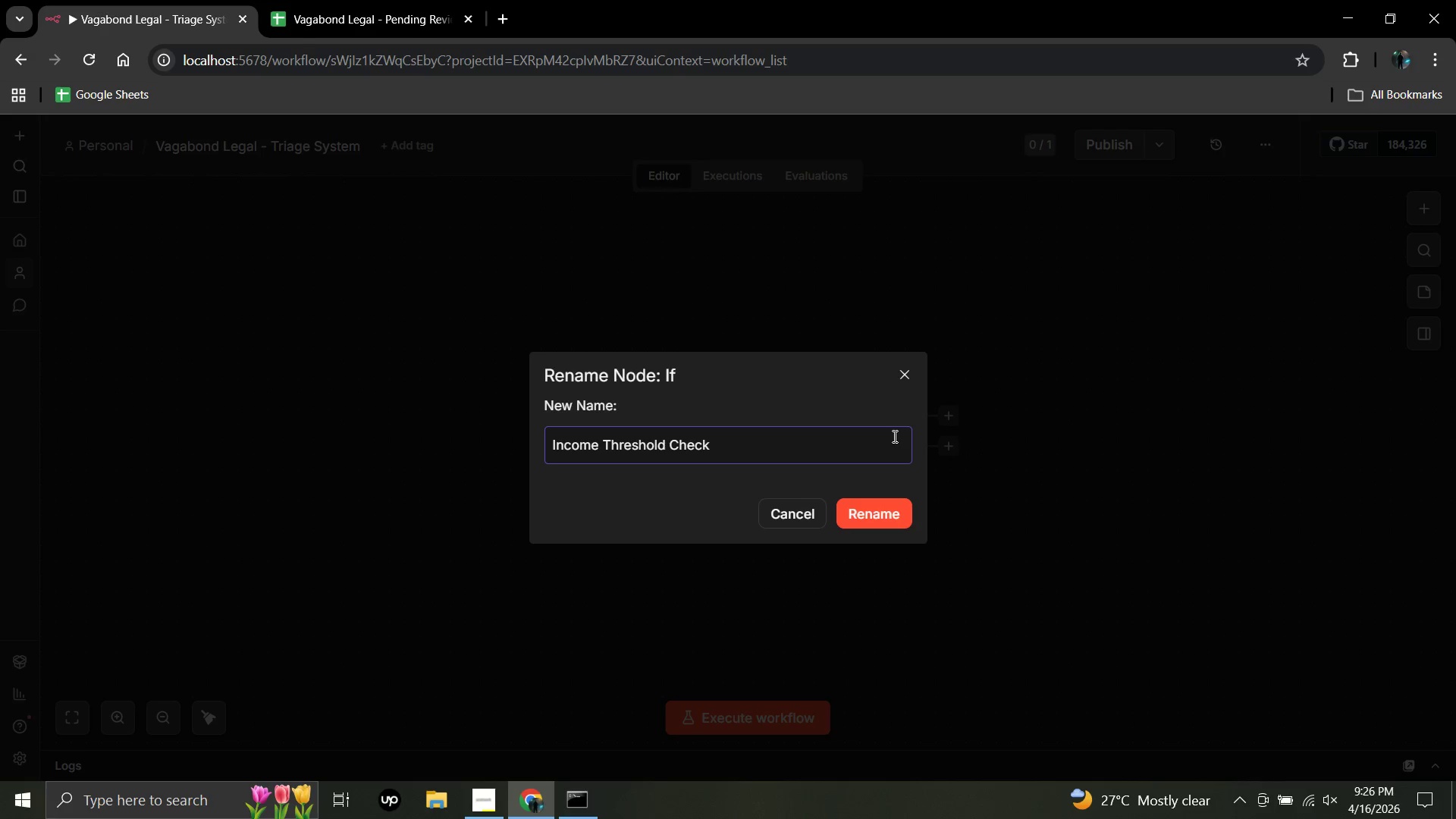 
left_click([896, 523])
 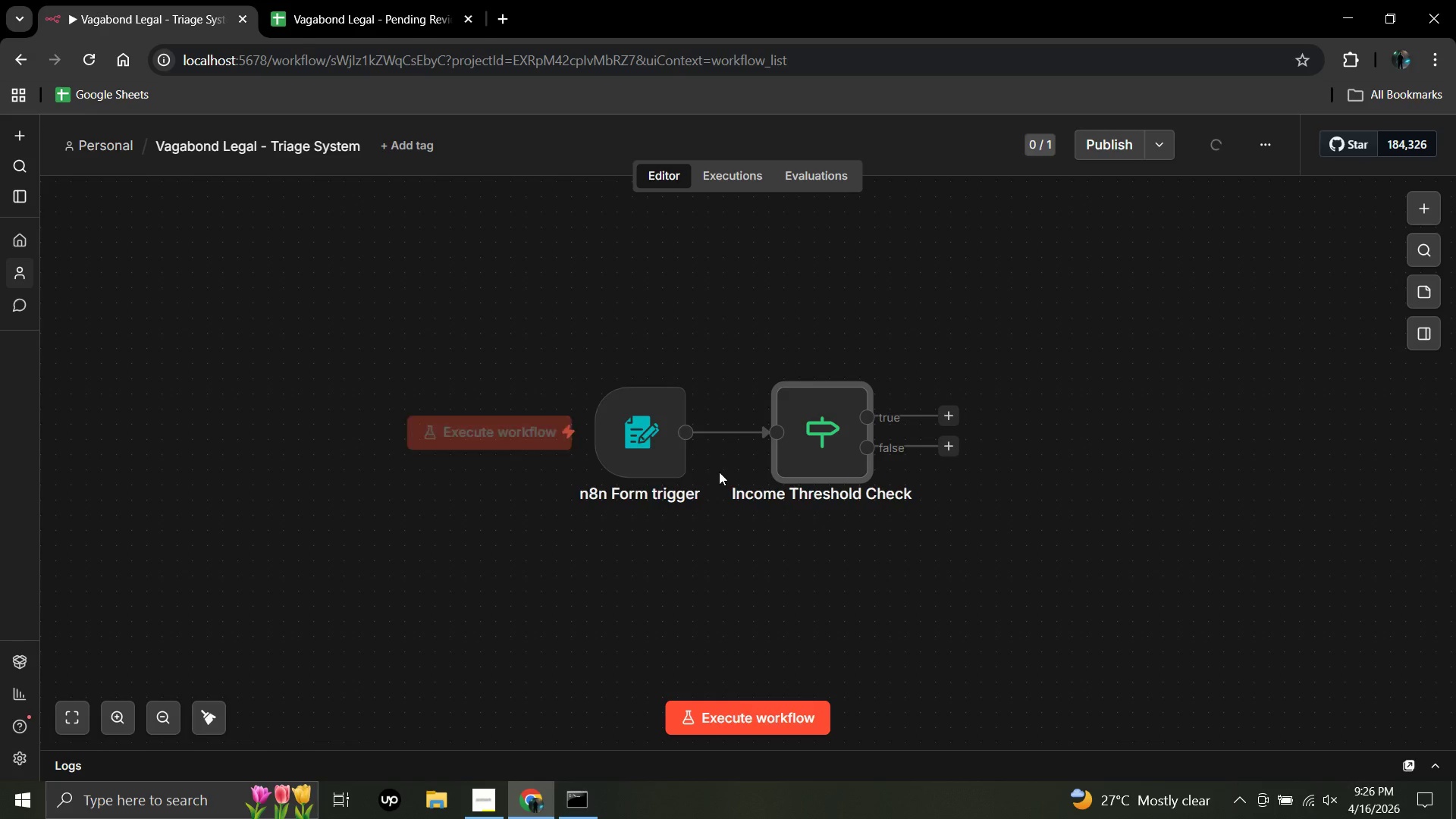 
left_click_drag(start_coordinate=[651, 447], to_coordinate=[629, 444])
 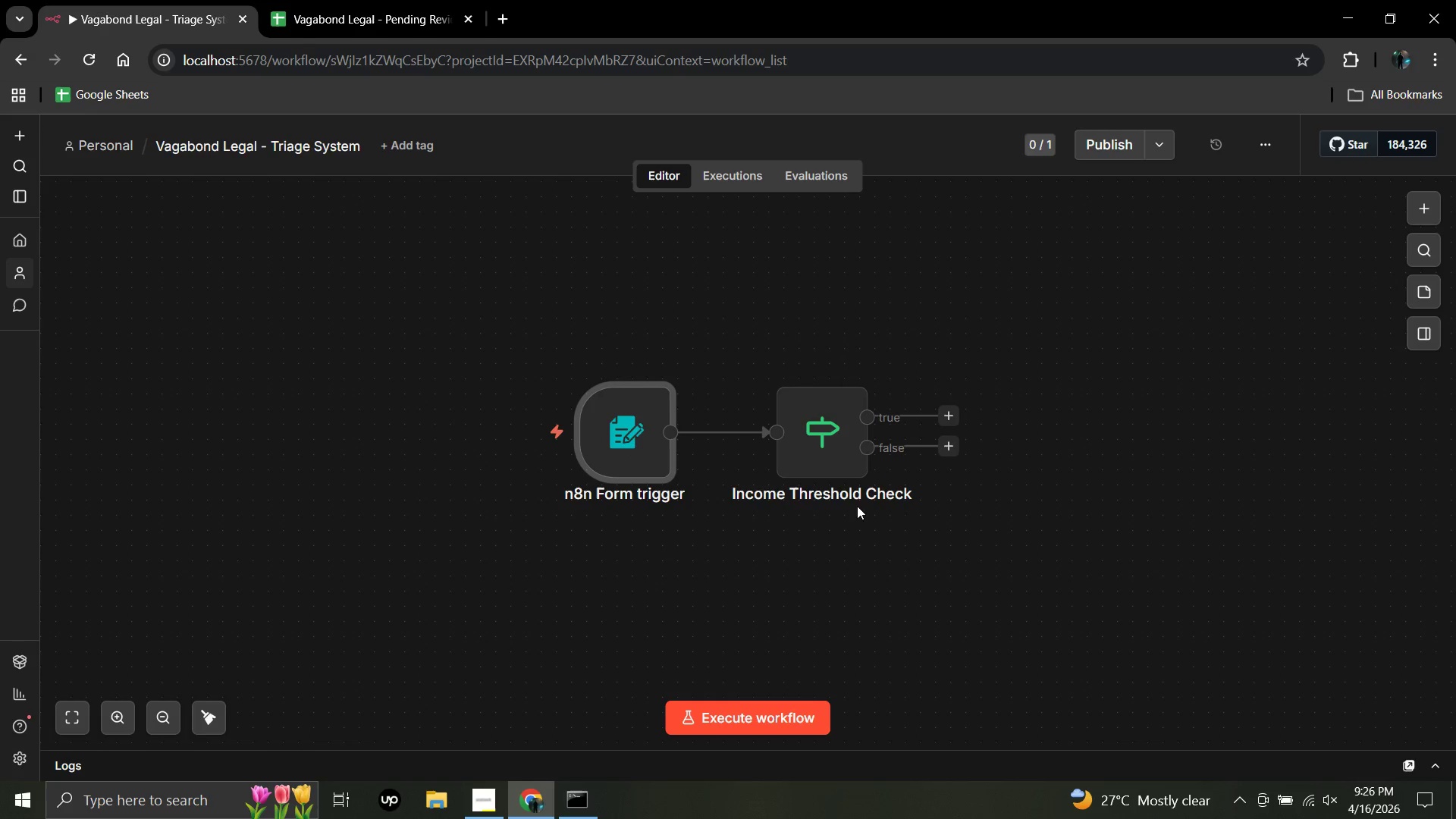 
left_click_drag(start_coordinate=[909, 503], to_coordinate=[874, 514])
 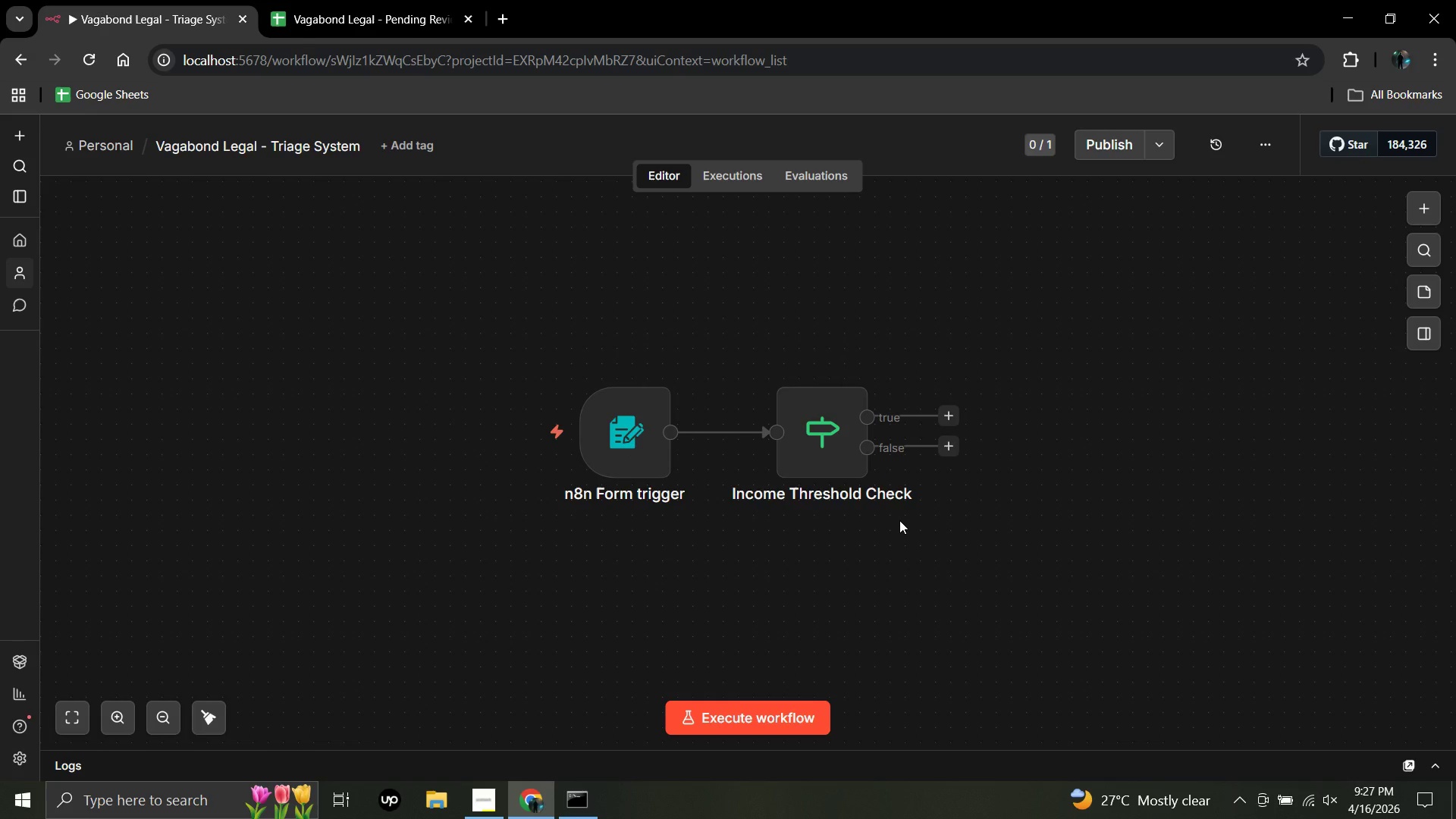 
hold_key(key=ControlLeft, duration=0.41)
 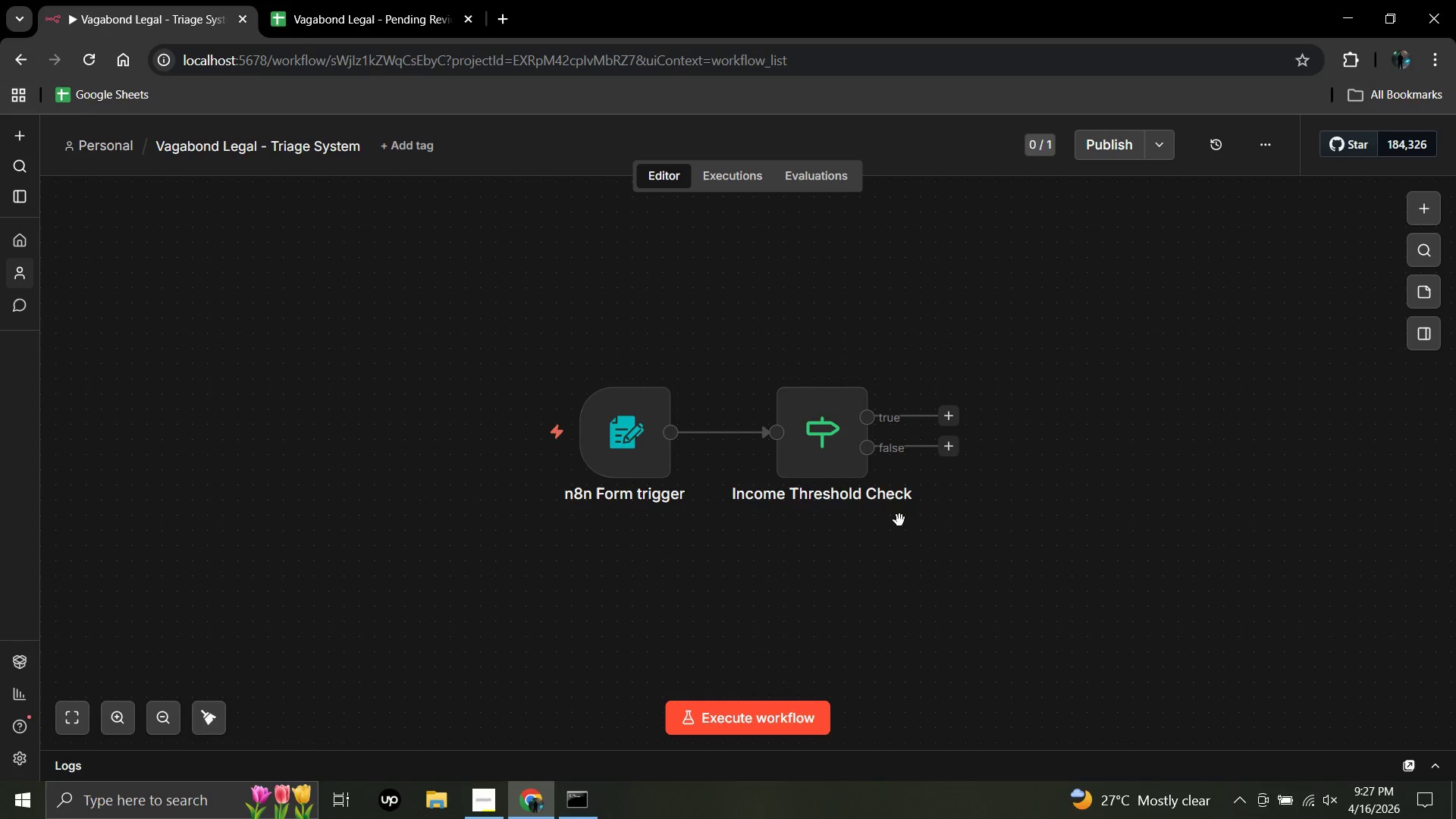 
key(Control+ControlLeft)
 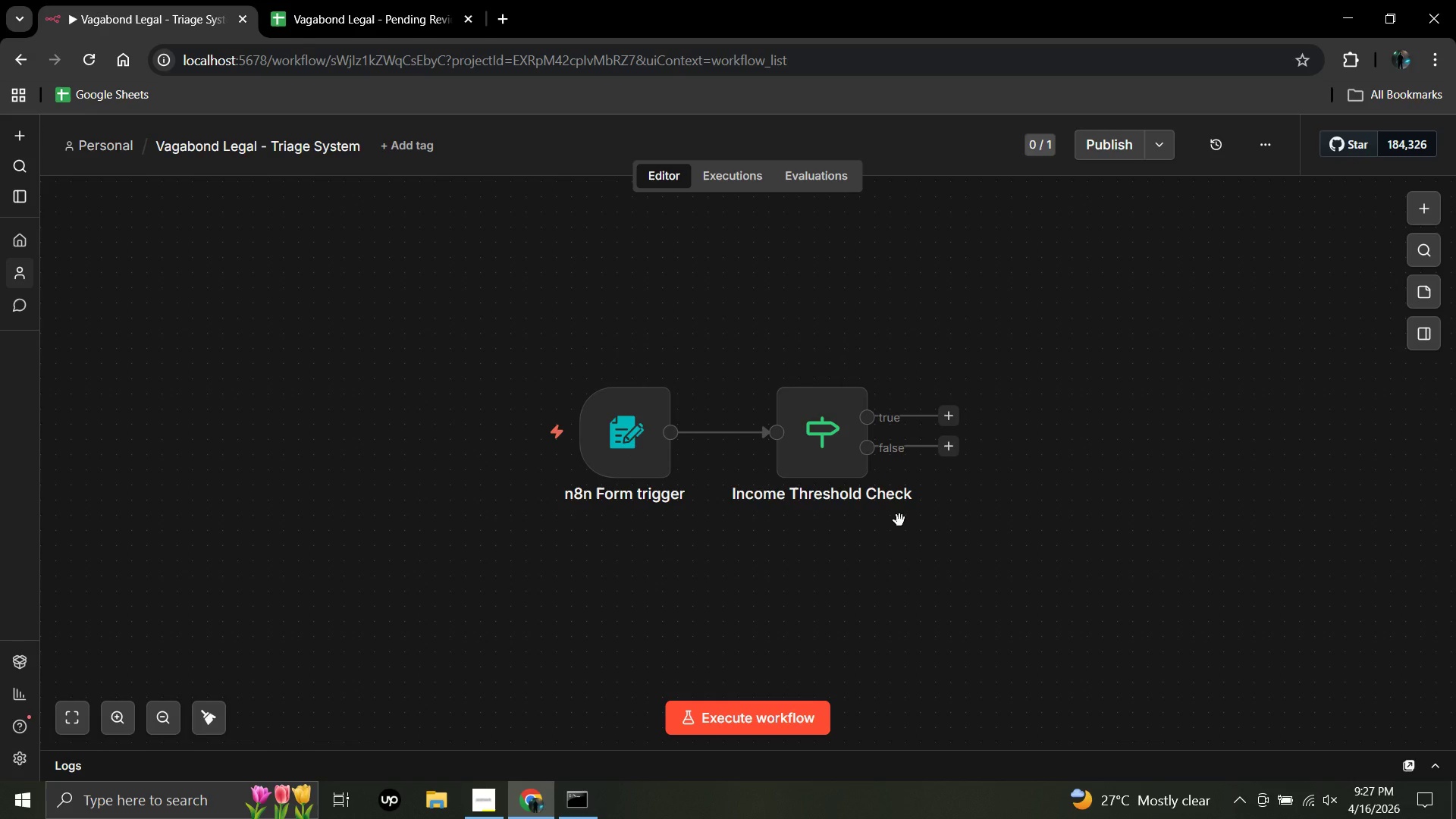 
hold_key(key=ControlLeft, duration=1.52)
left_click_drag(start_coordinate=[899, 520], to_coordinate=[805, 516])
 